 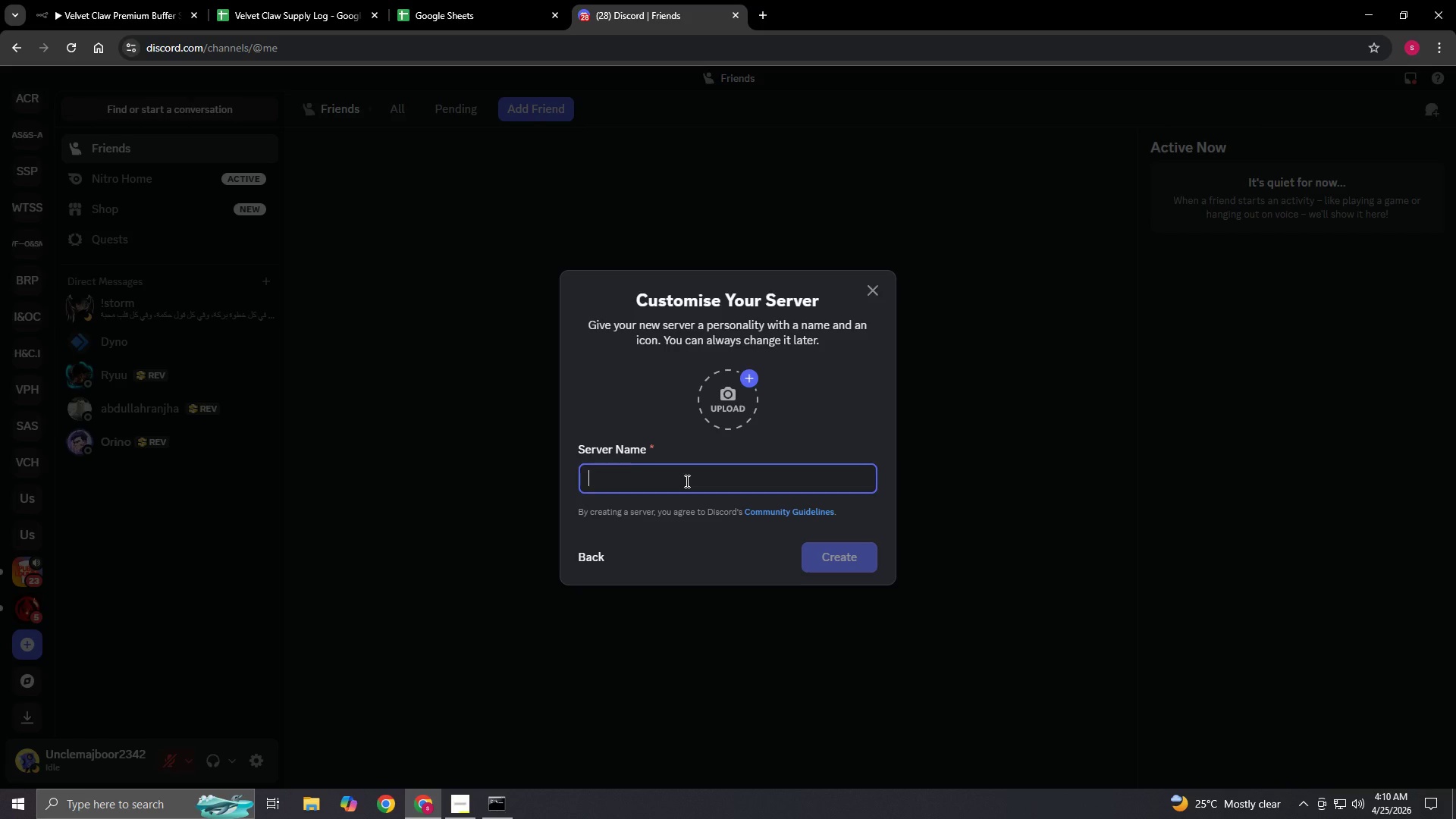 
type(Velvet Claw)
 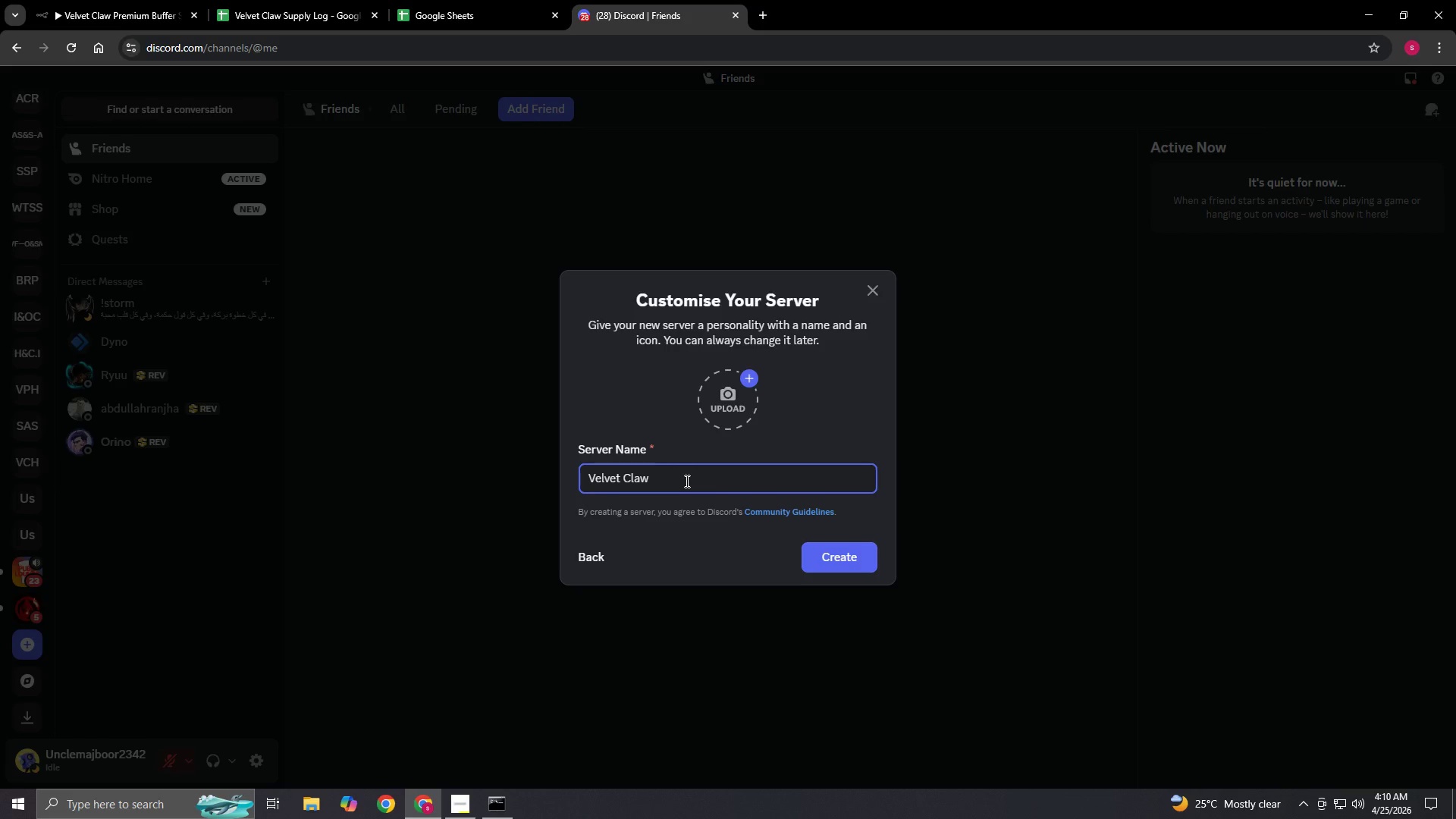 
left_click([834, 555])
 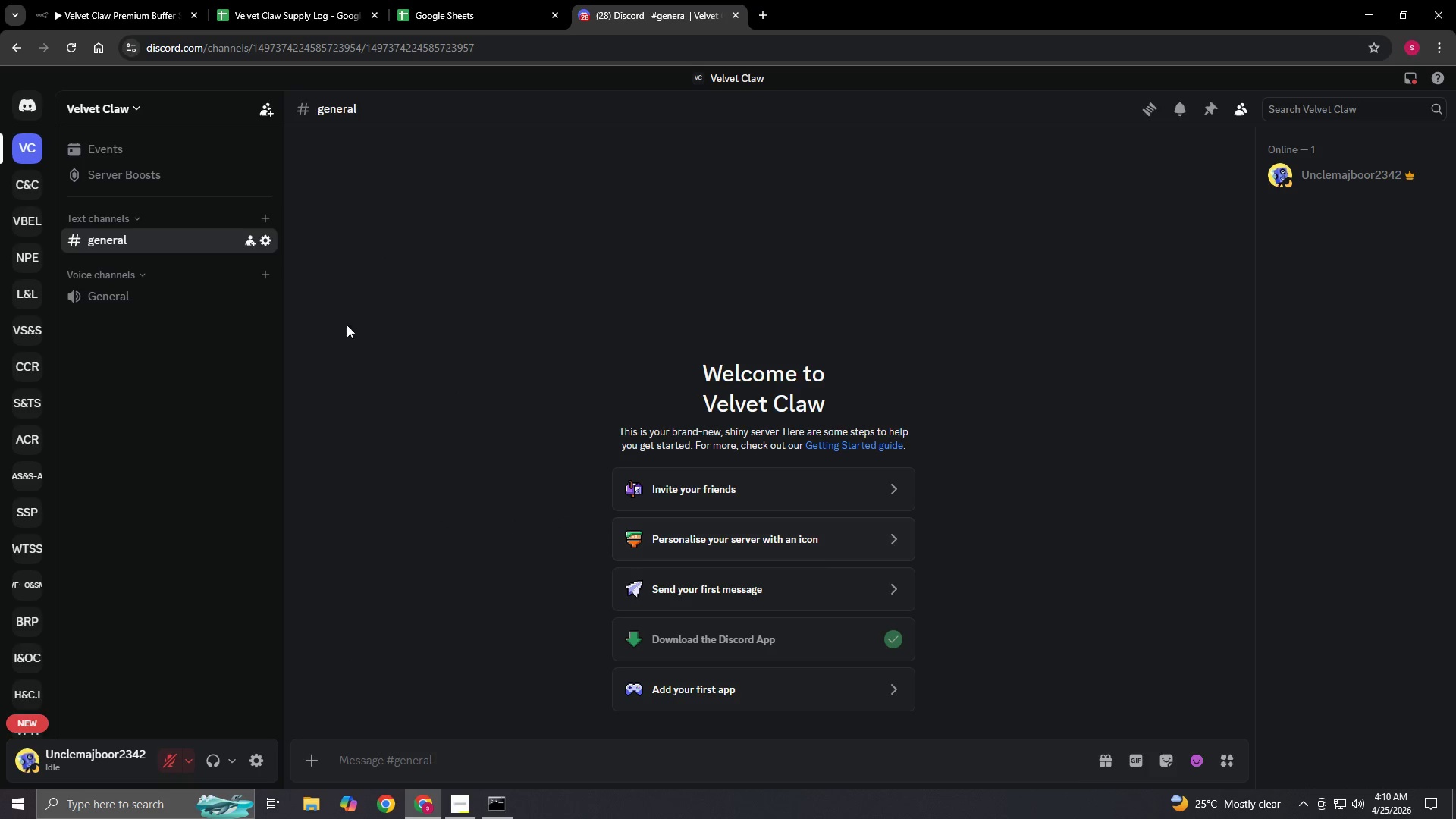 
left_click([267, 225])
 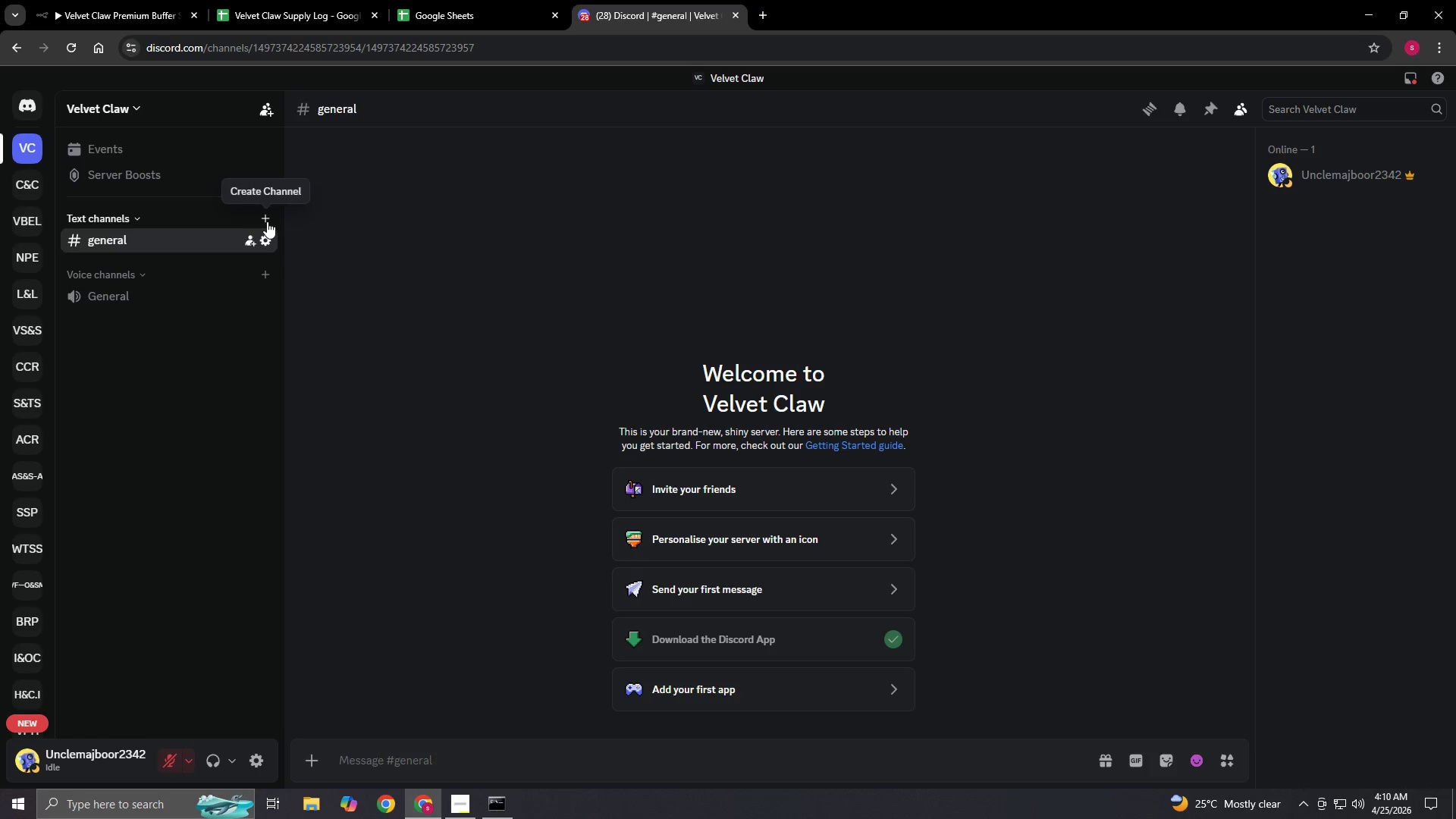 
left_click([266, 220])
 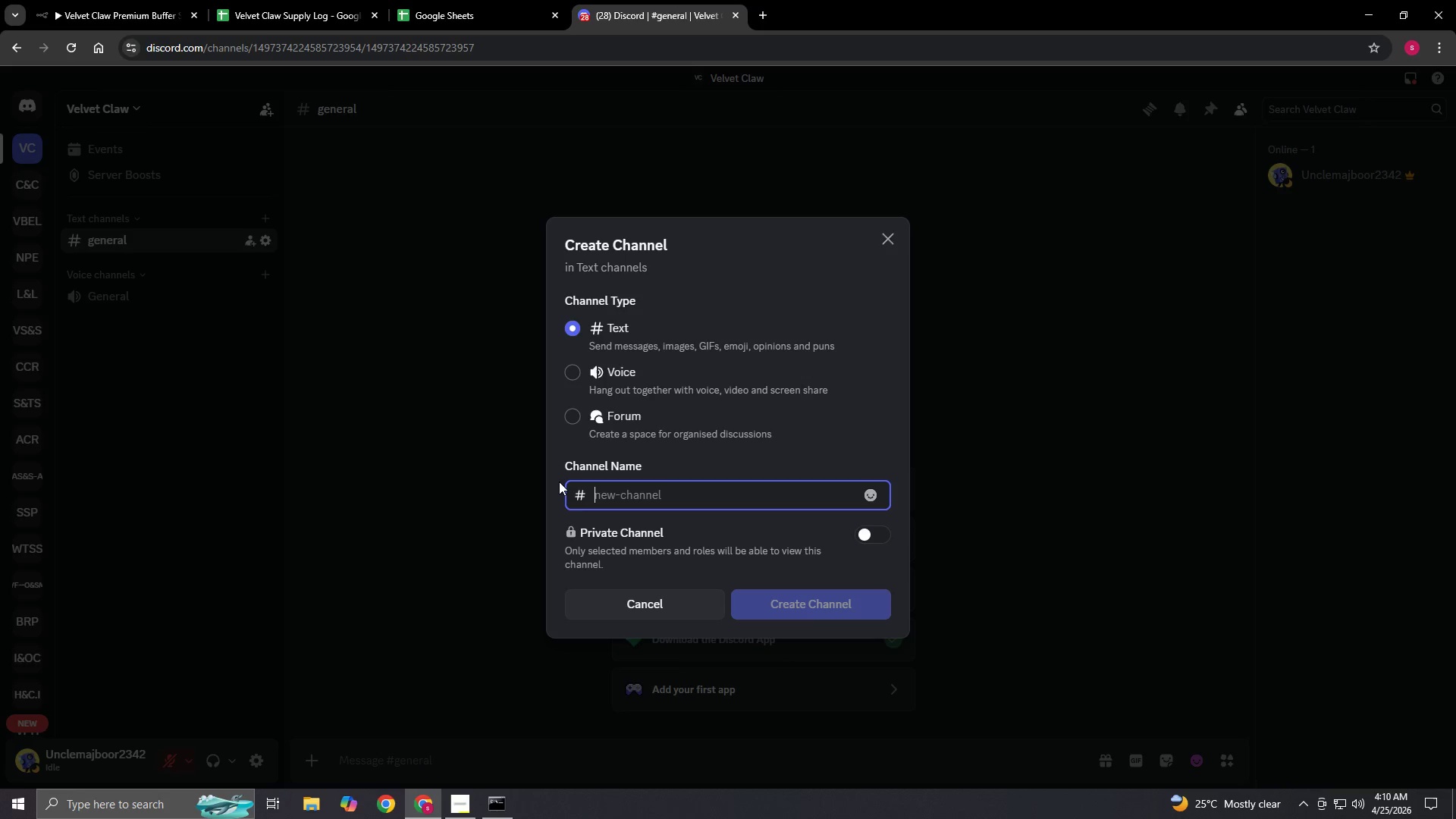 
wait(8.44)
 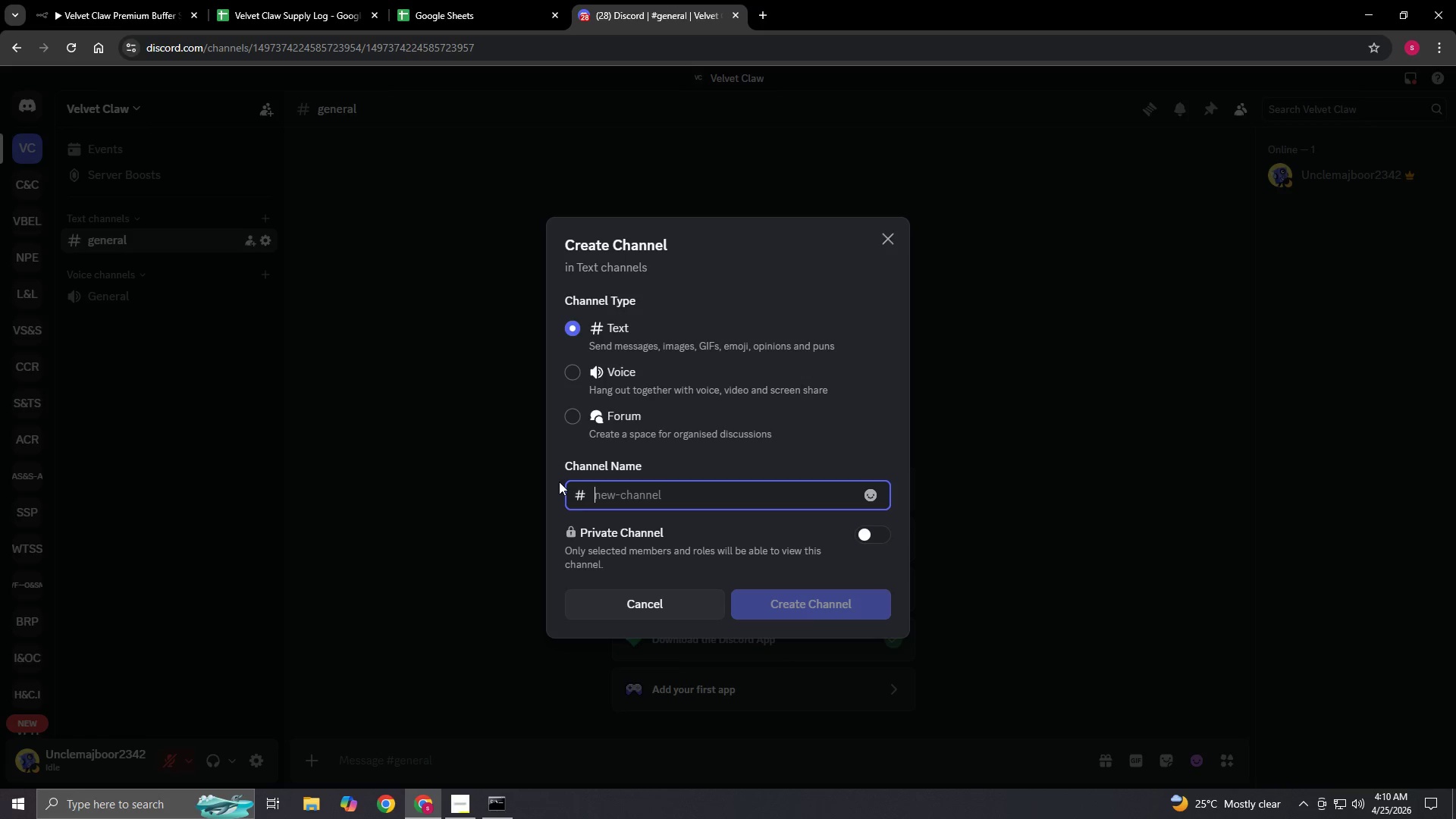 
type(Low Stock Alert)
 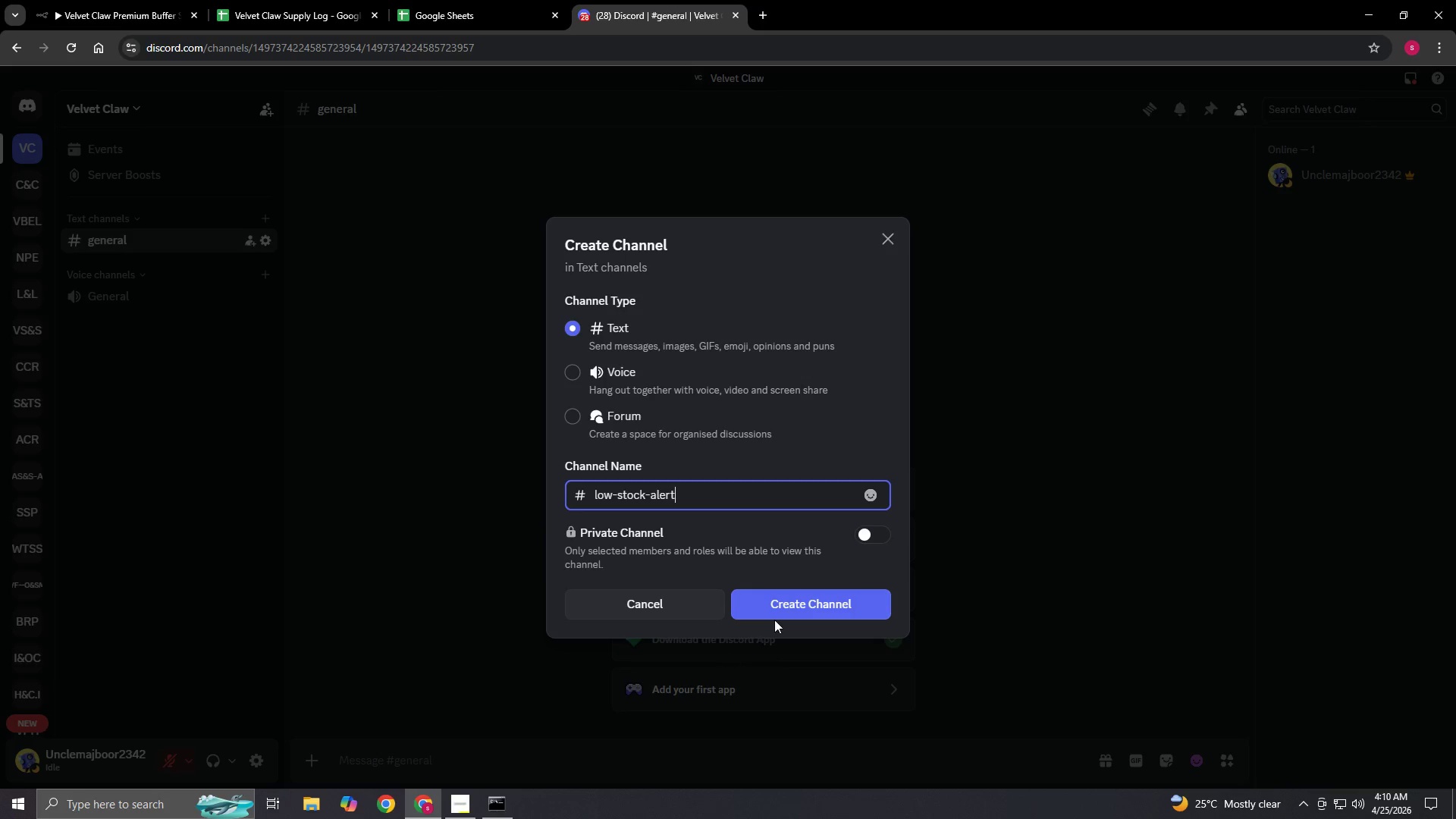 
left_click([797, 607])
 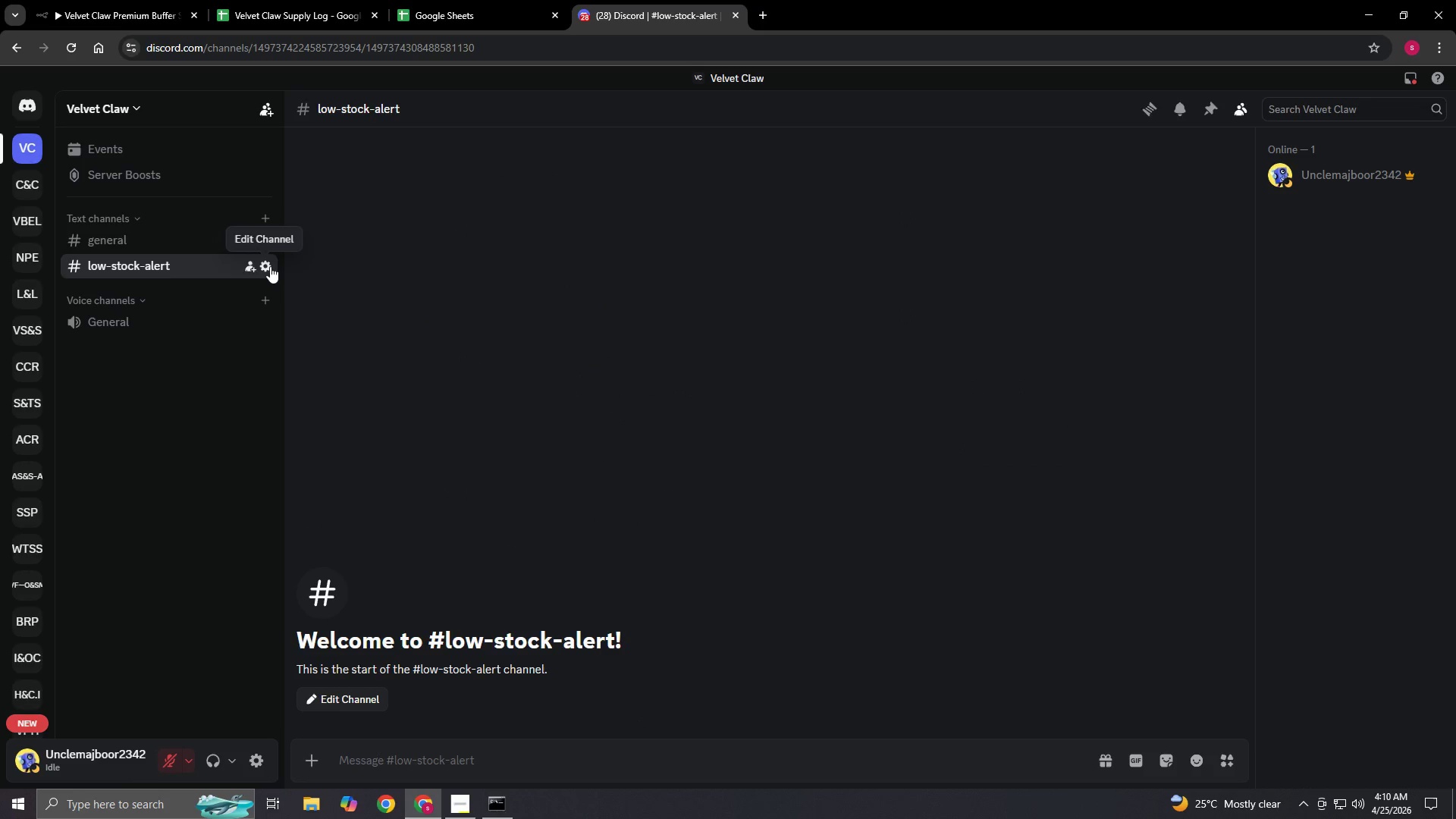 
left_click([268, 266])
 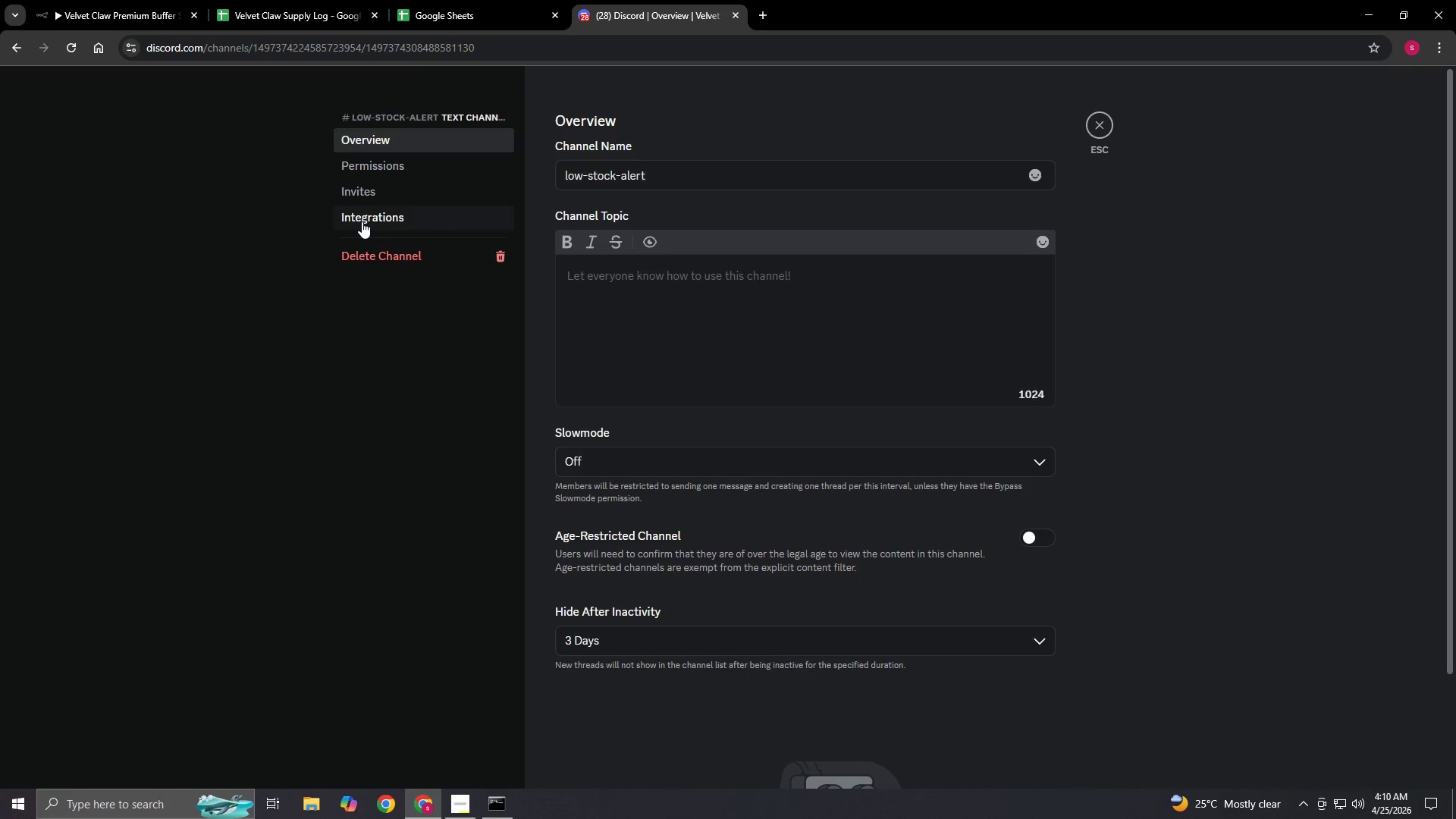 
left_click([362, 221])
 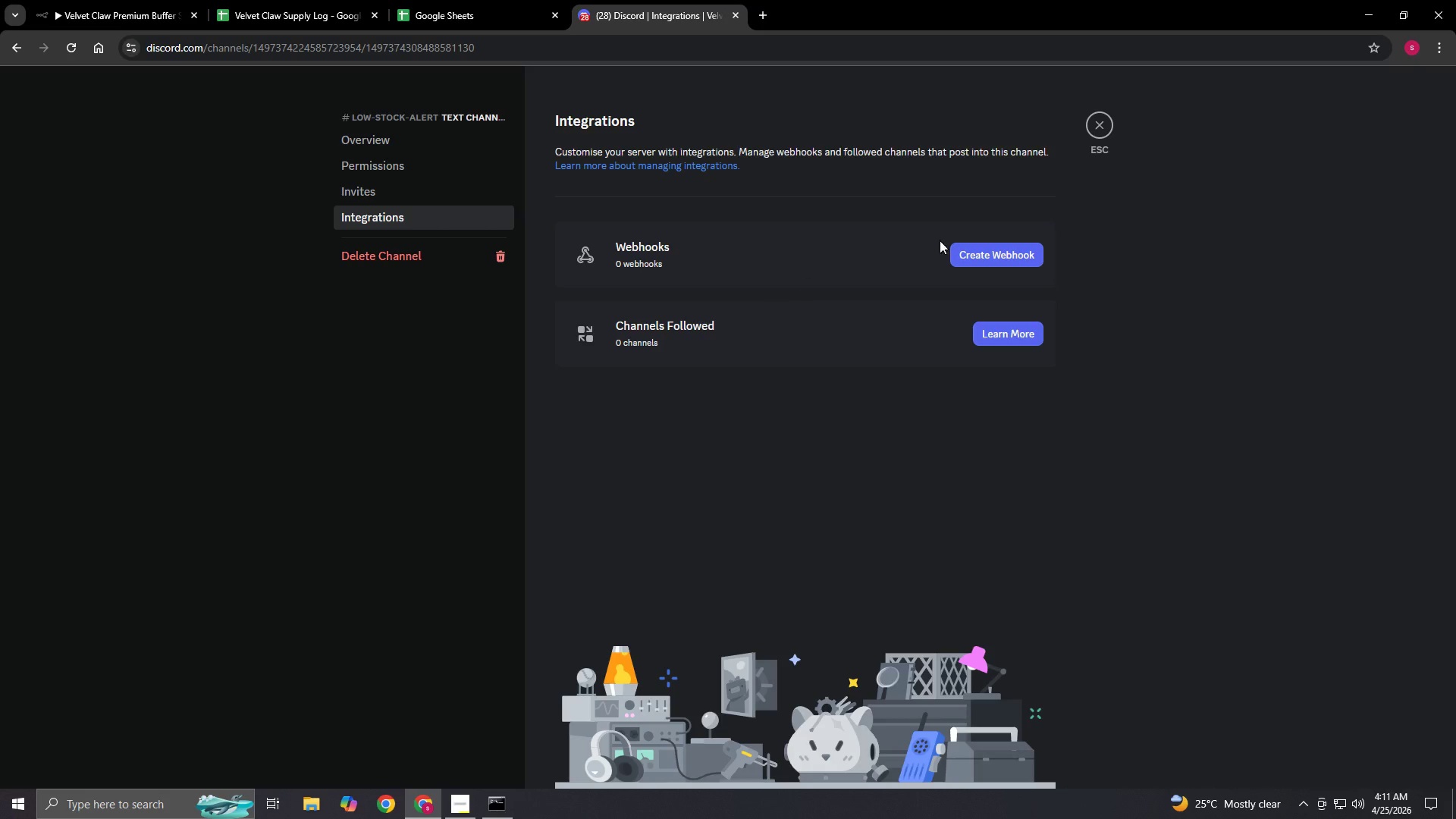 
left_click([998, 247])
 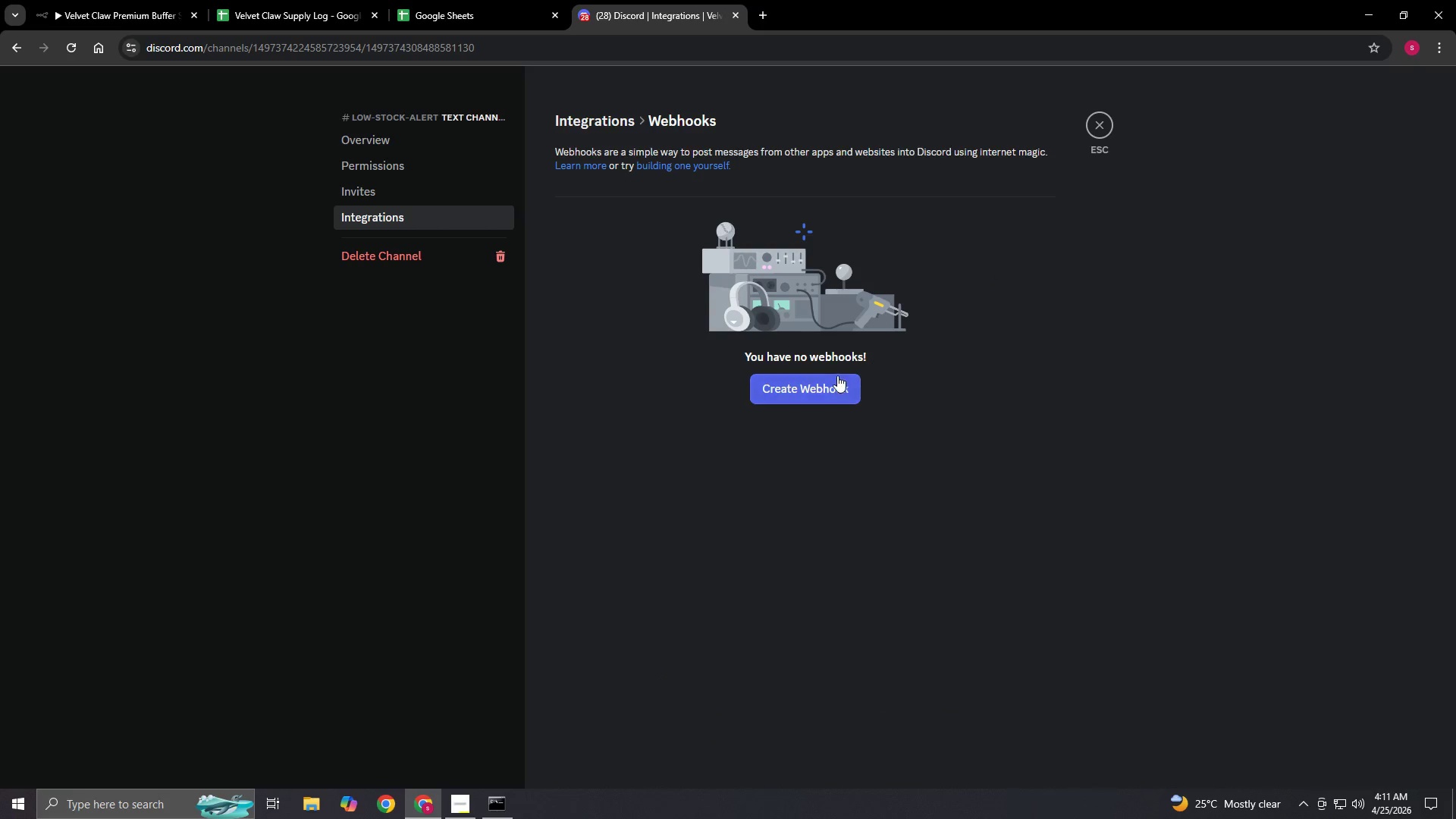 
left_click([816, 385])
 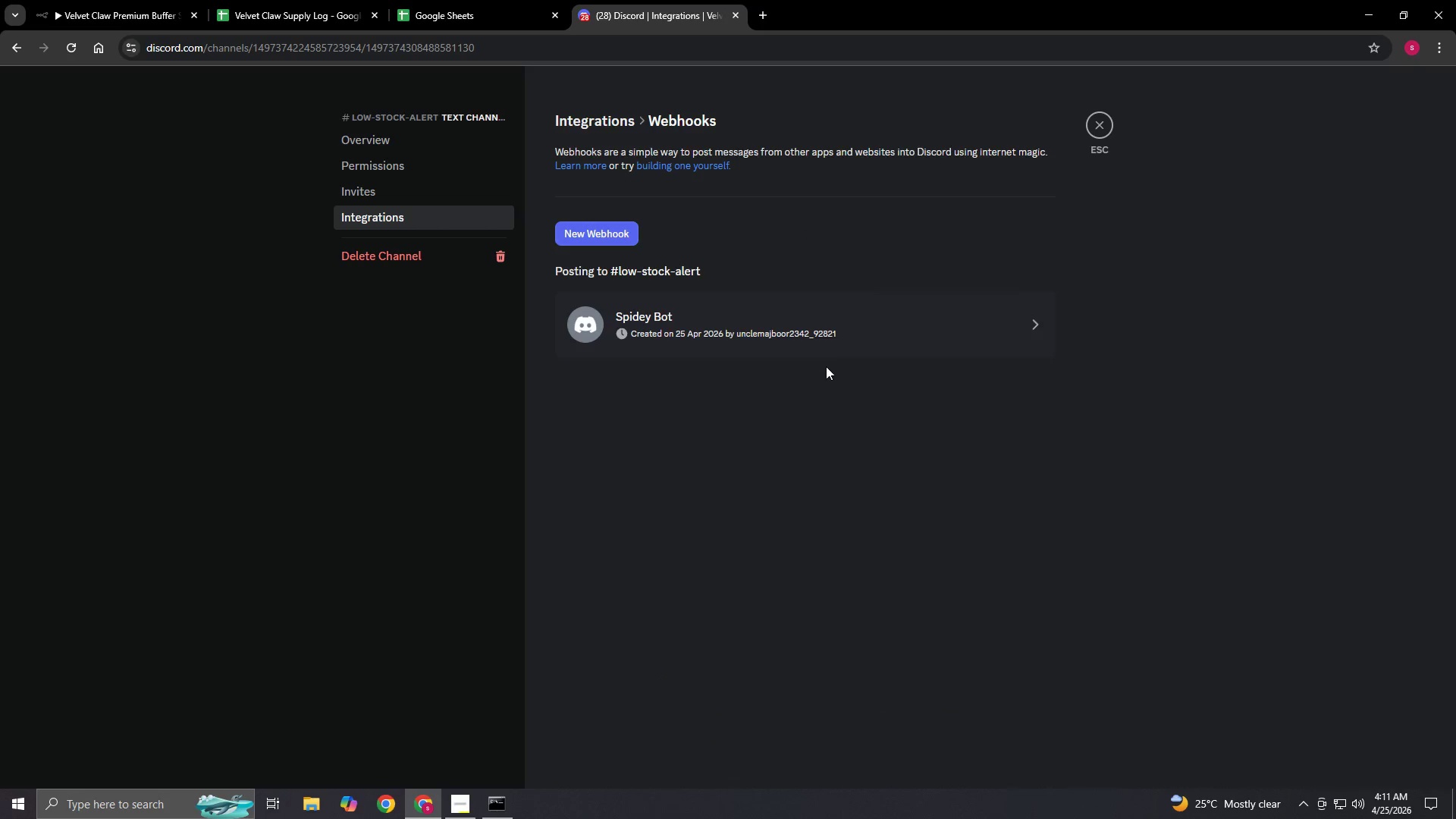 
left_click([824, 344])
 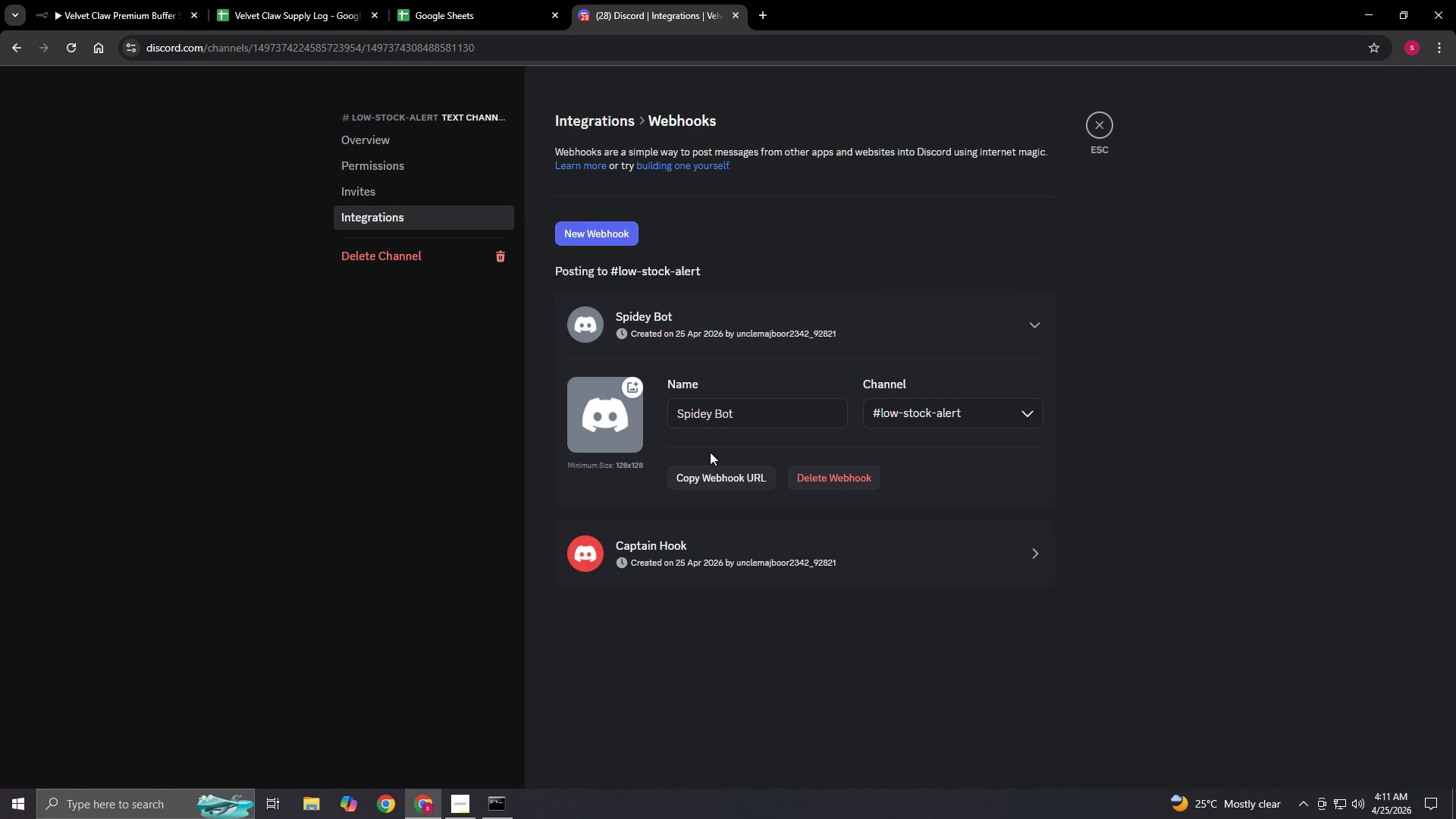 
left_click([711, 475])
 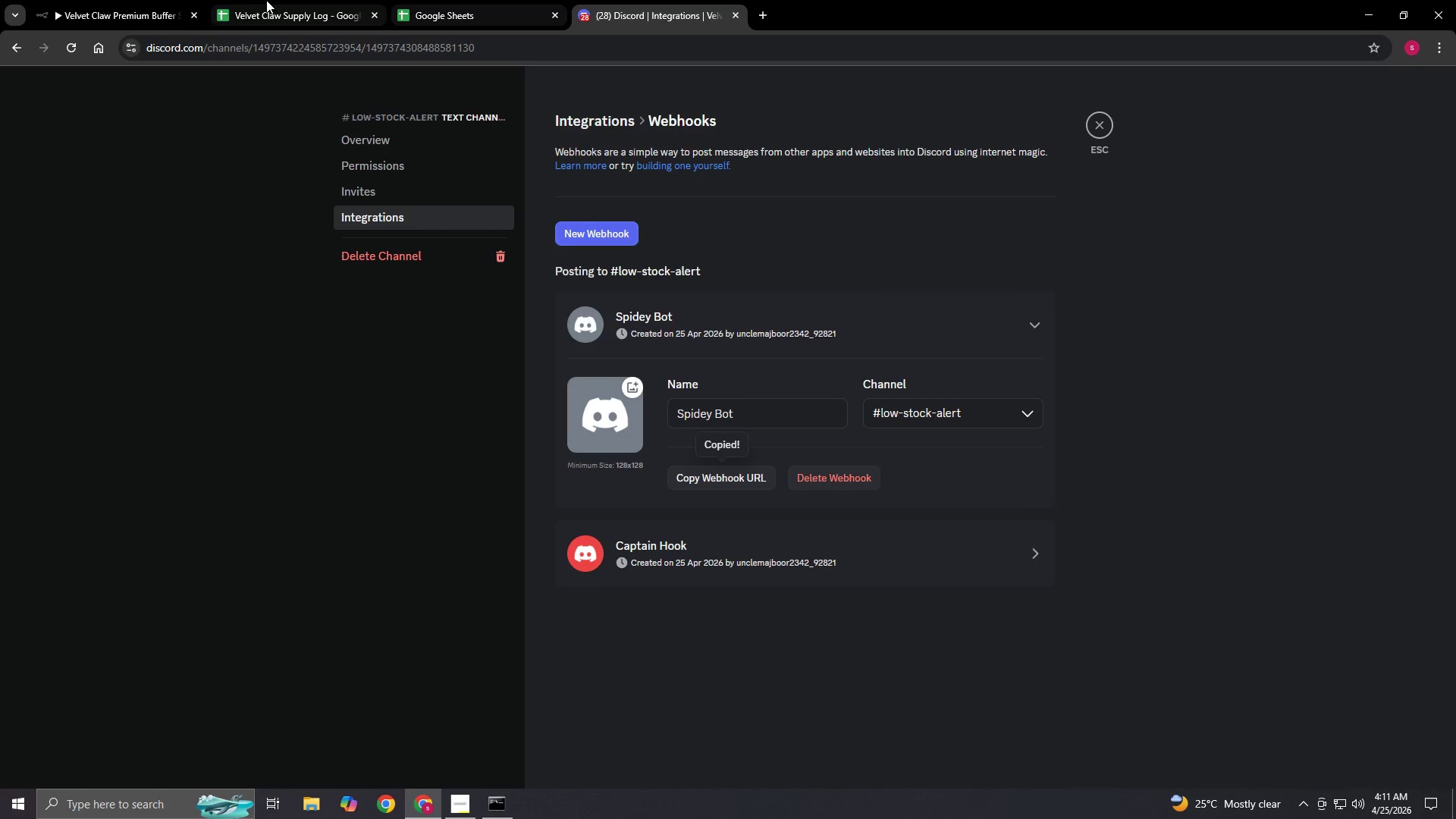 
left_click([146, 0])
 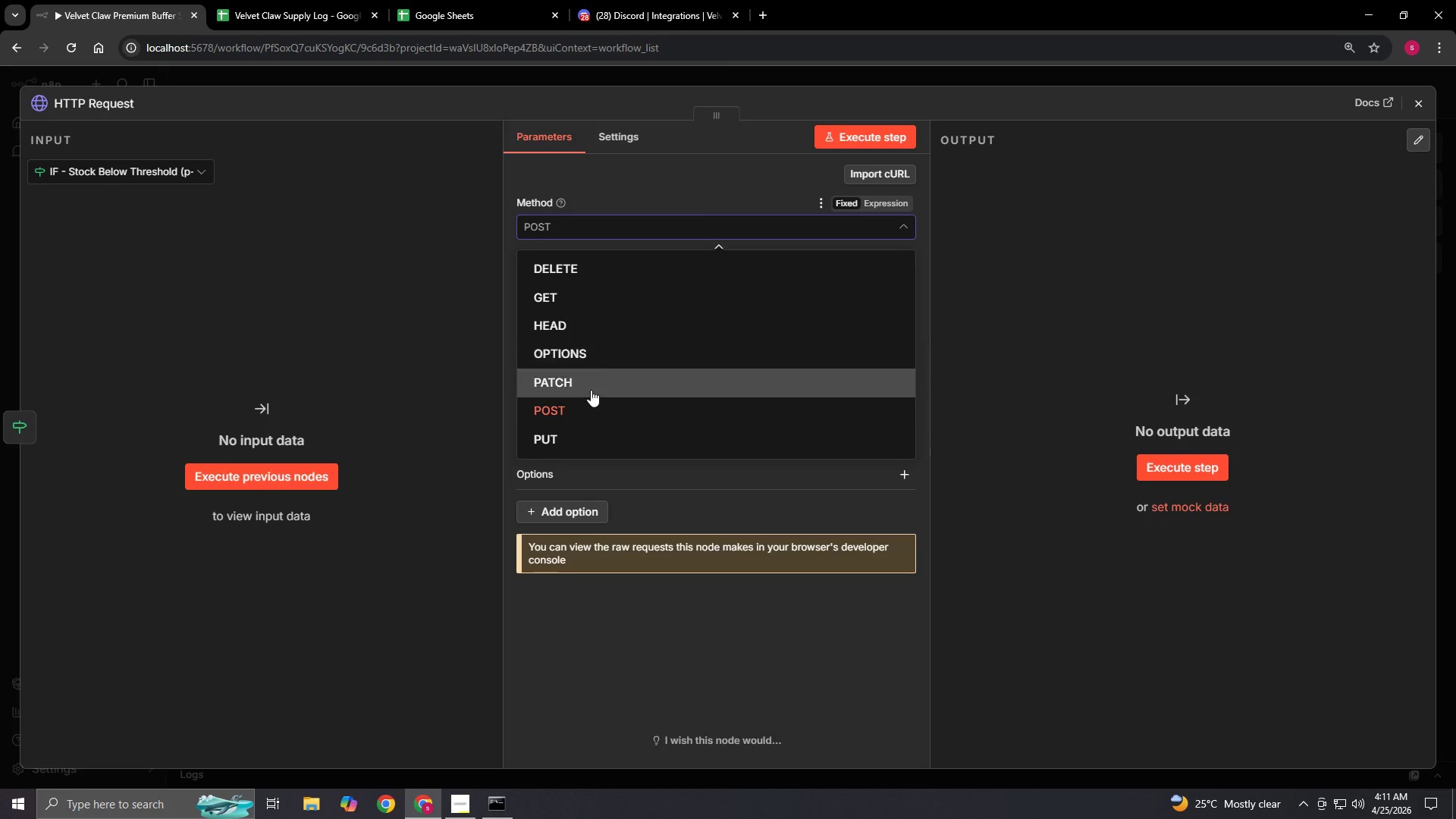 
left_click([585, 407])
 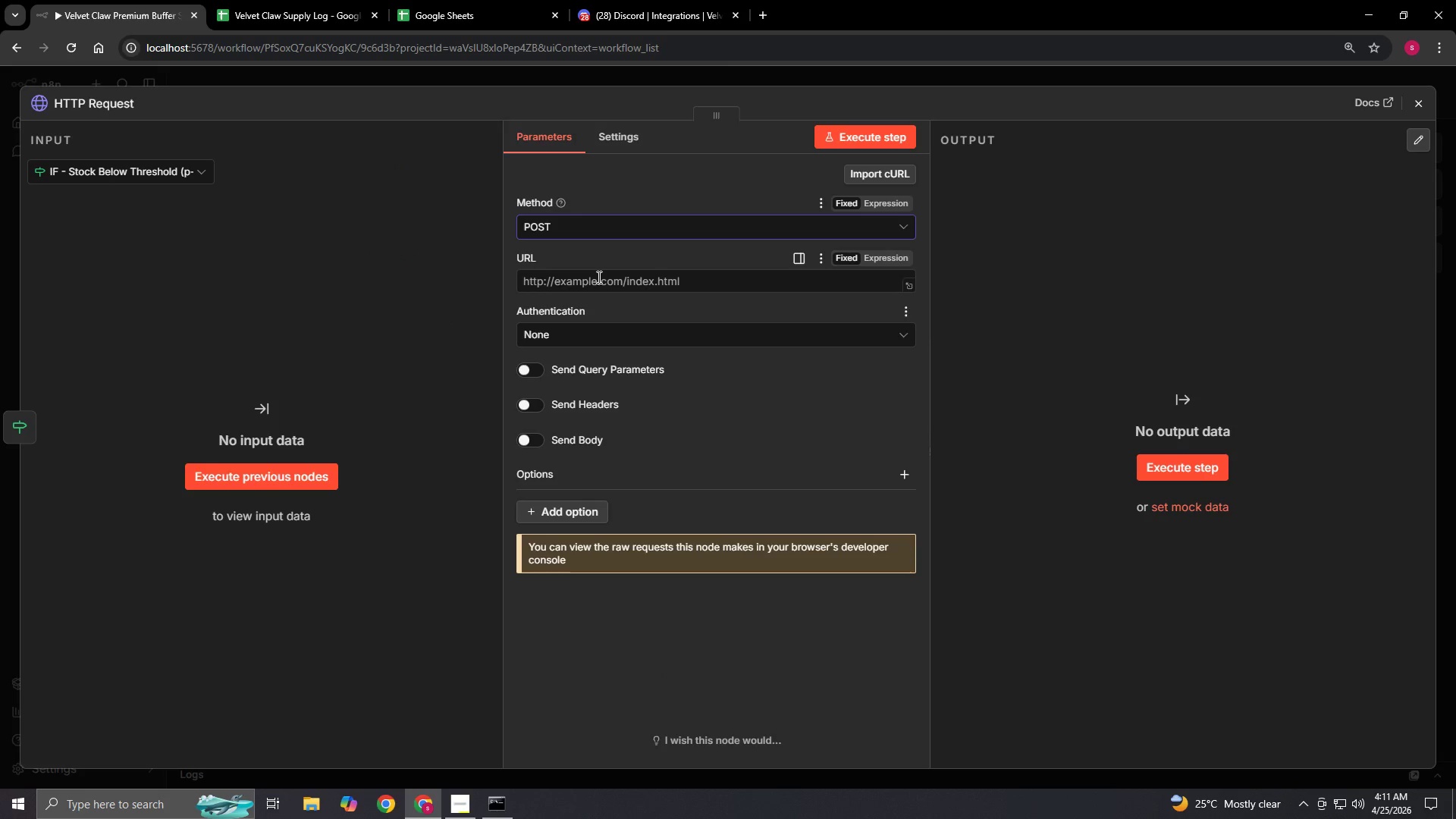 
left_click([593, 282])
 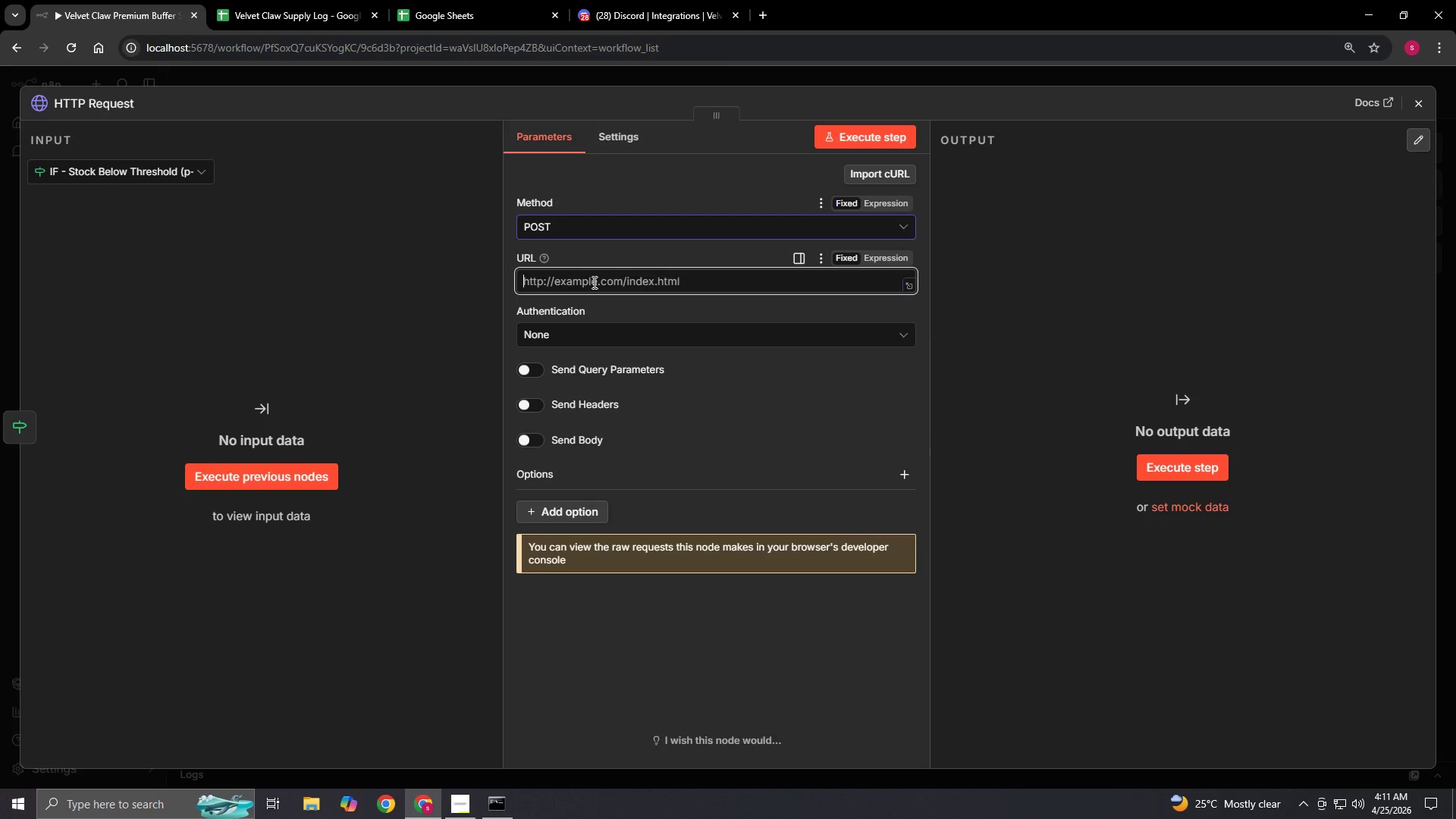 
right_click([593, 282])
 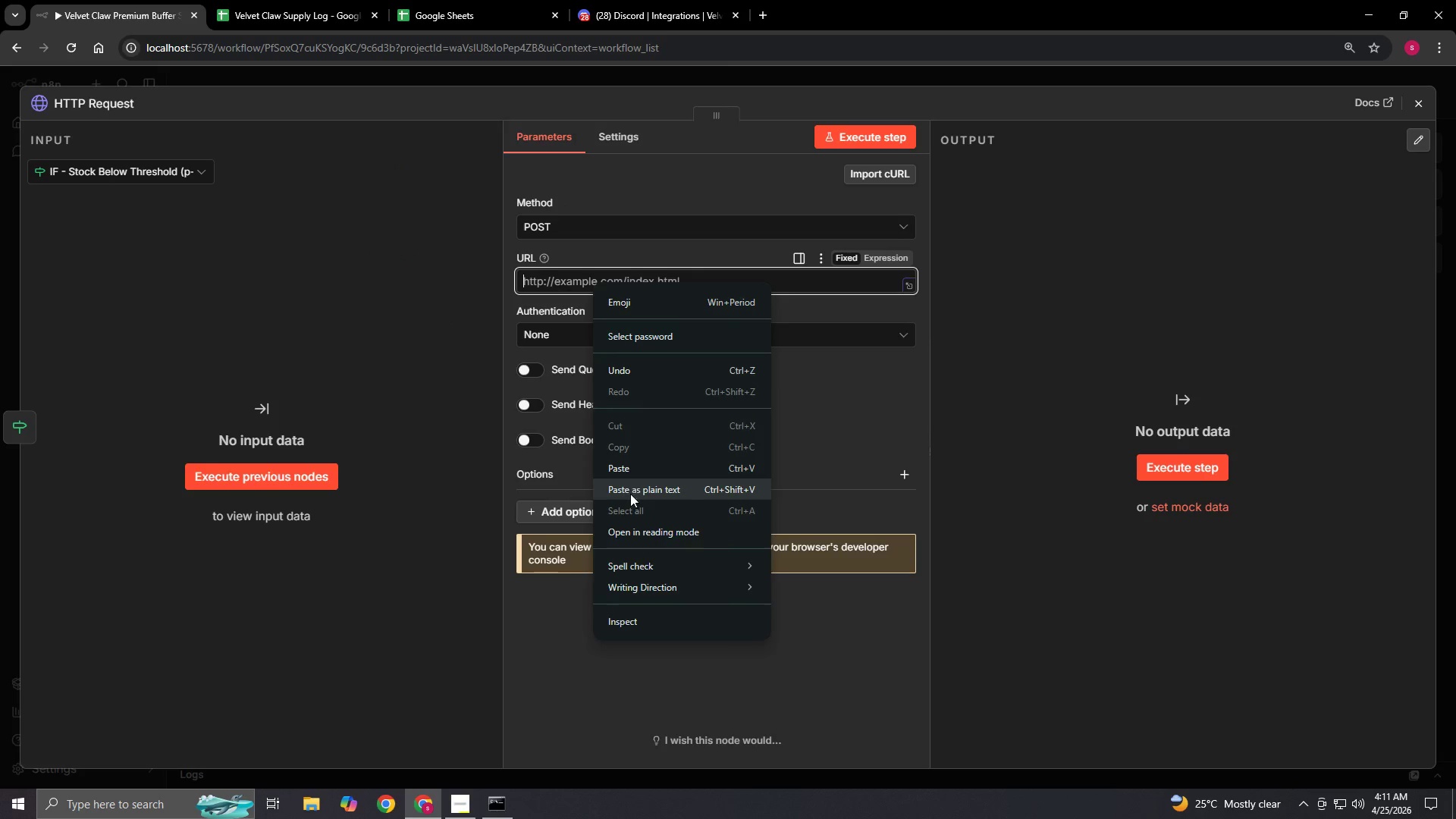 
left_click([632, 469])
 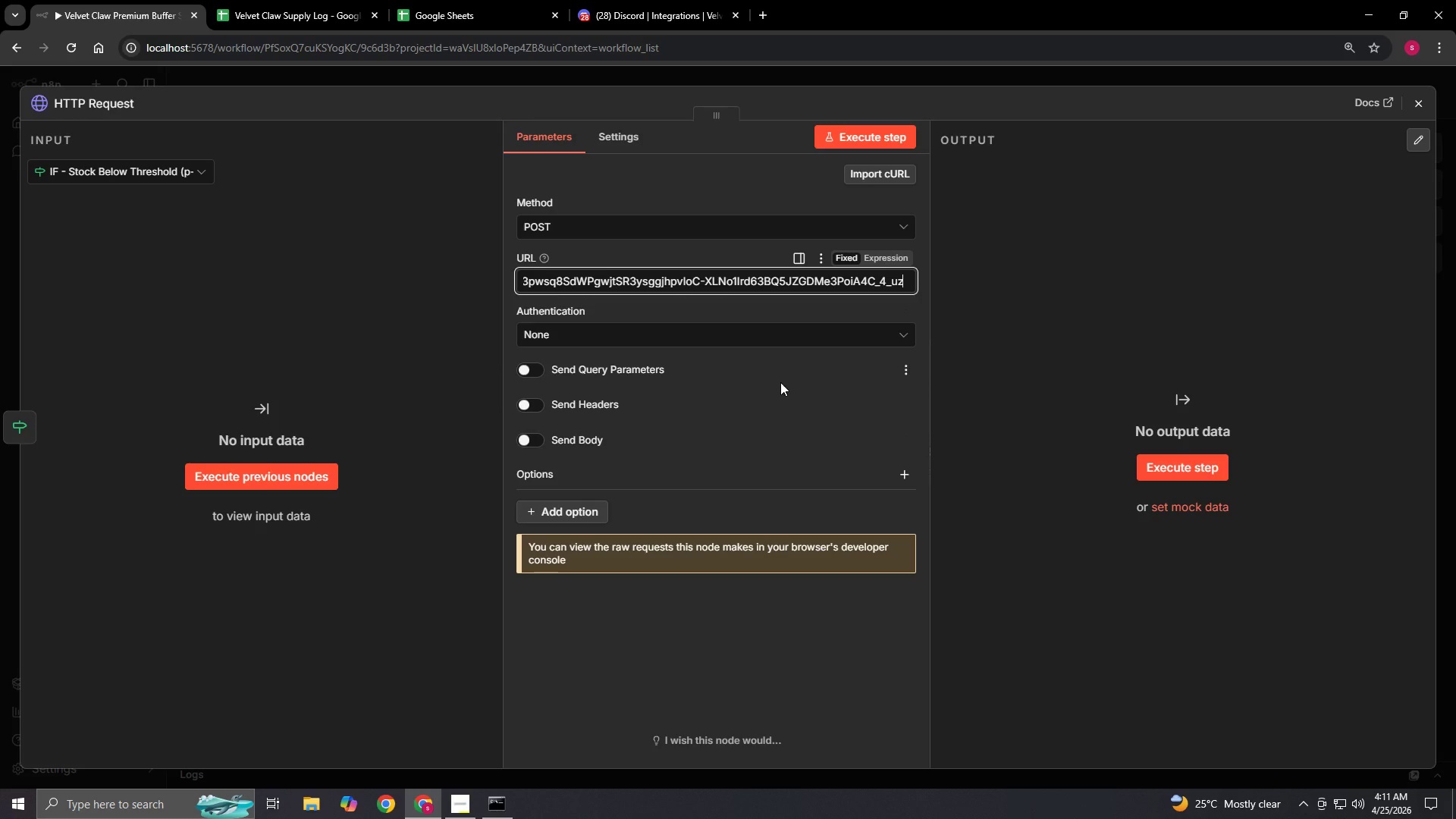 
double_click([531, 435])
 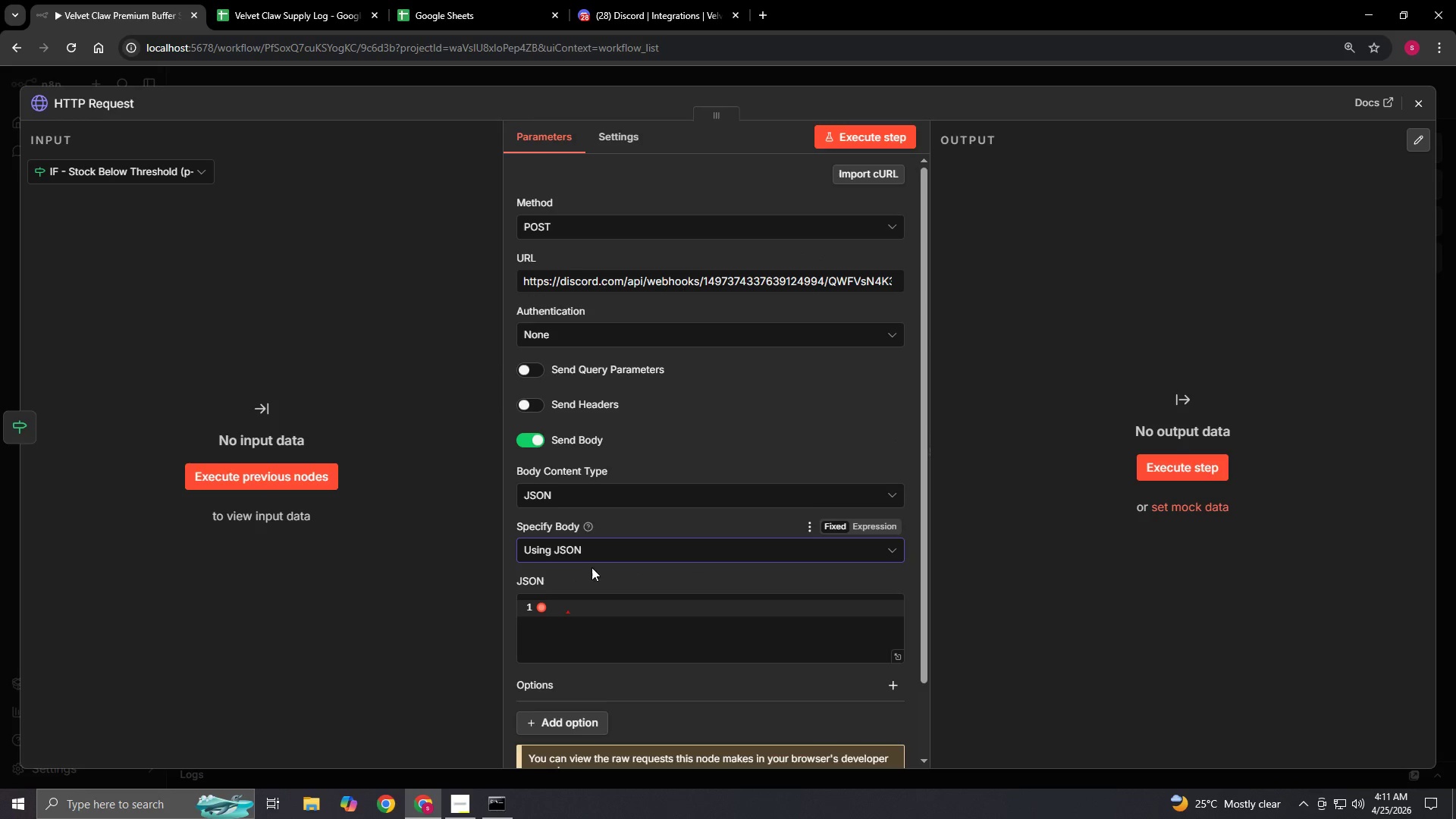 
left_click([870, 583])
 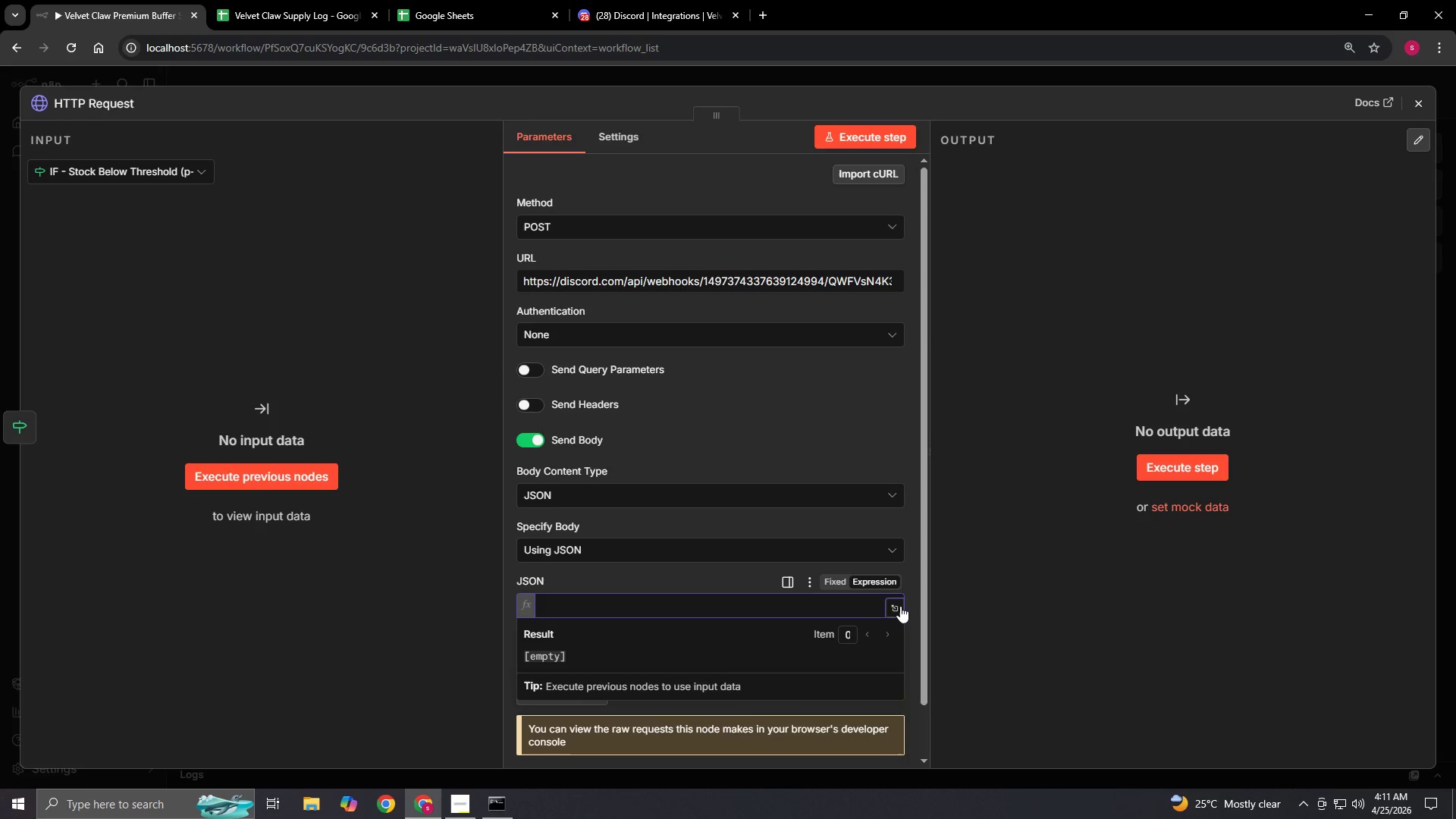 
left_click([896, 605])
 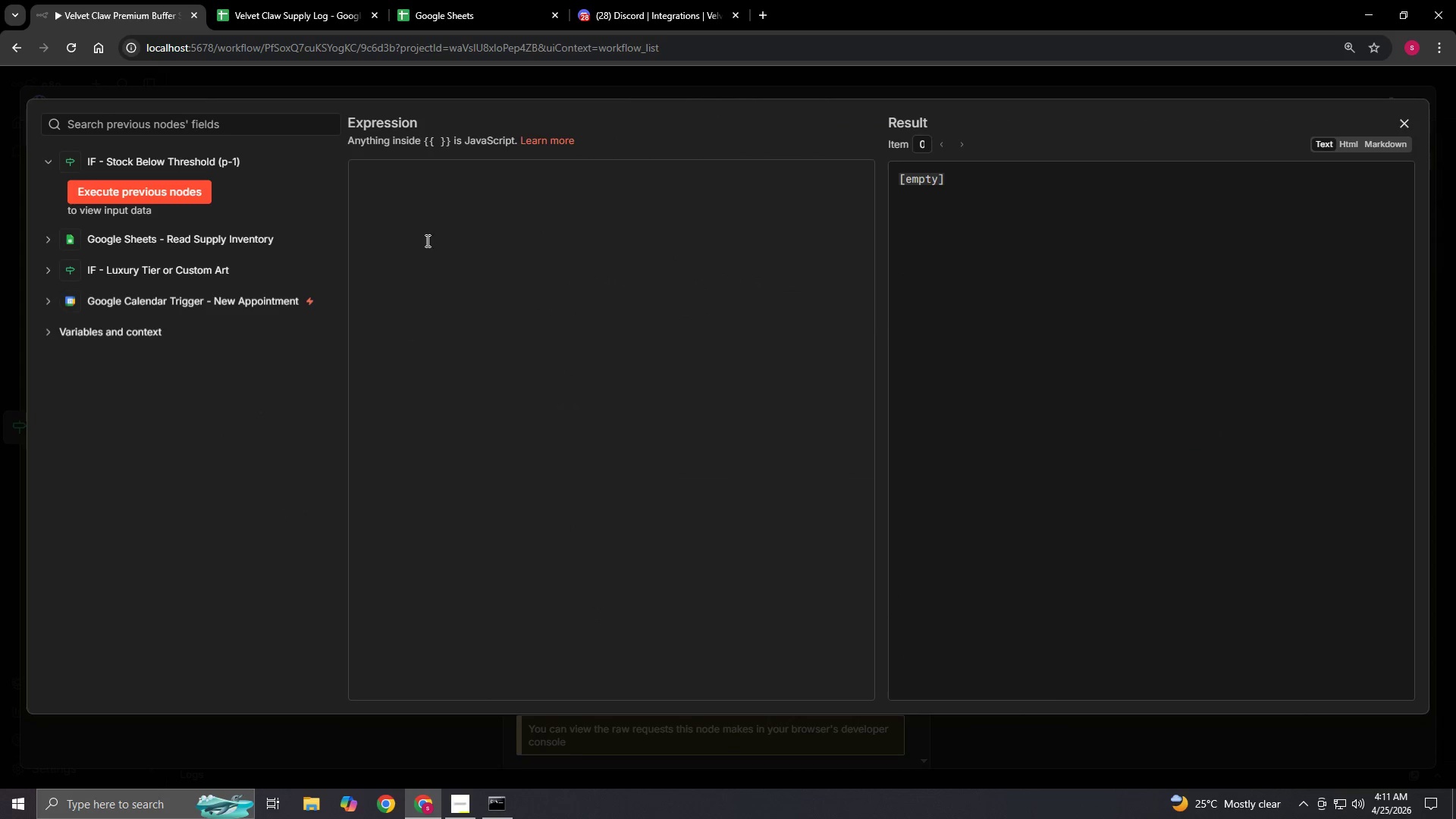 
left_click([425, 187])
 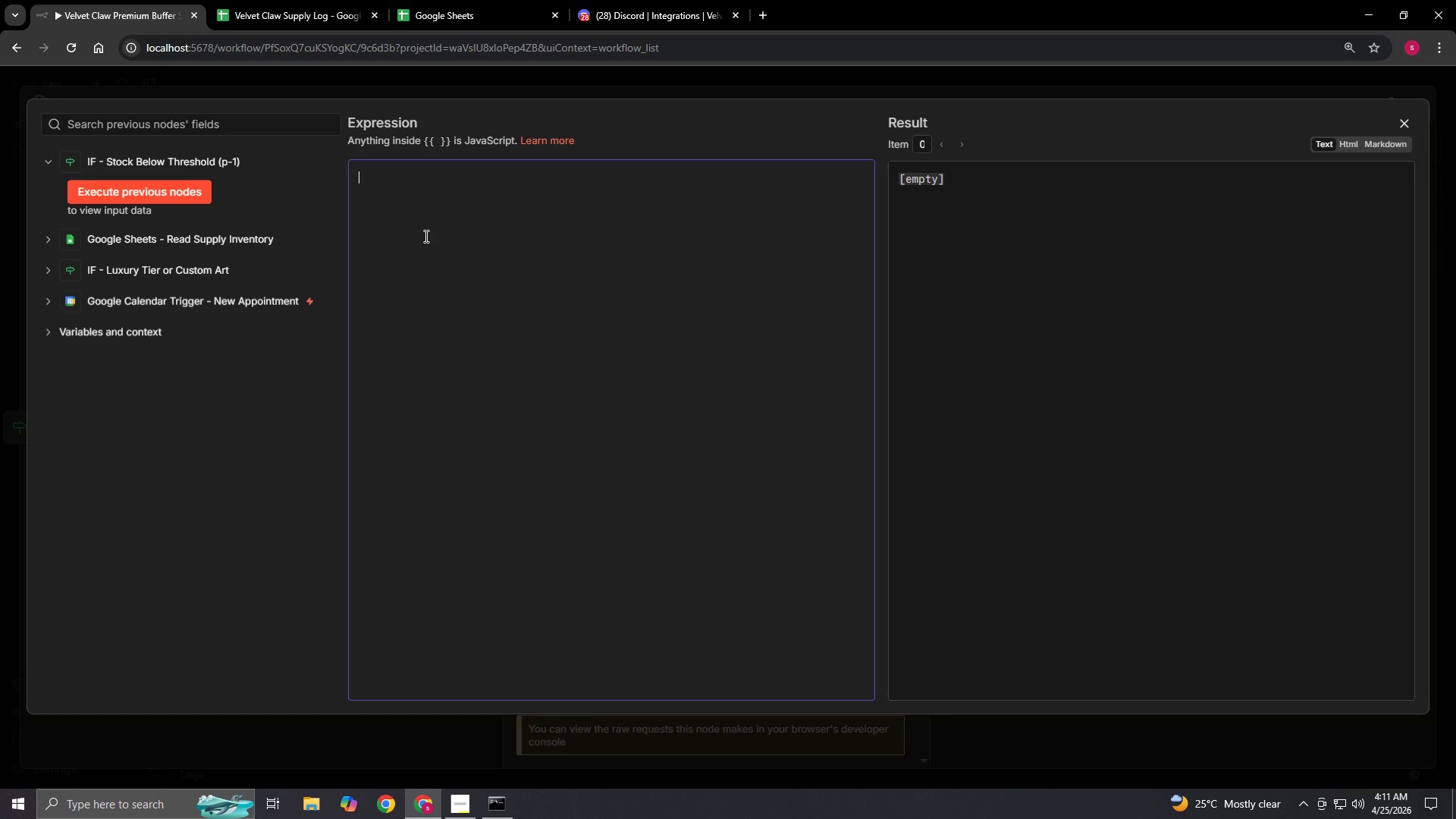 
wait(6.25)
 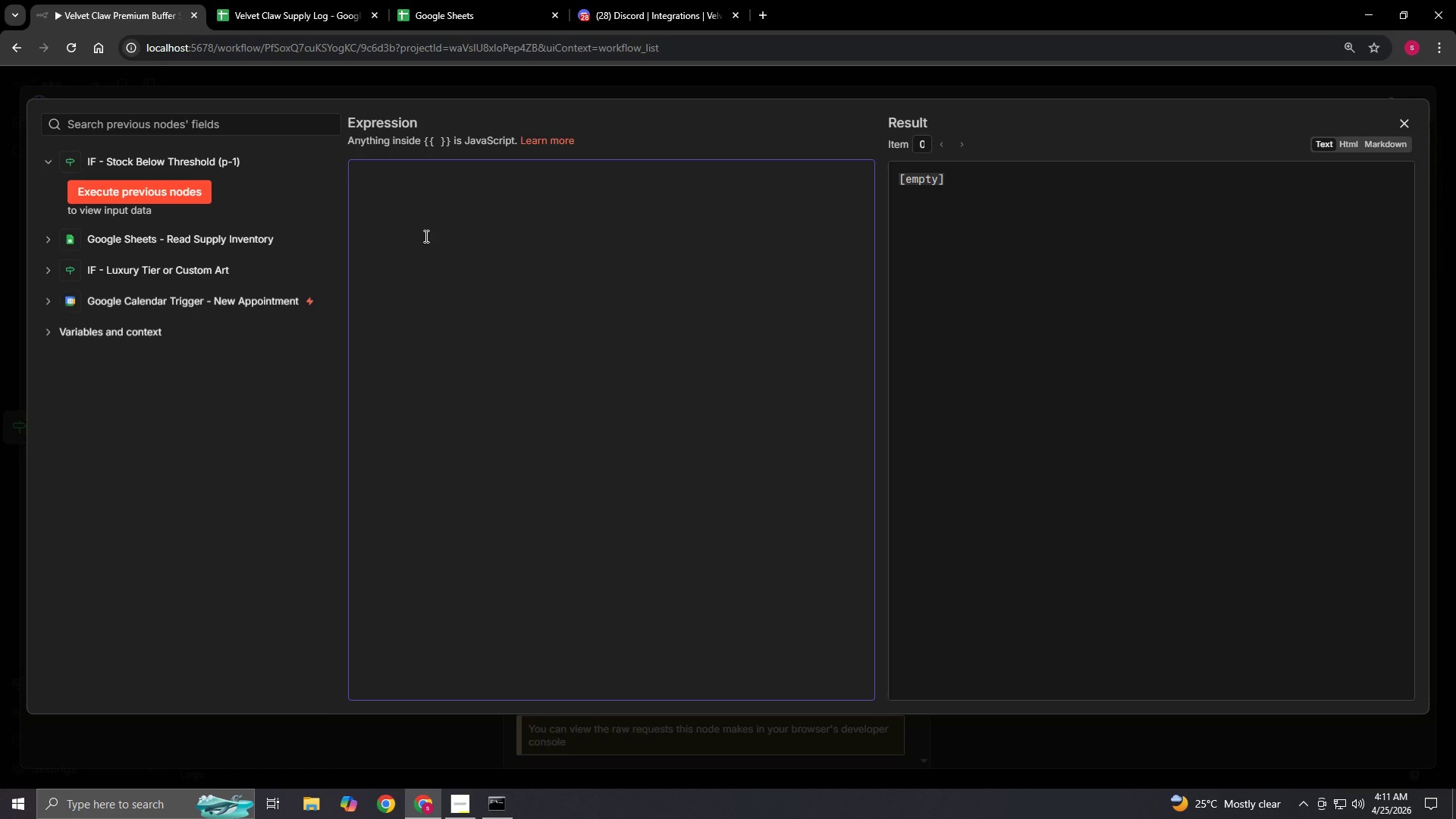 
key(Shift+BracketLeft)
 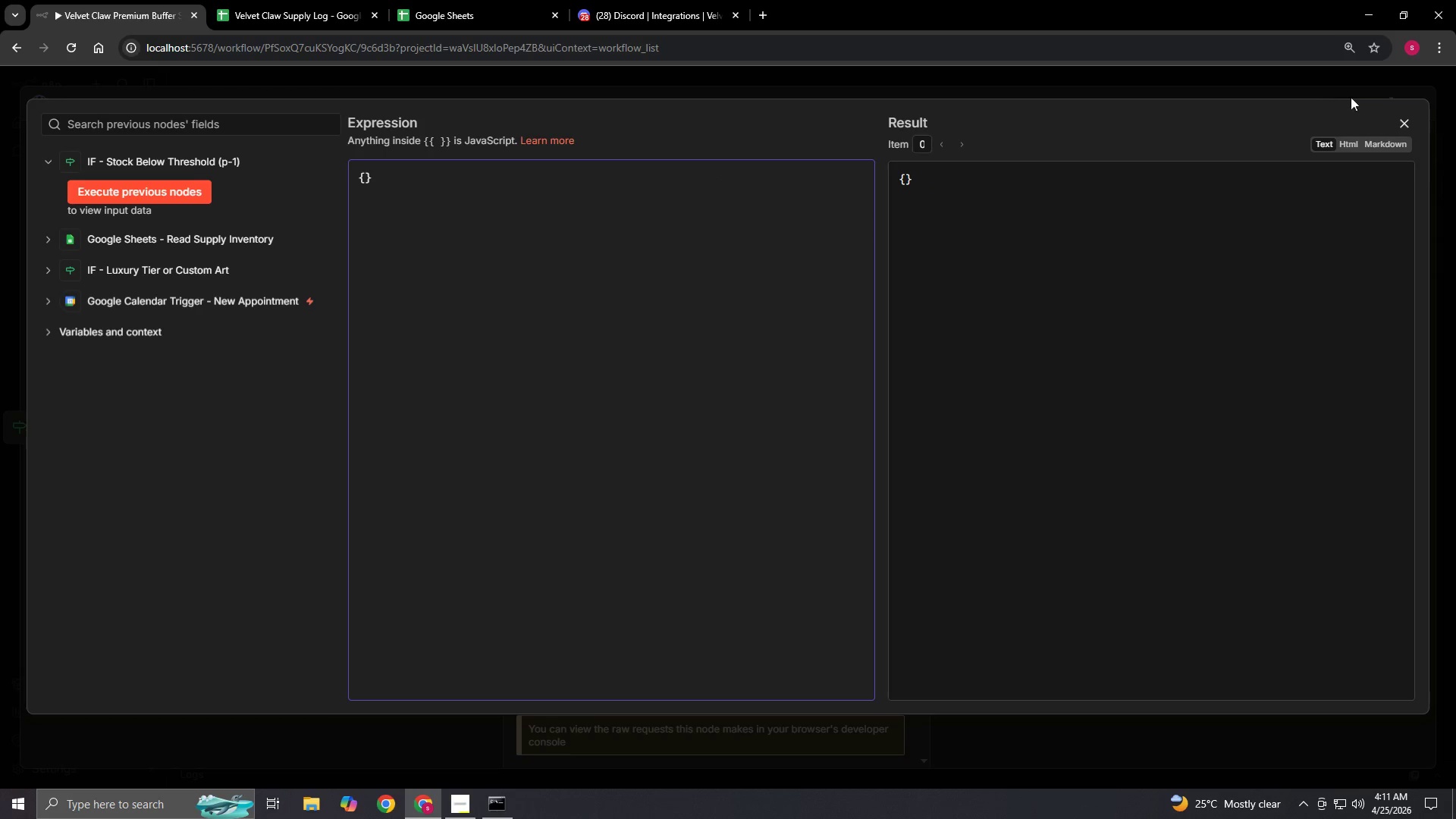 
left_click([1407, 124])
 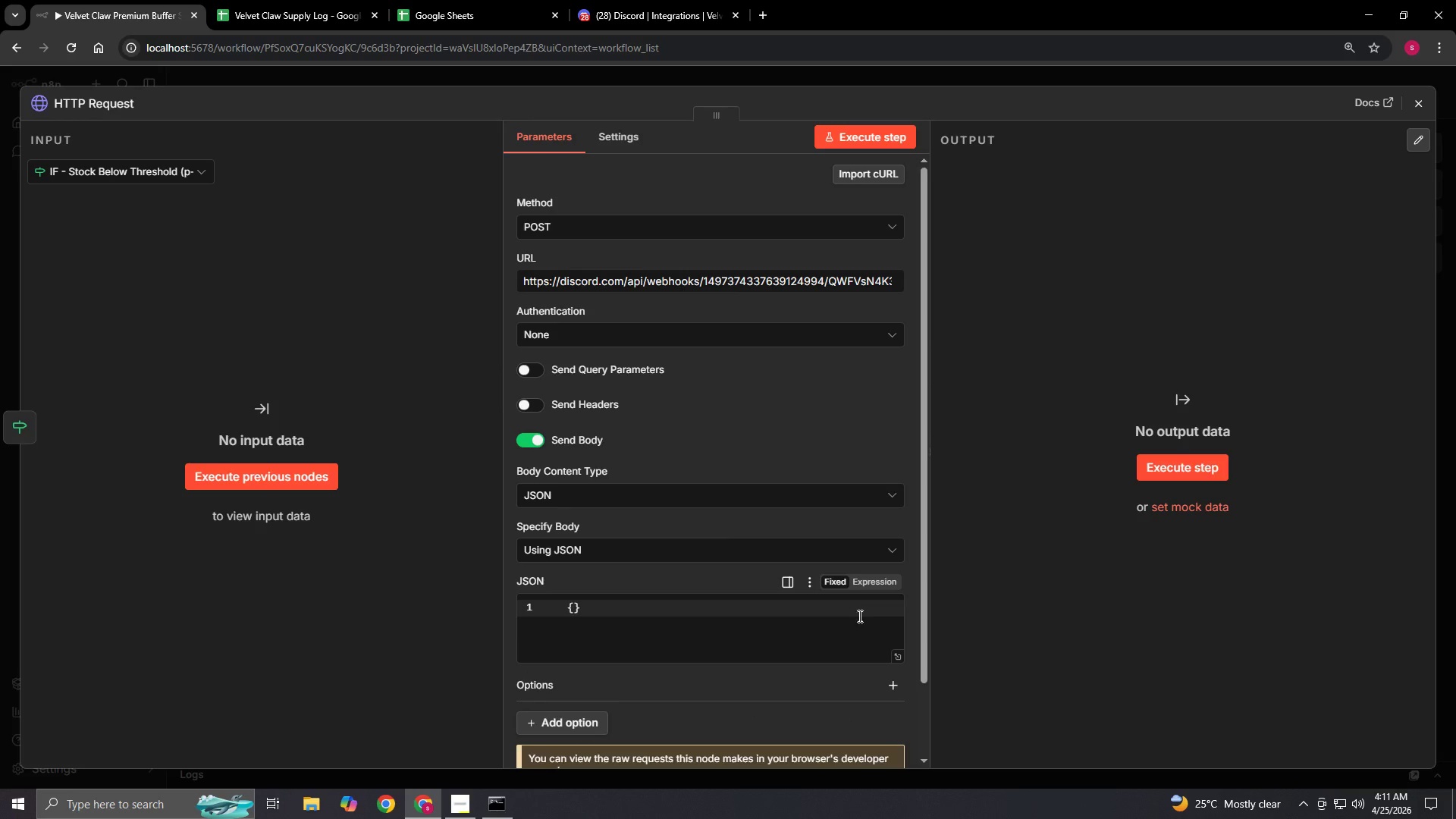 
left_click([892, 657])
 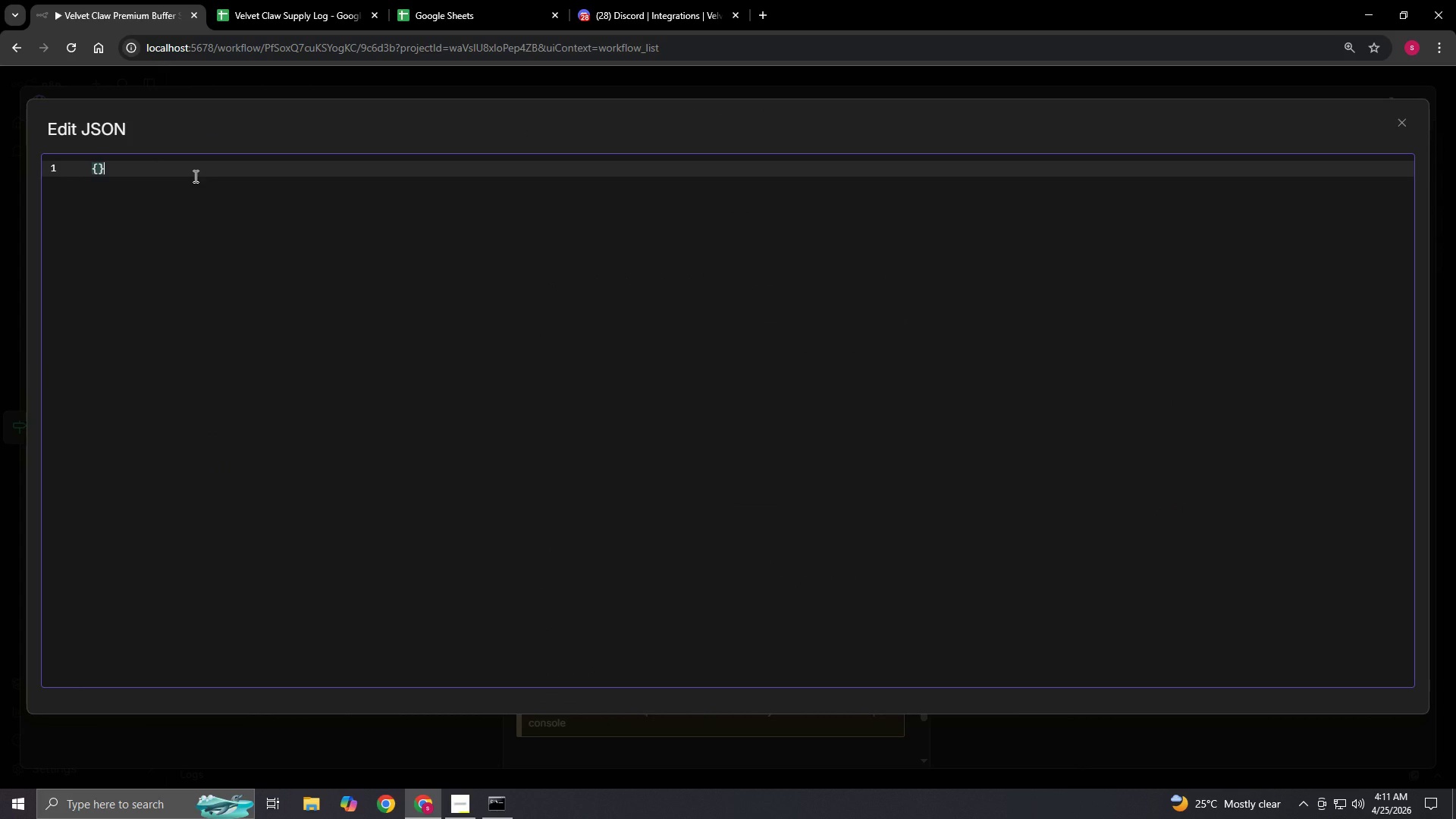 
key(Backspace)
 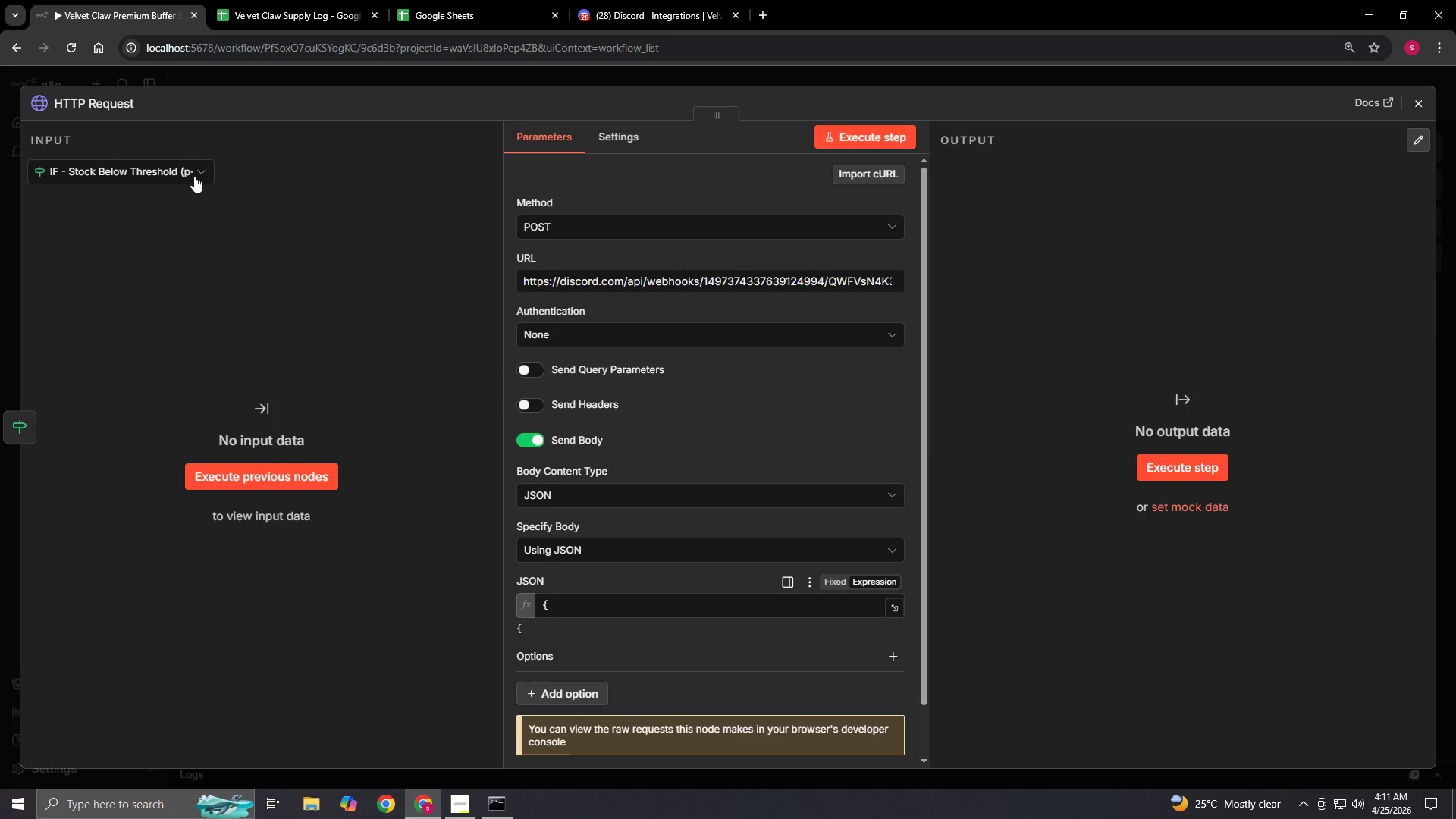 
key(Backspace)
 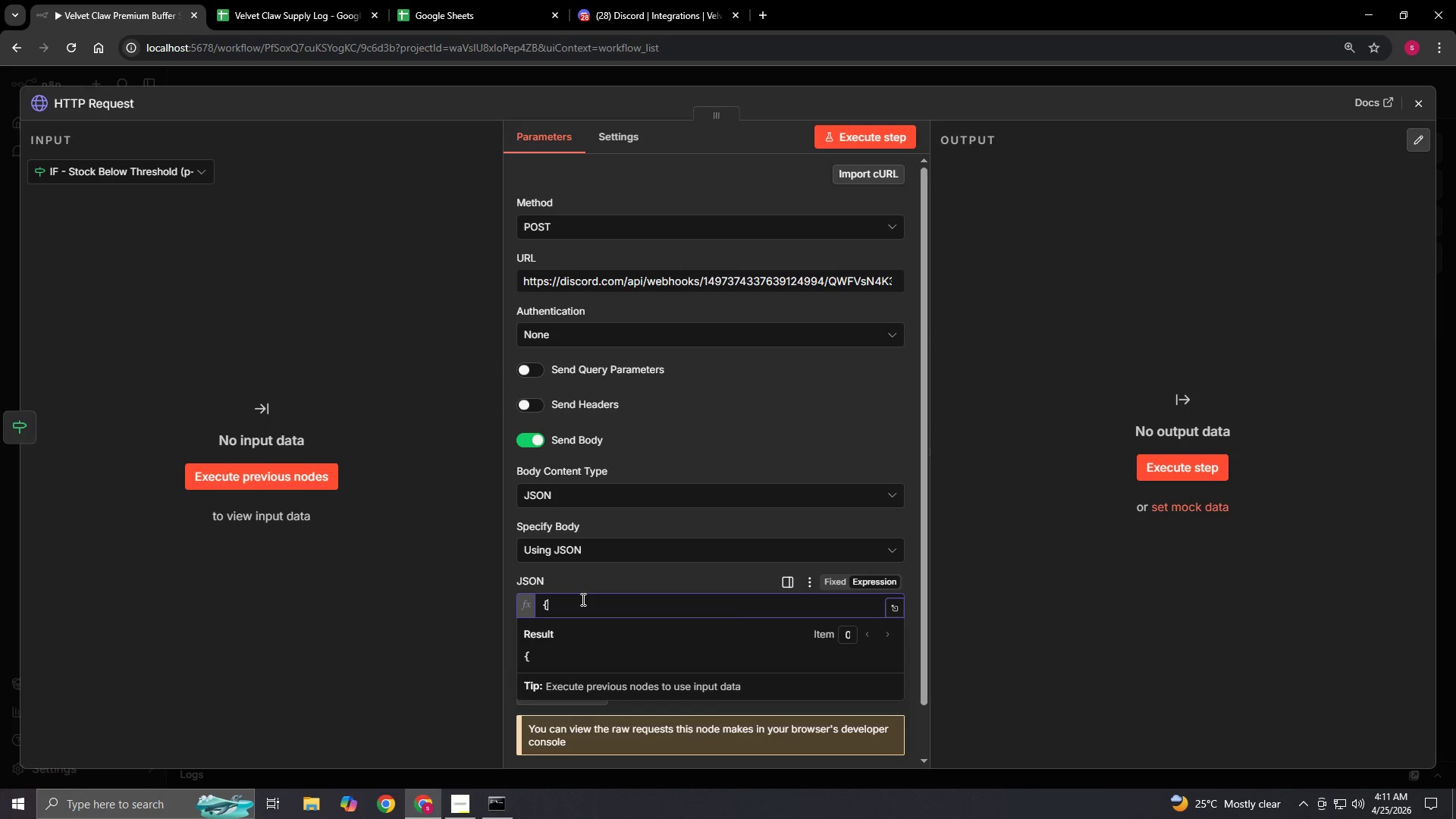 
key(Backspace)
 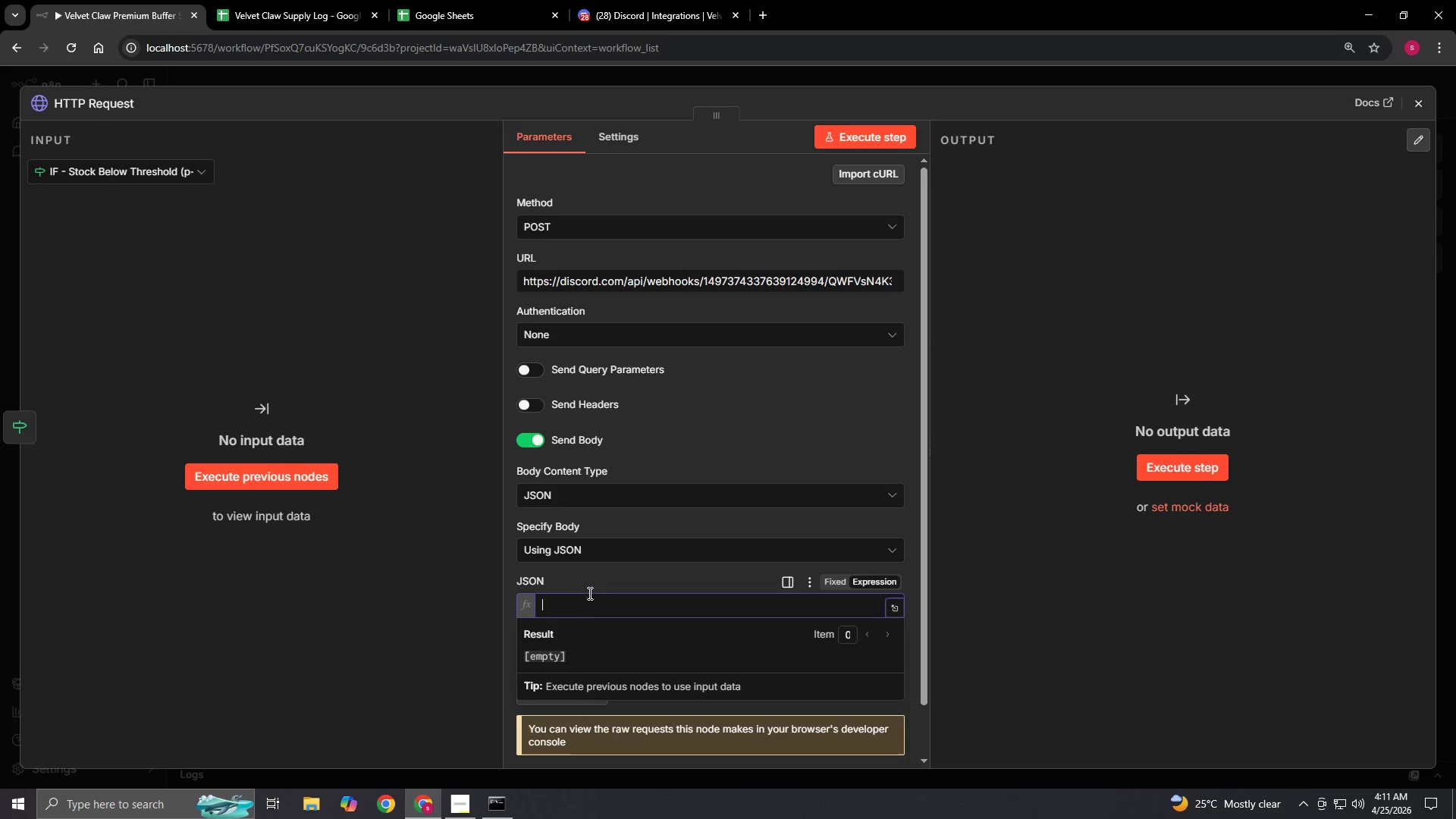 
left_click([596, 588])
 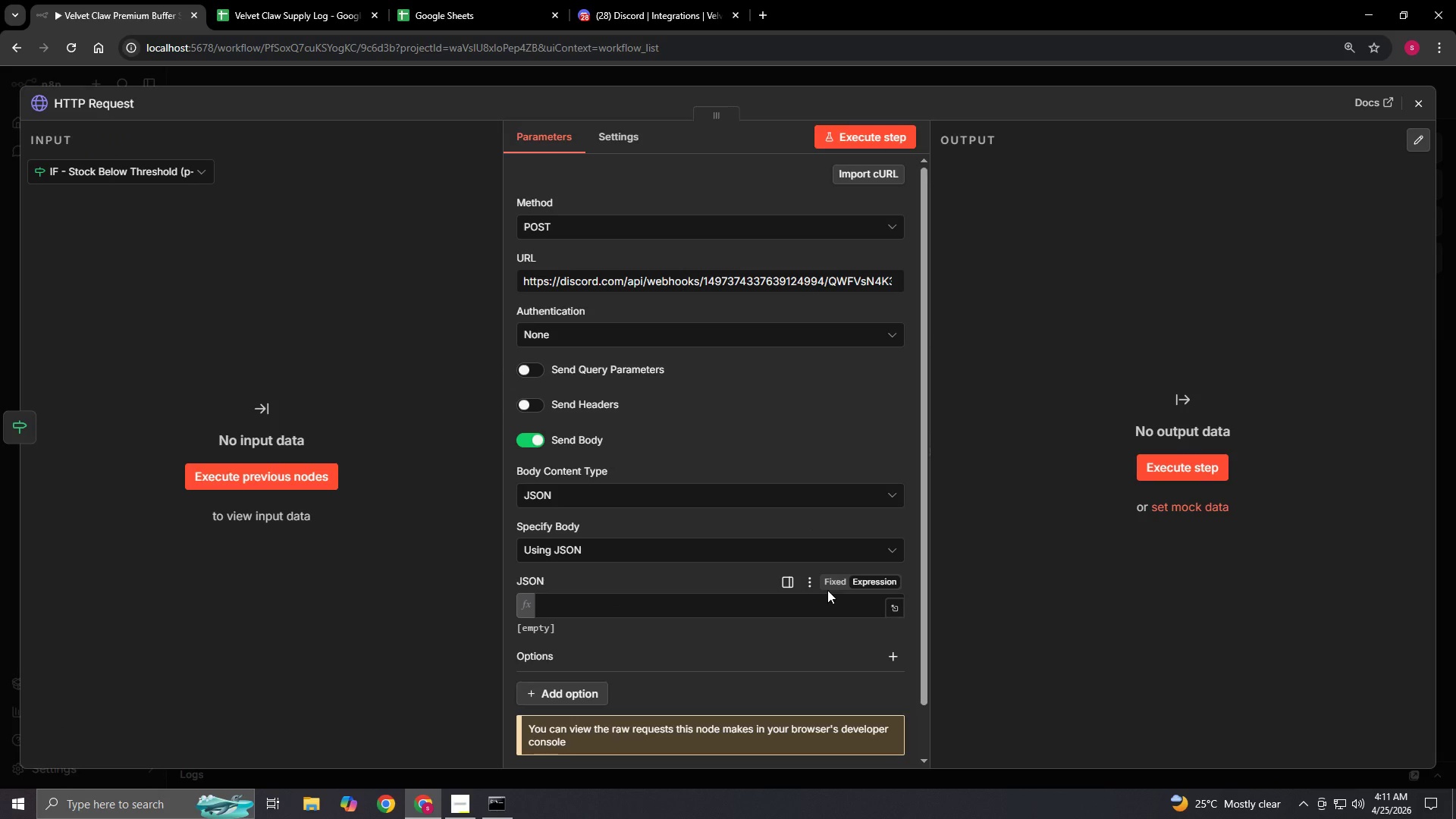 
double_click([833, 583])
 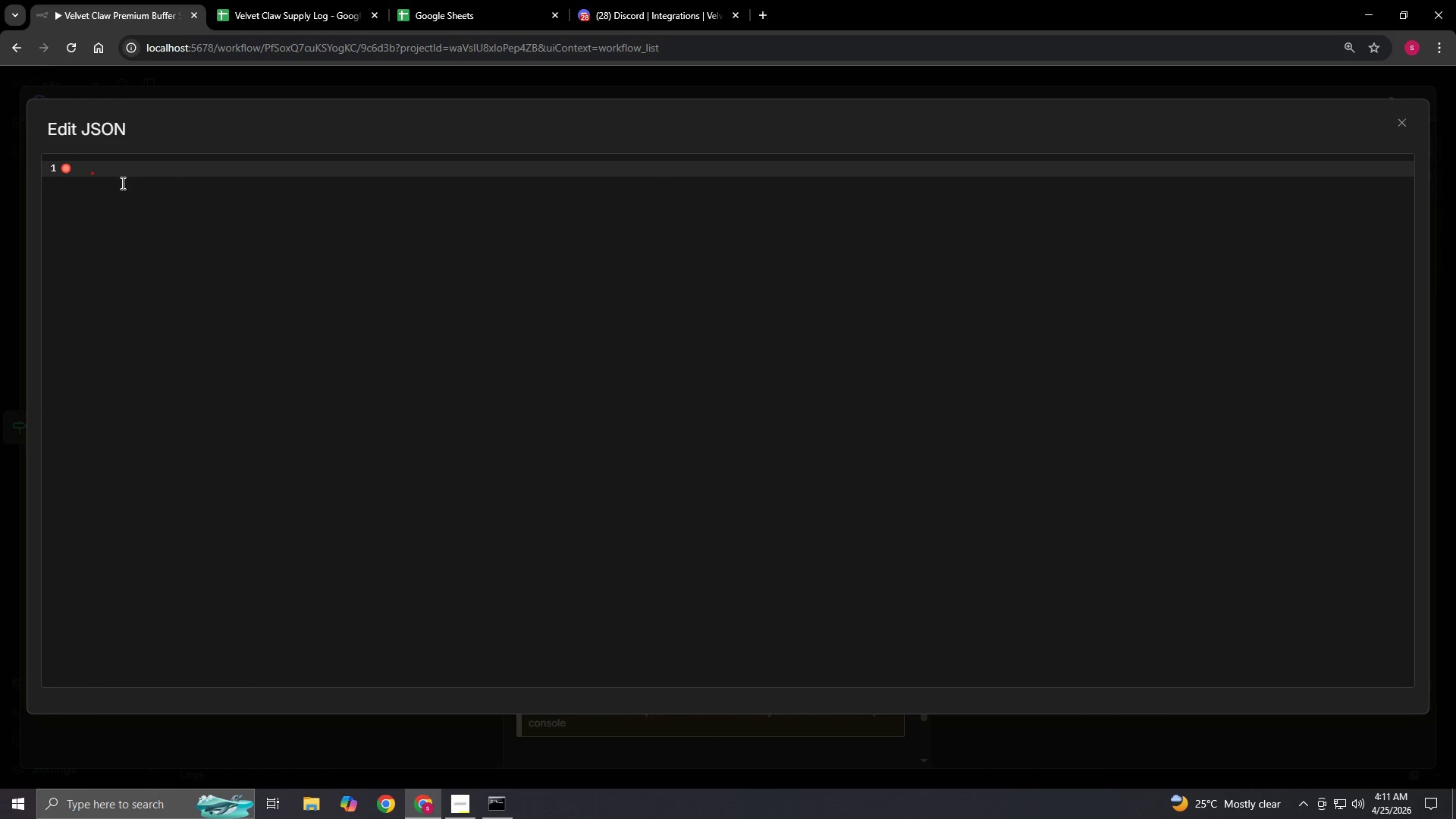 
left_click([125, 179])
 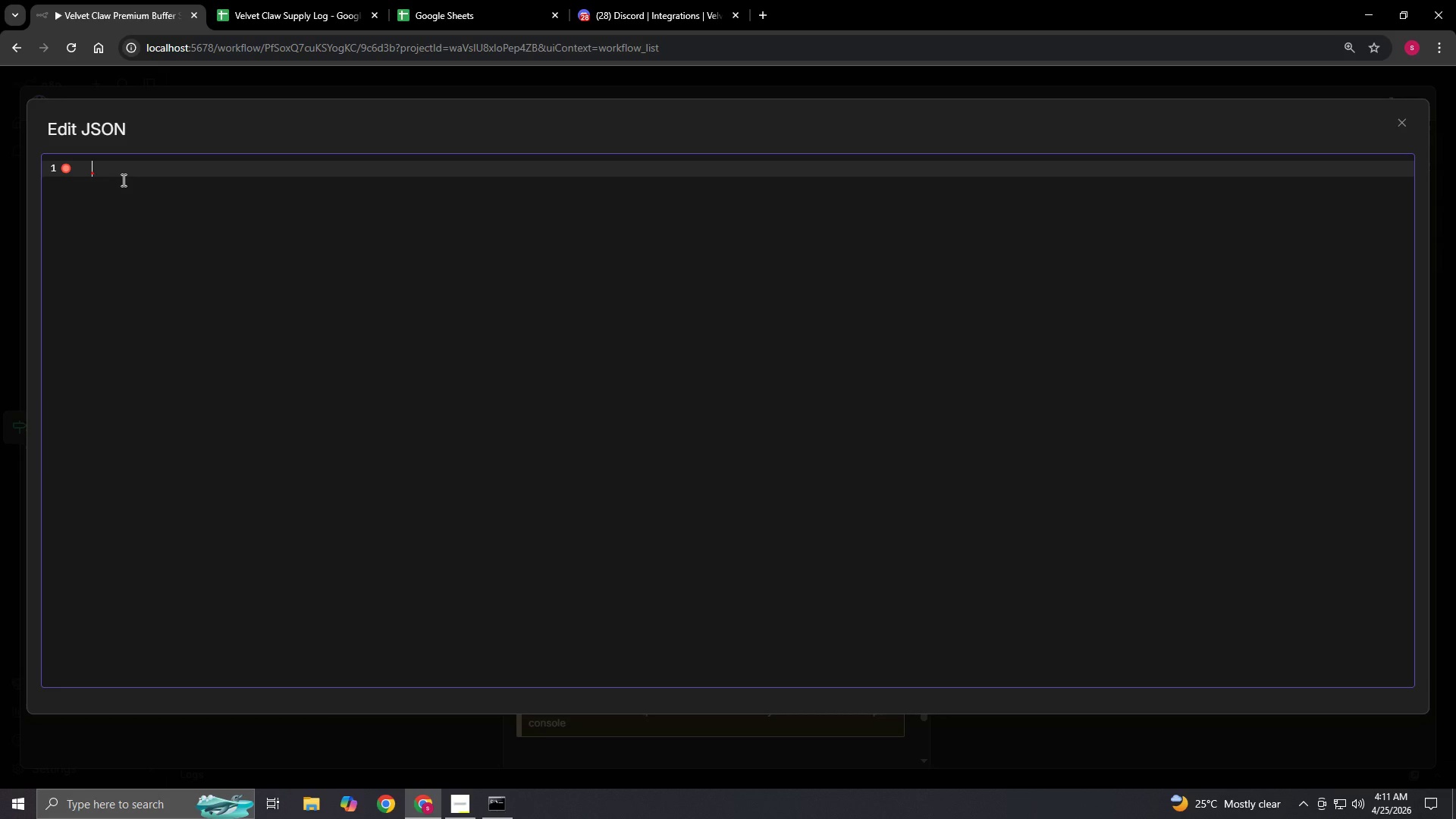 
key(Shift+BracketLeft)
 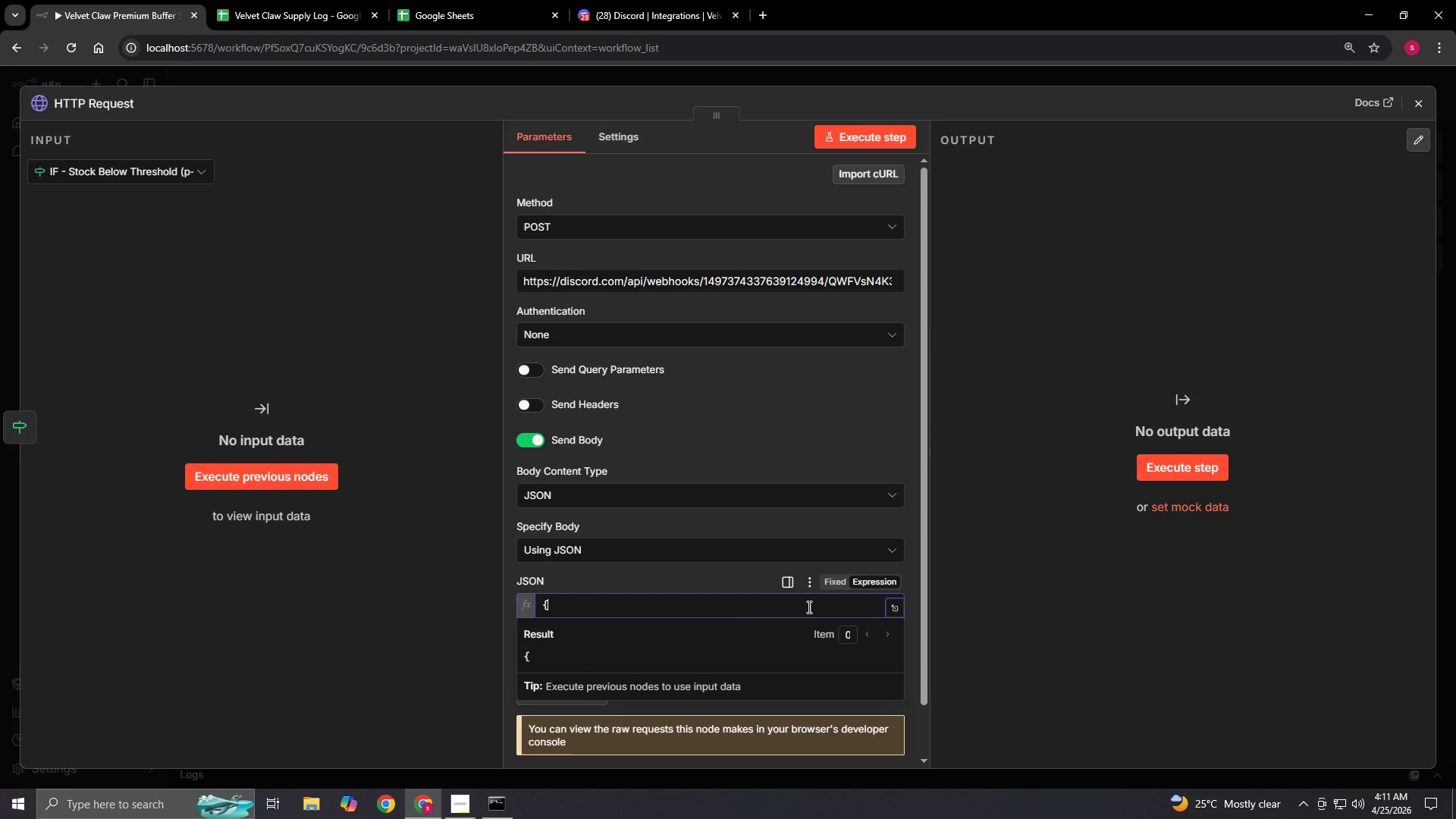 
left_click([894, 607])
 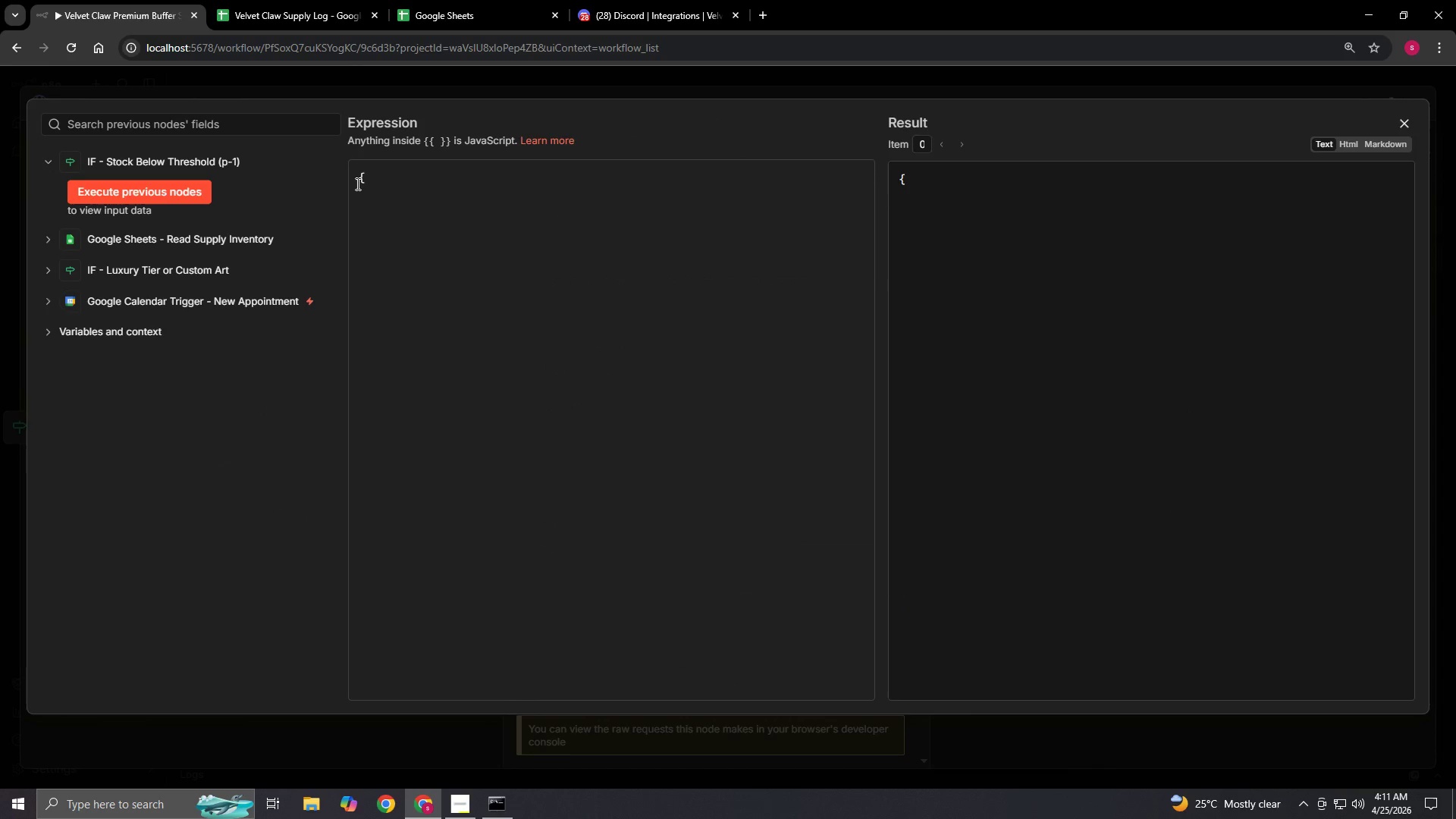 
left_click([371, 185])
 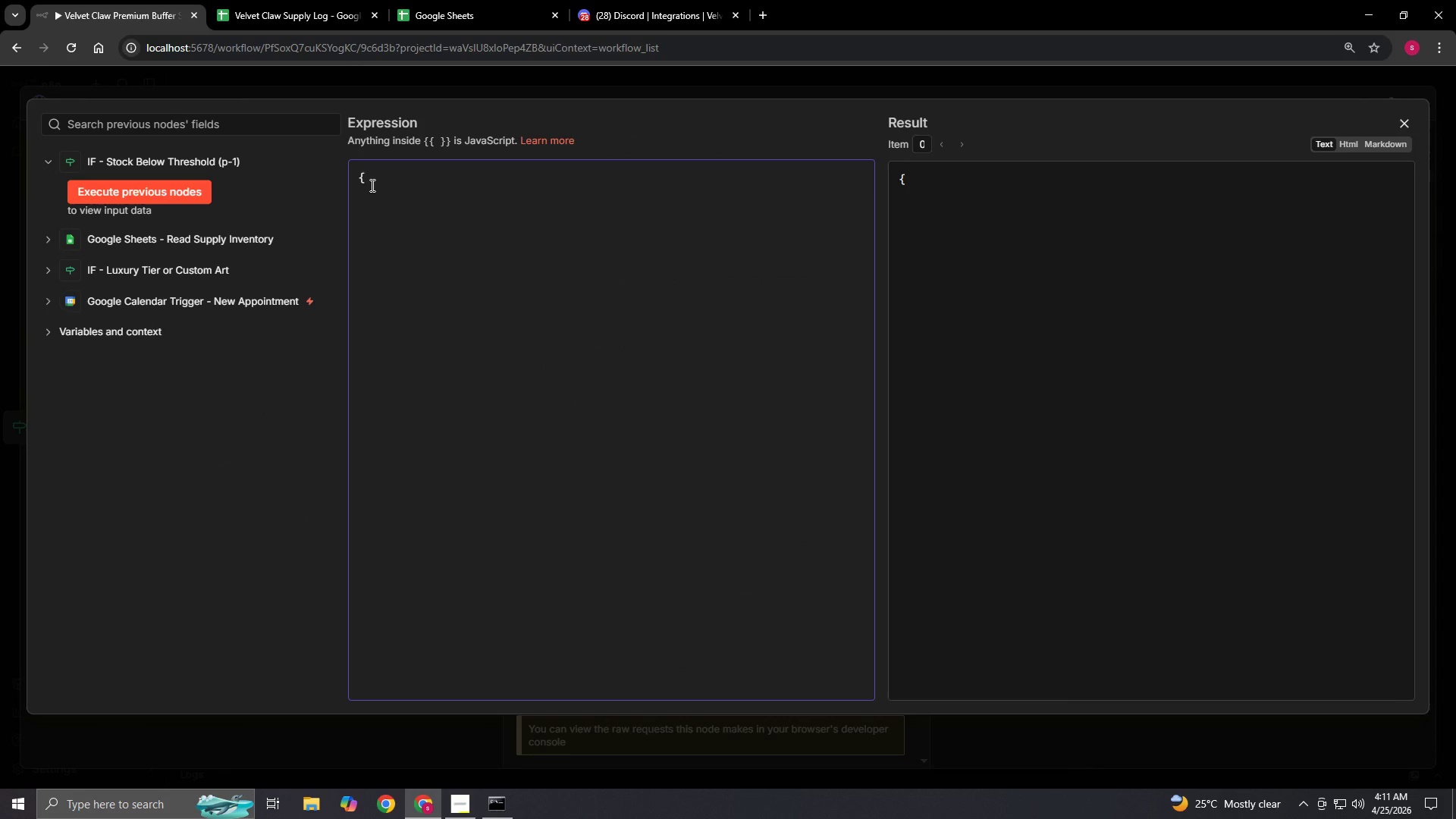 
key(Backspace)
 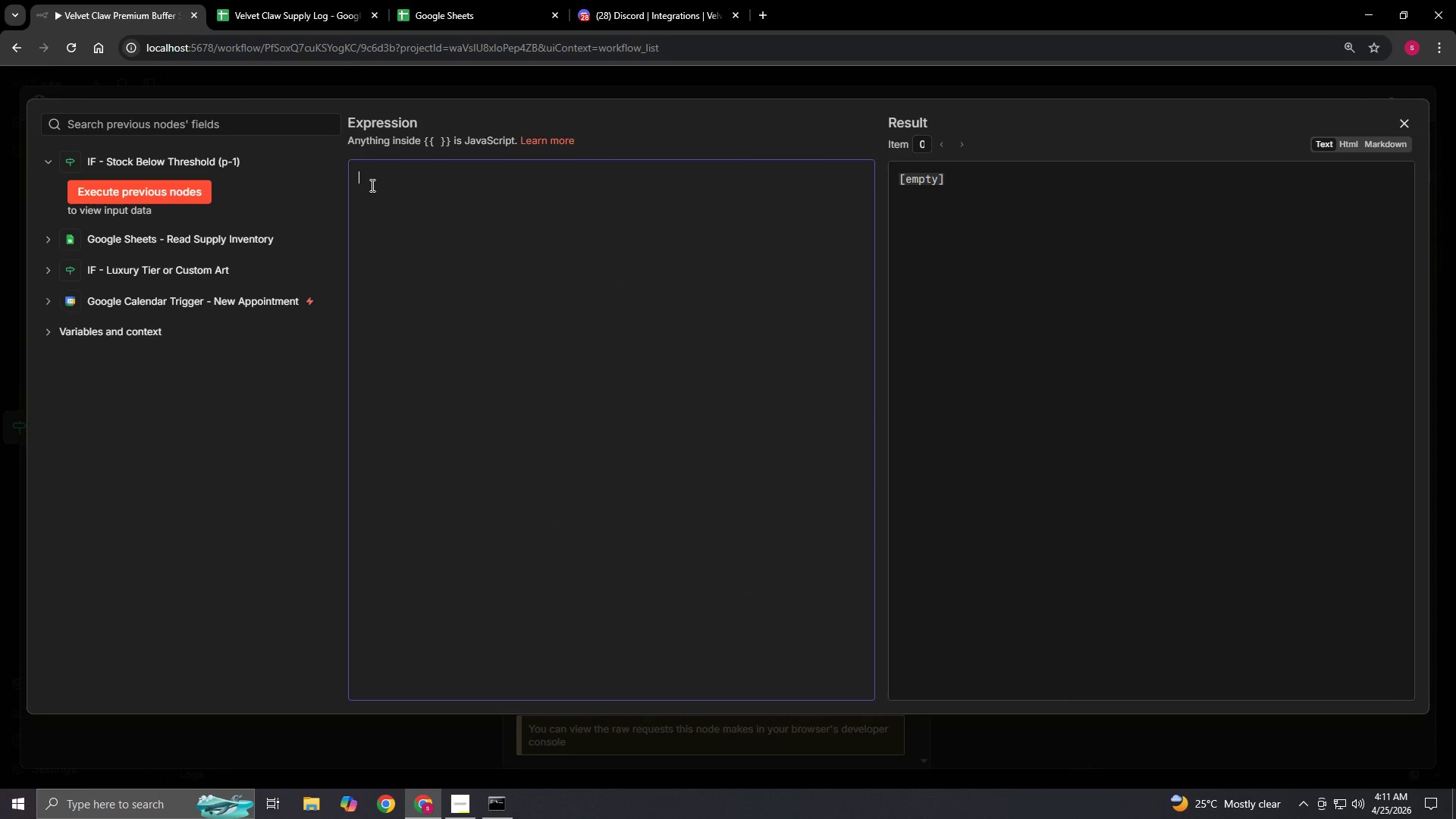 
key(Shift+BracketLeft)
 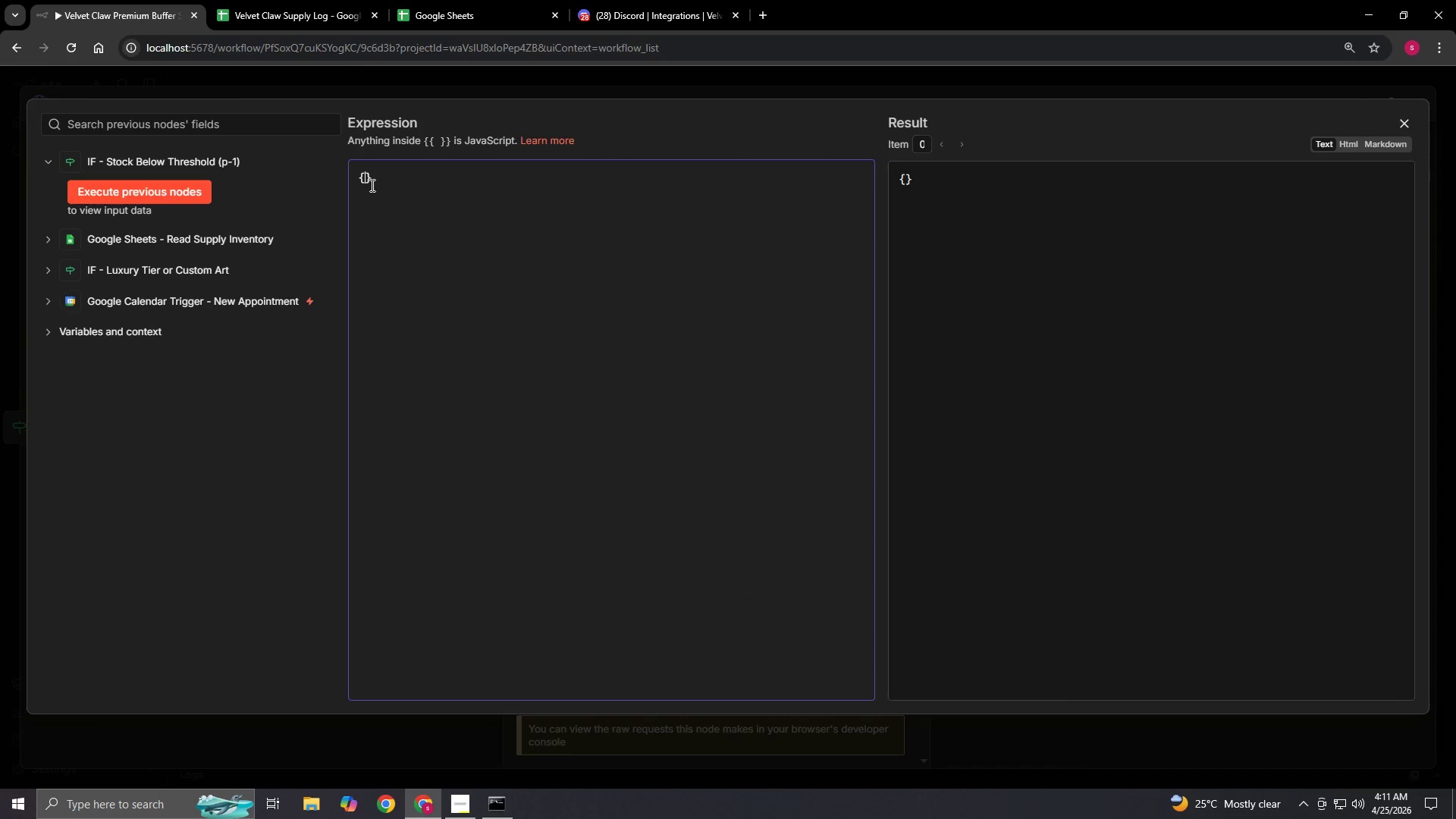 
key(Shift+BracketRight)
 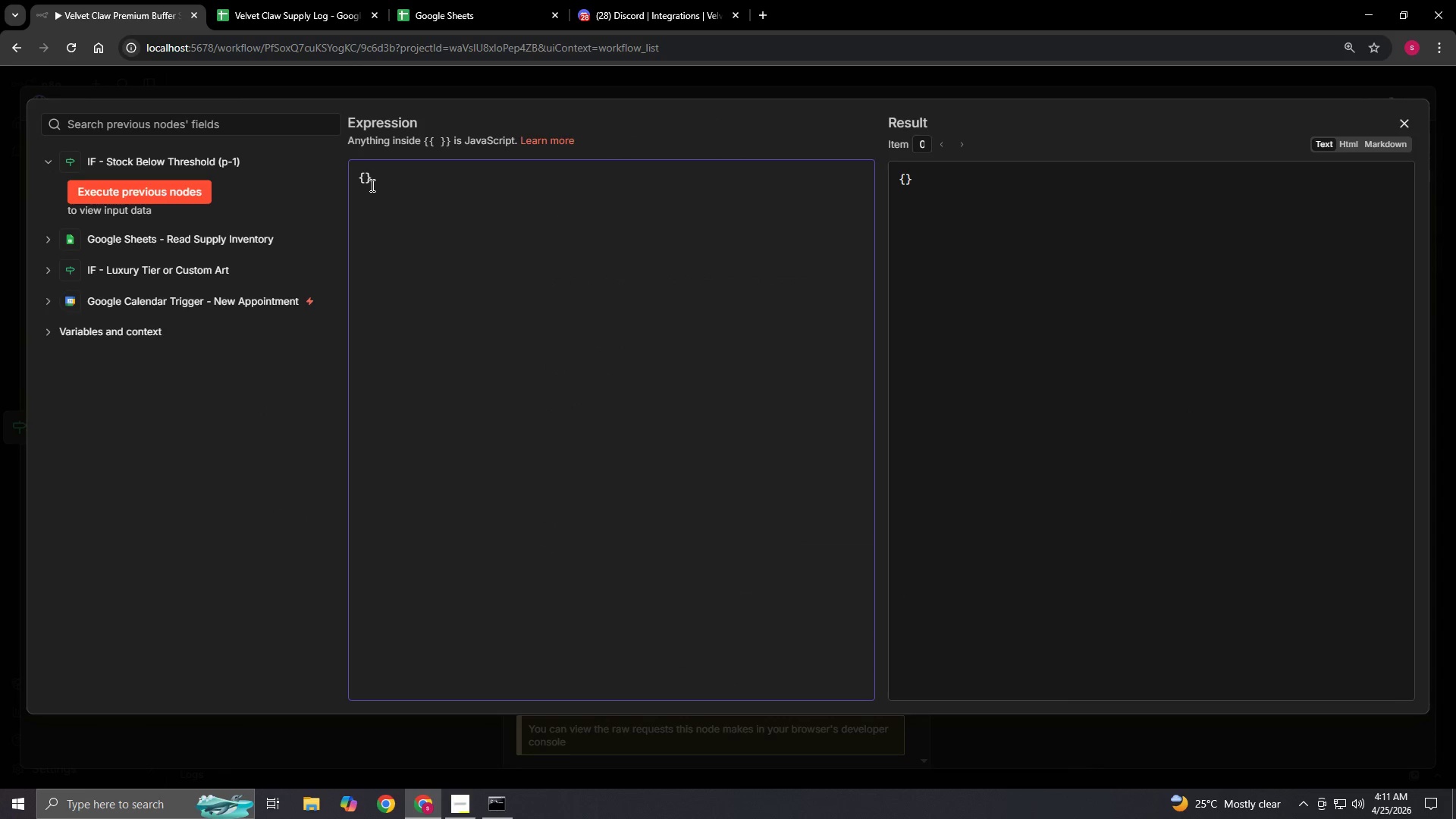 
key(Shift+Backspace)
 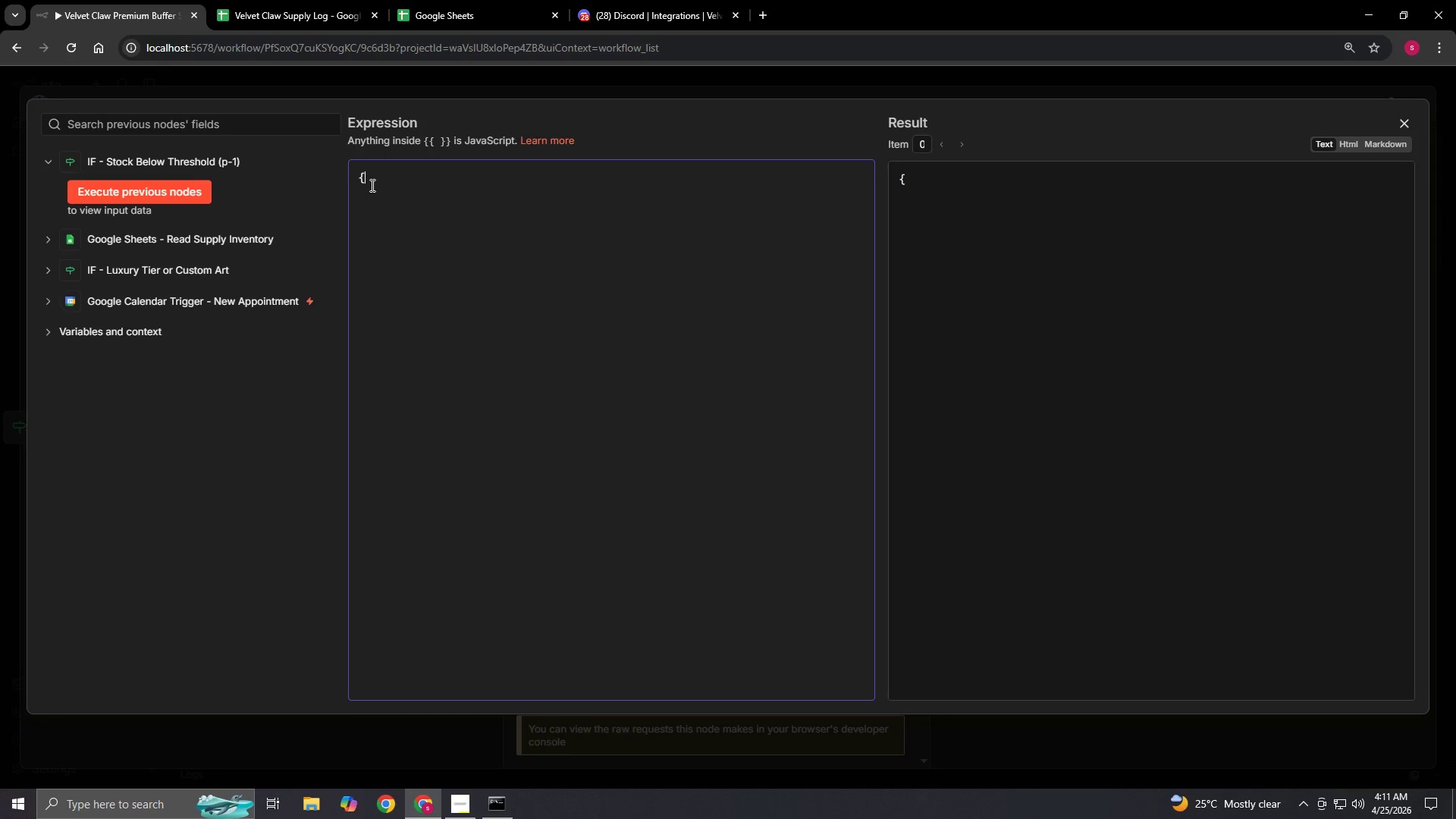 
key(Shift+BracketRight)
 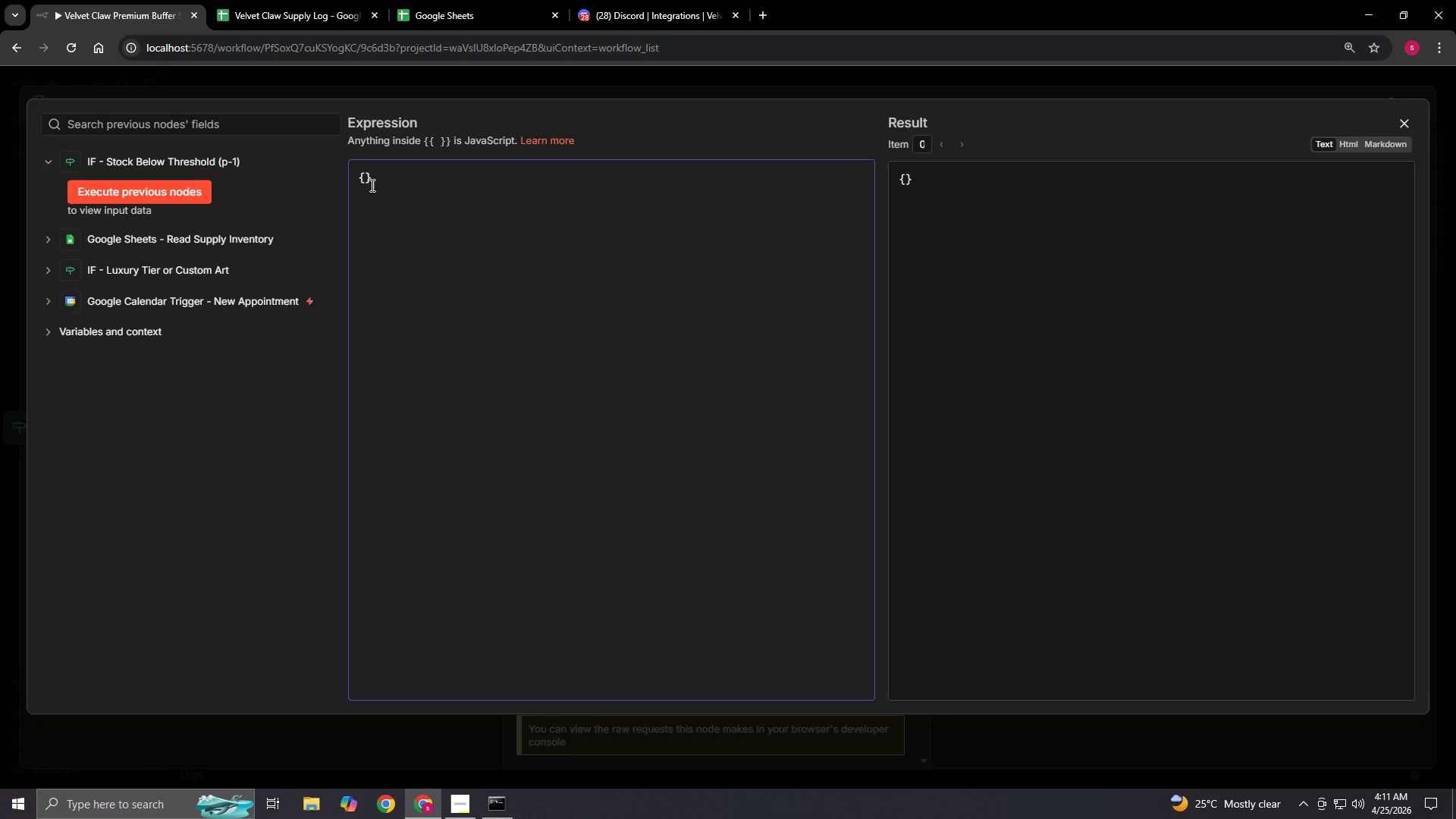 
key(ArrowLeft)
 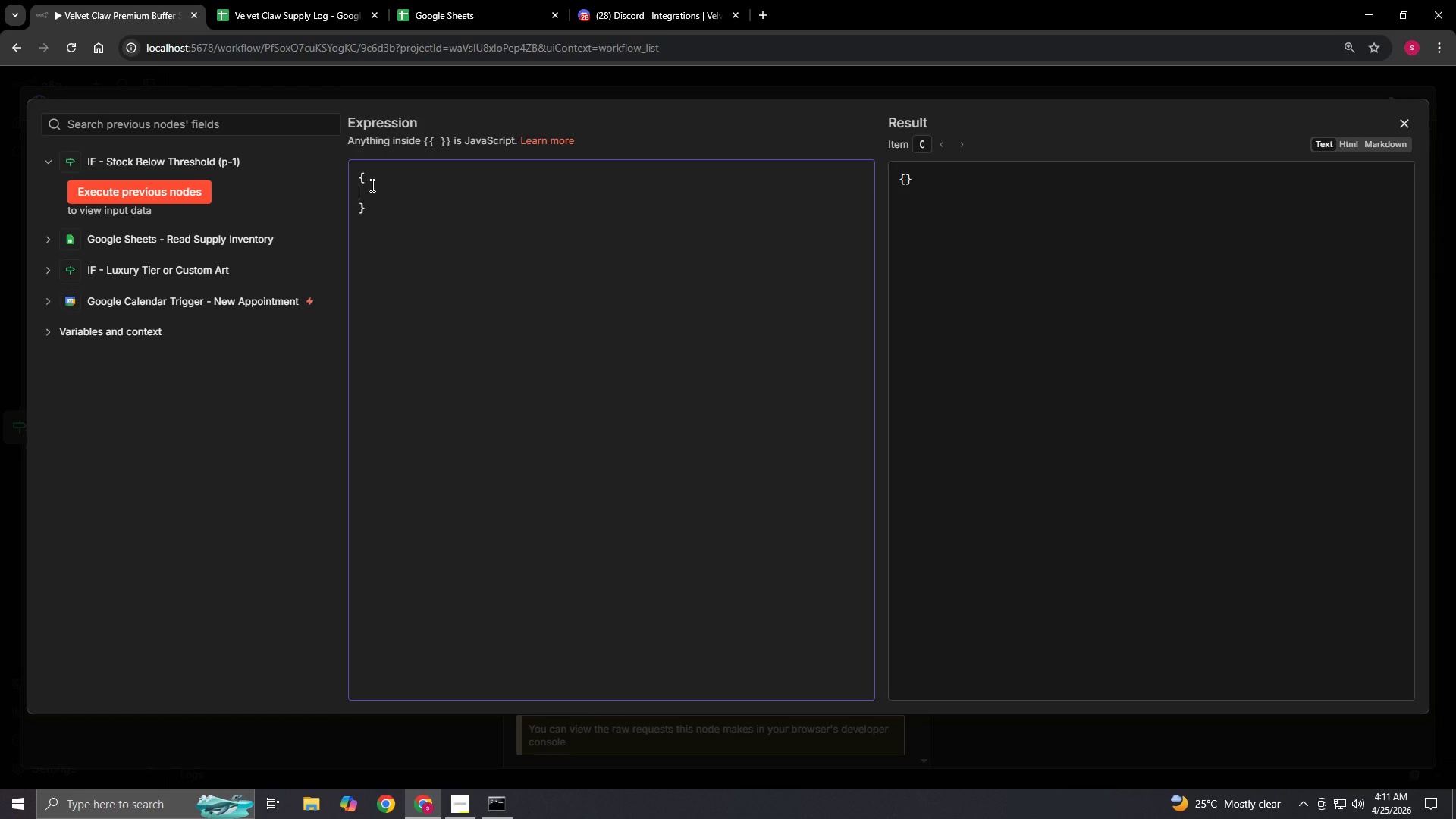 
key(Enter)
 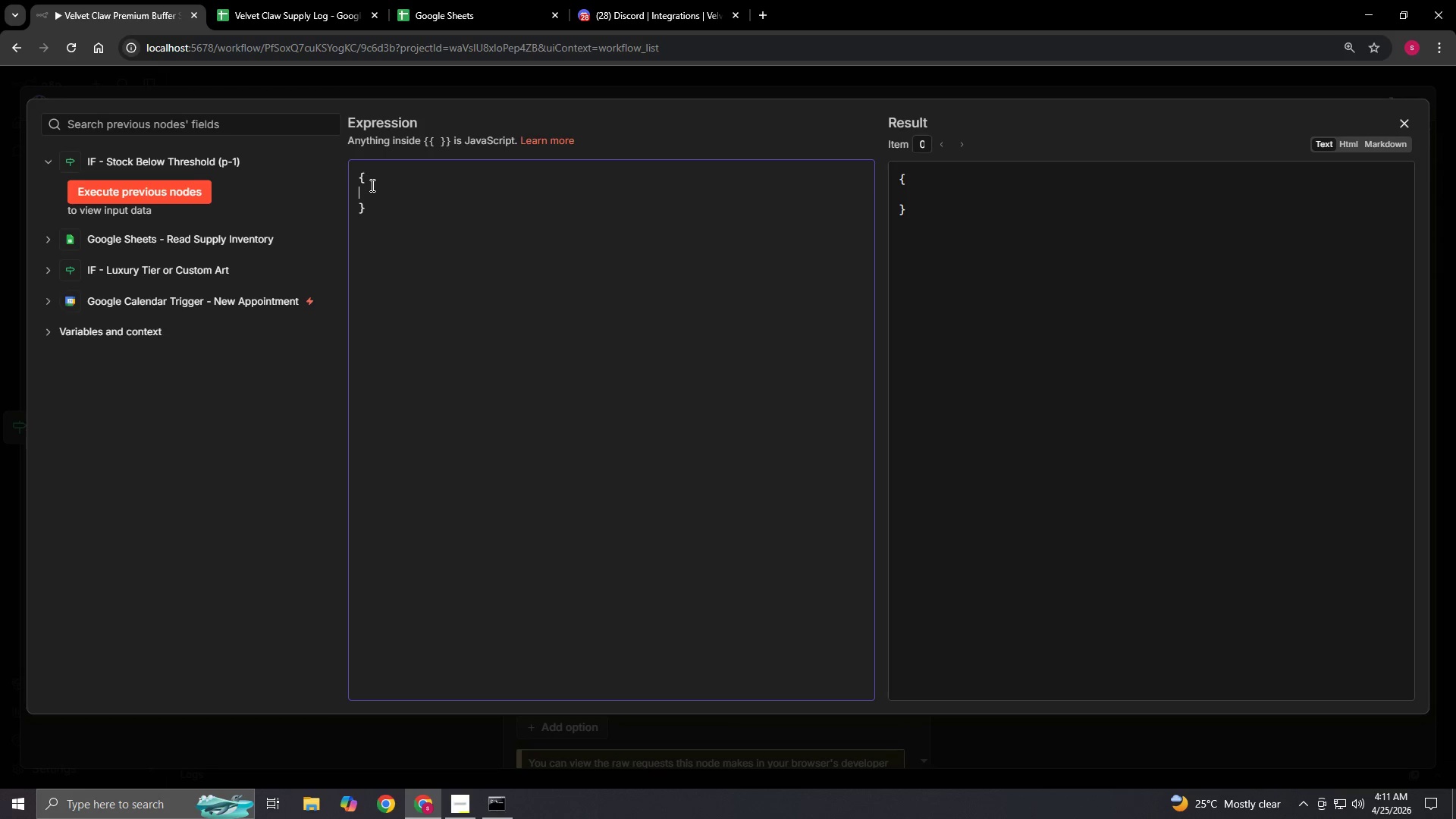 
key(Space)
 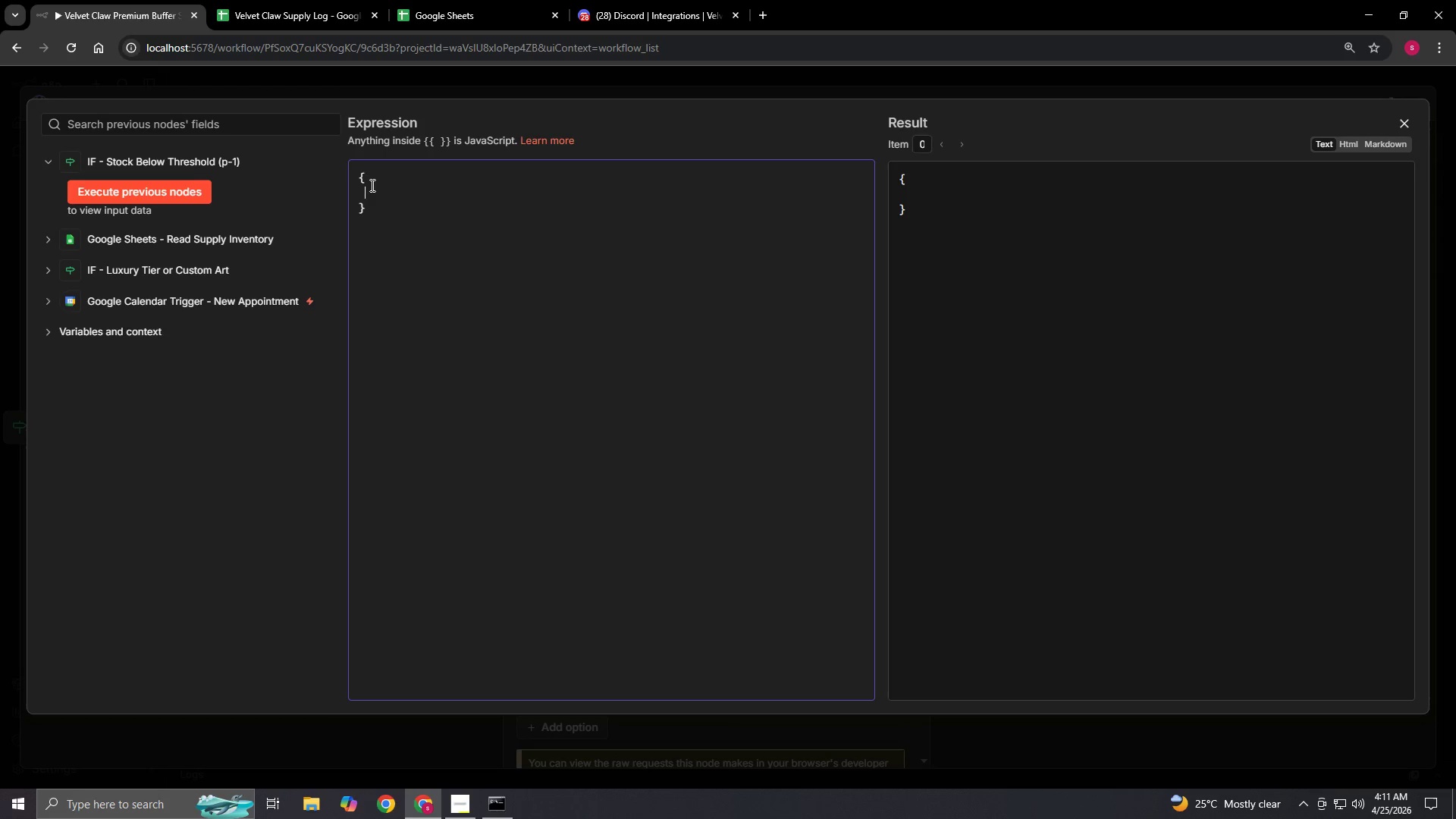 
key(Space)
 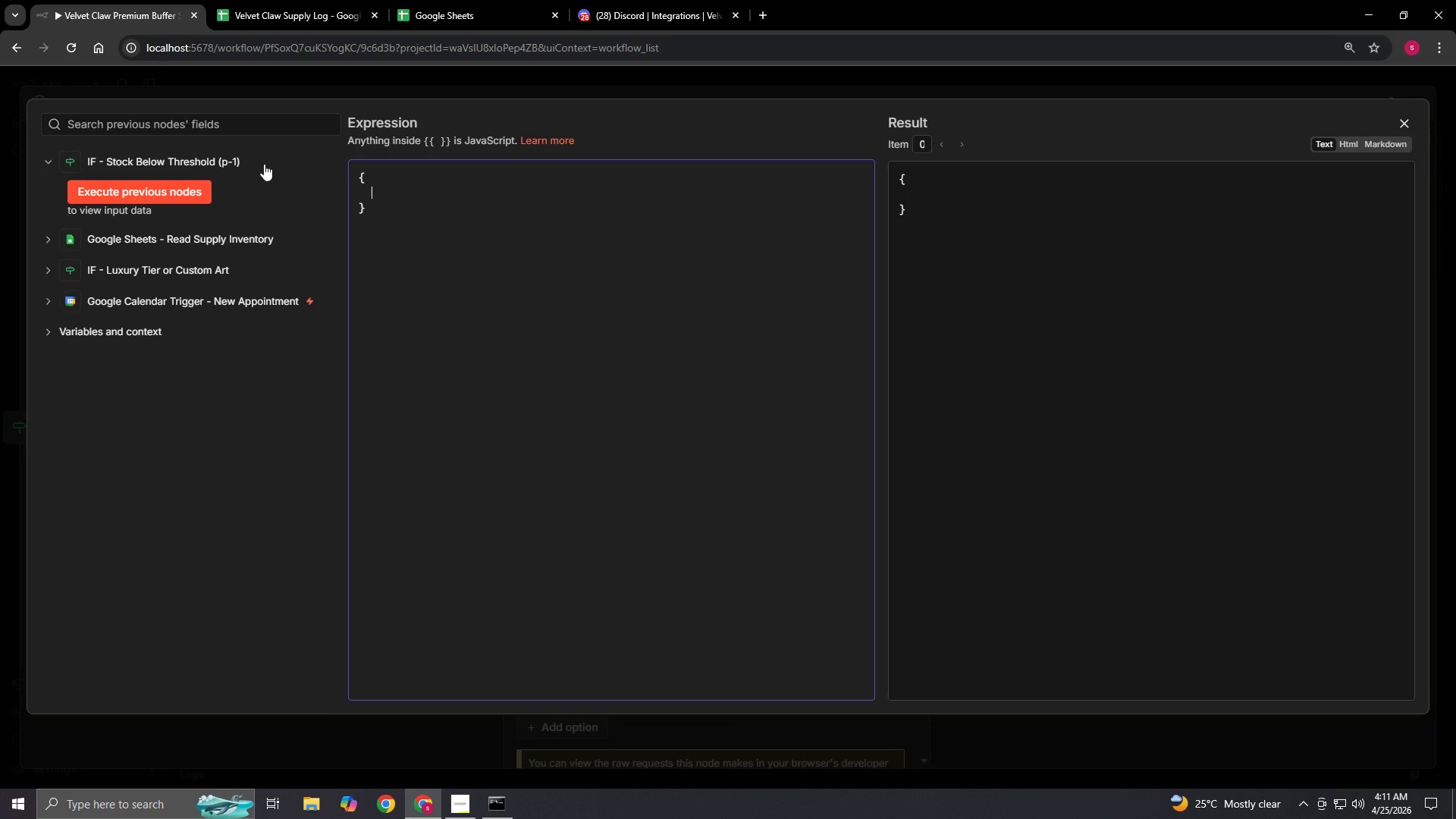 
type("embeds": [)
 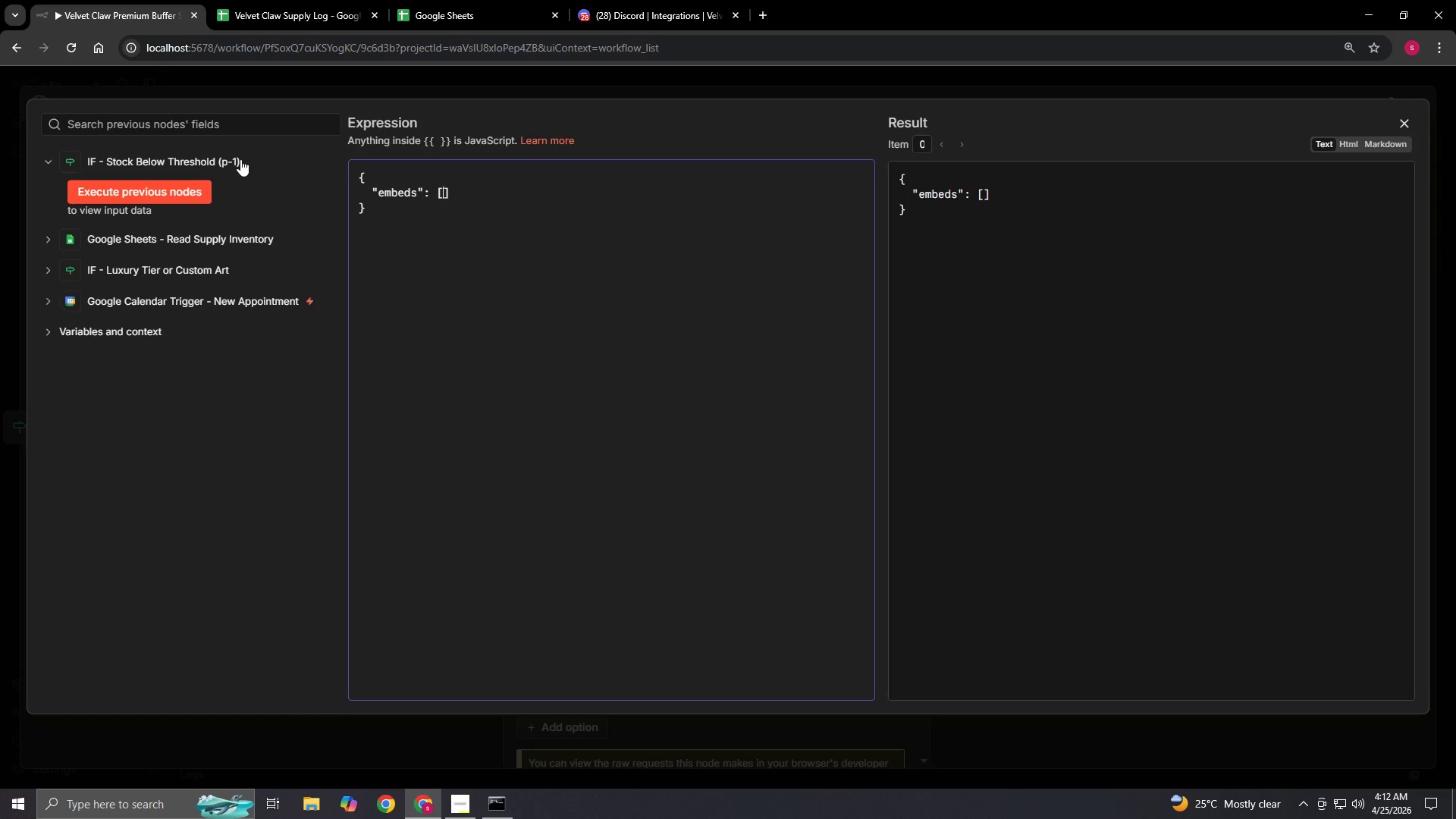 
 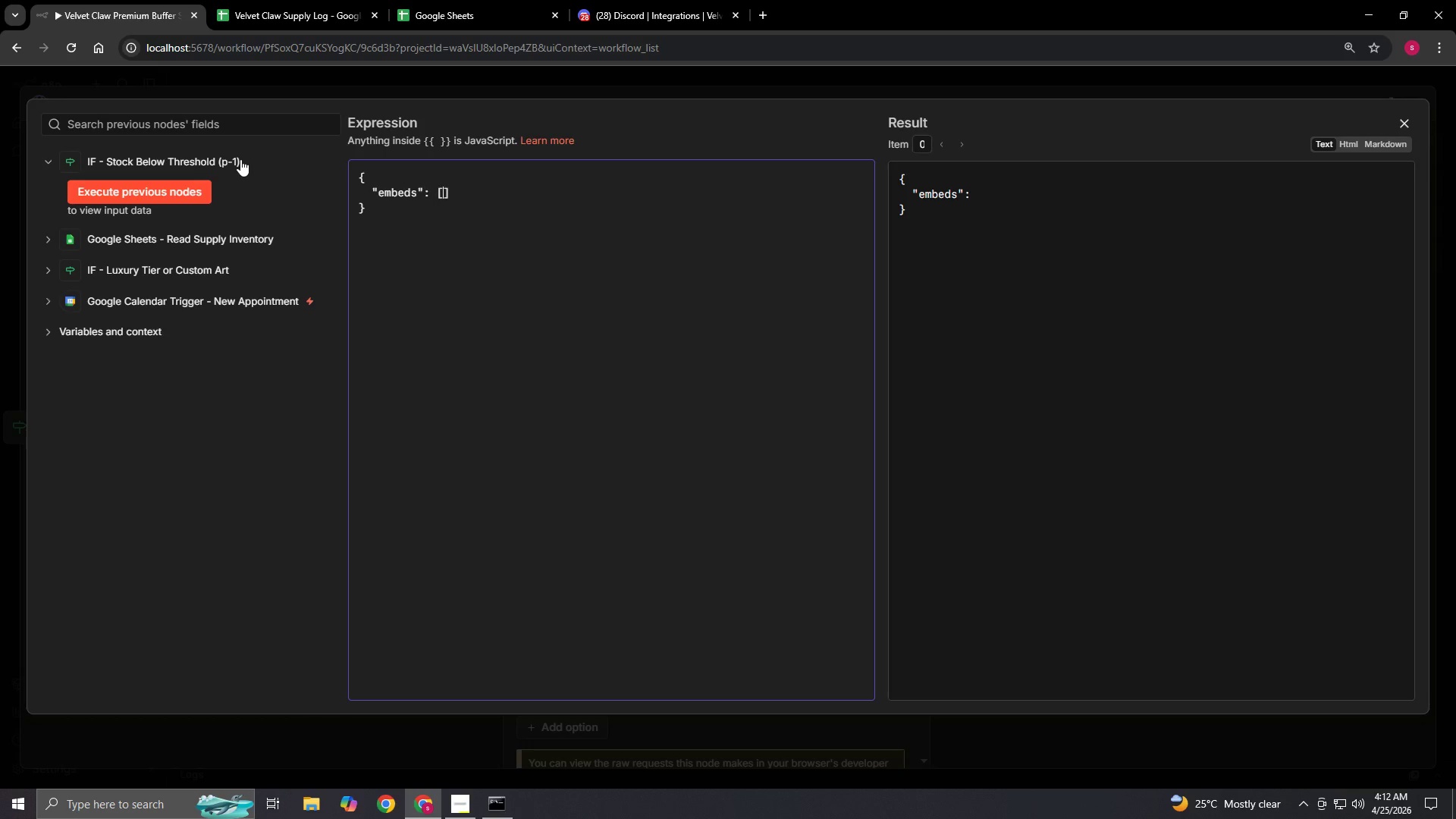 
key(Enter)
 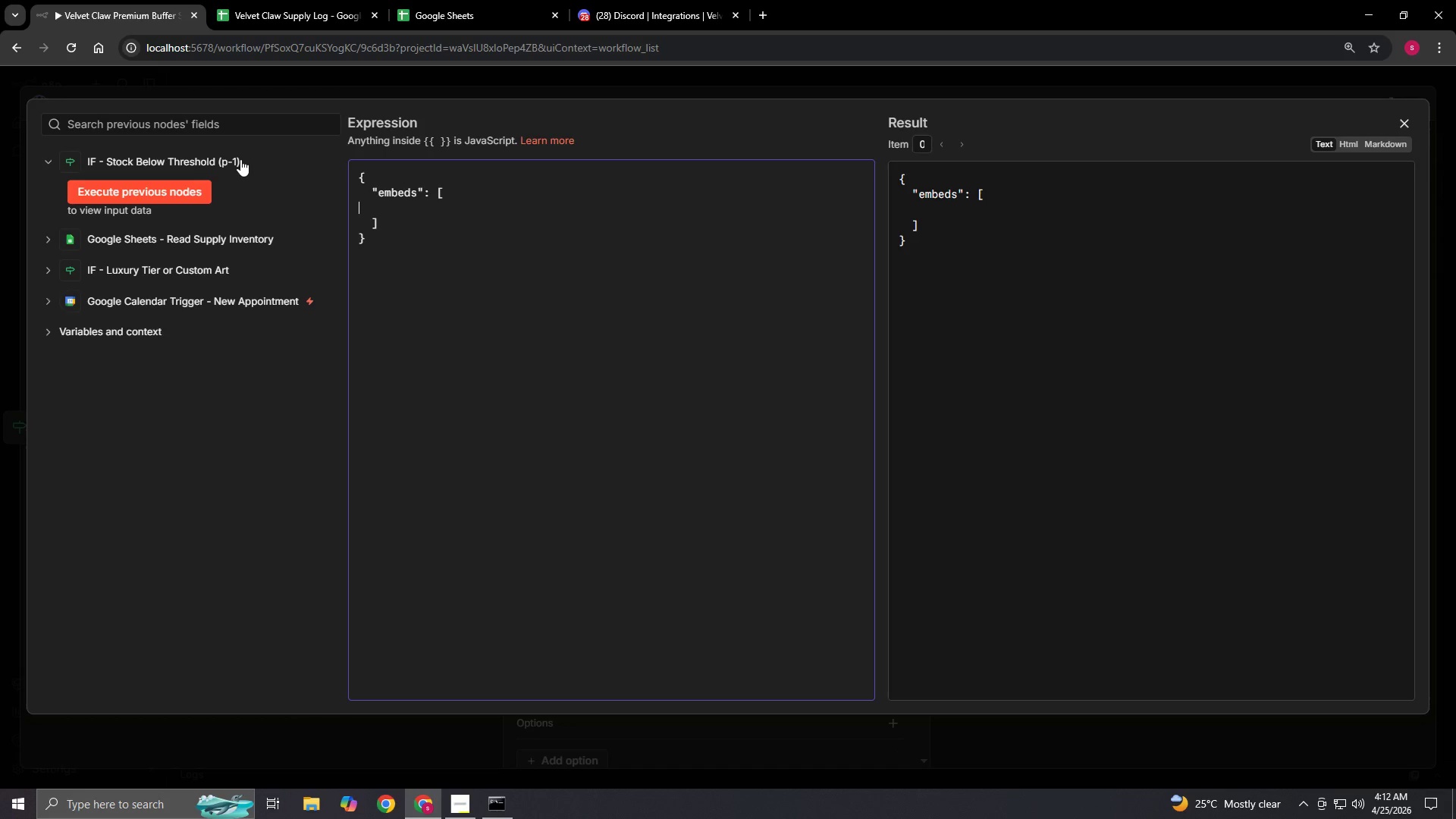 
key(Space)
 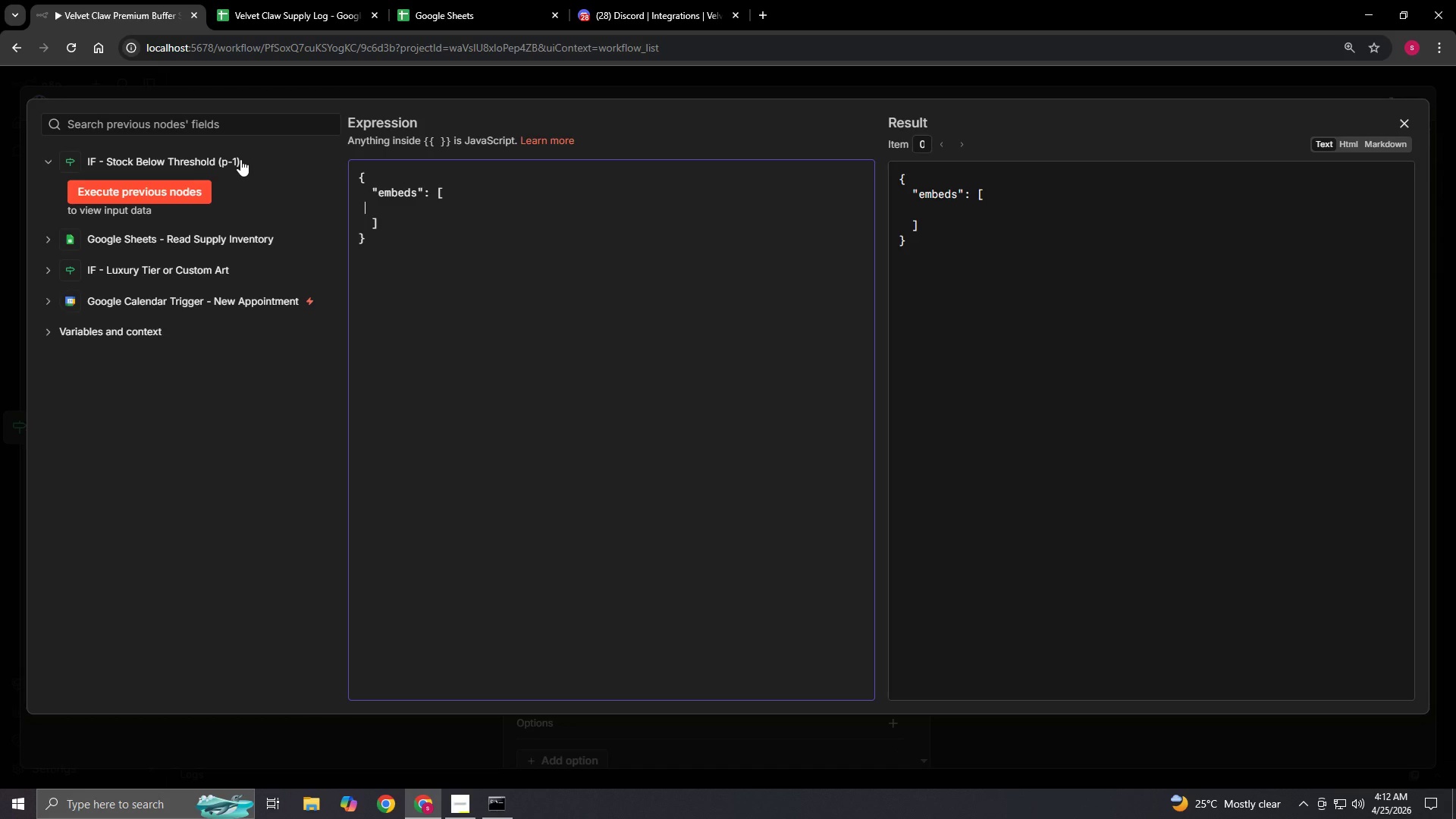 
key(Space)
 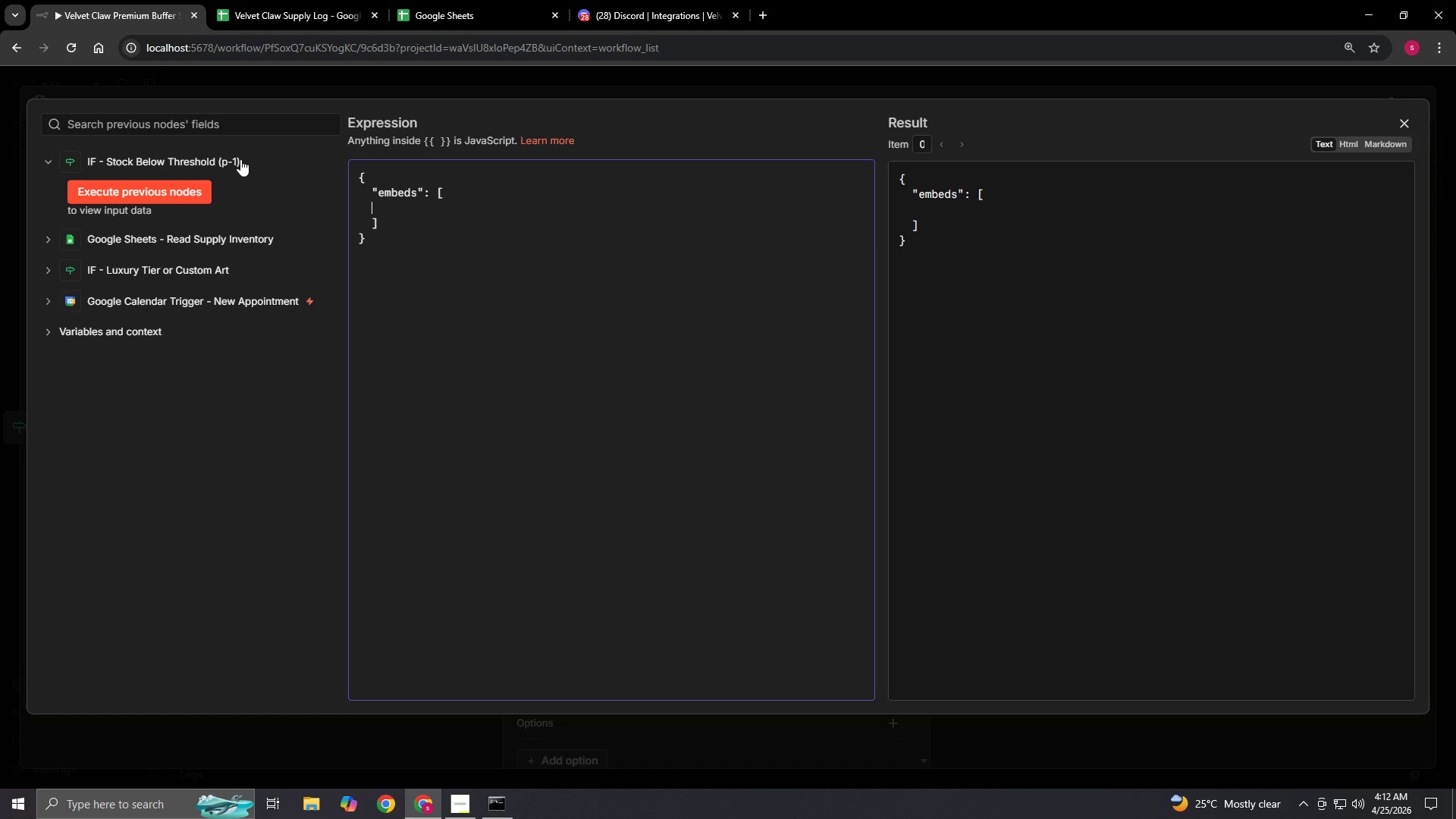 
key(Space)
 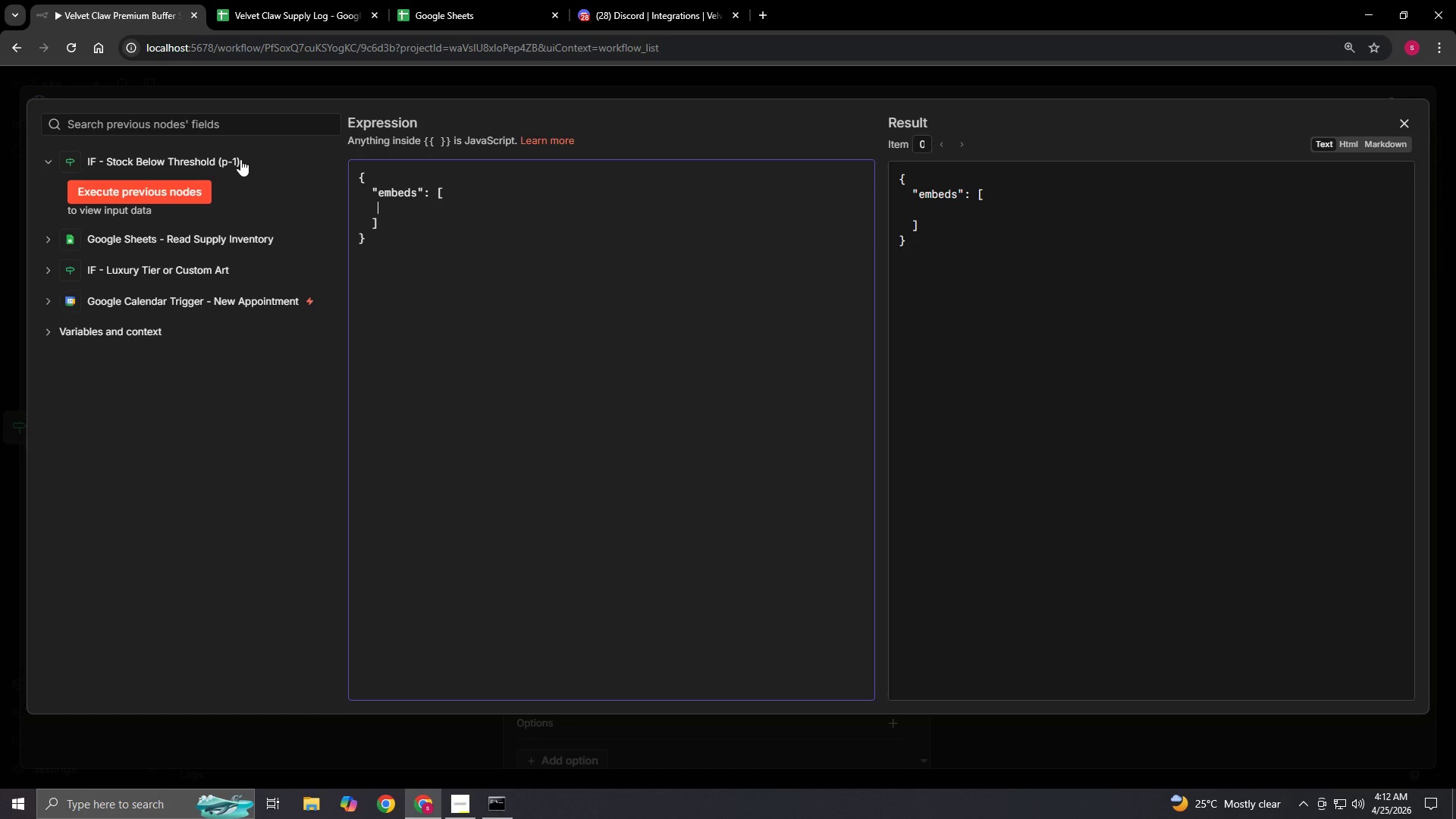 
key(Space)
 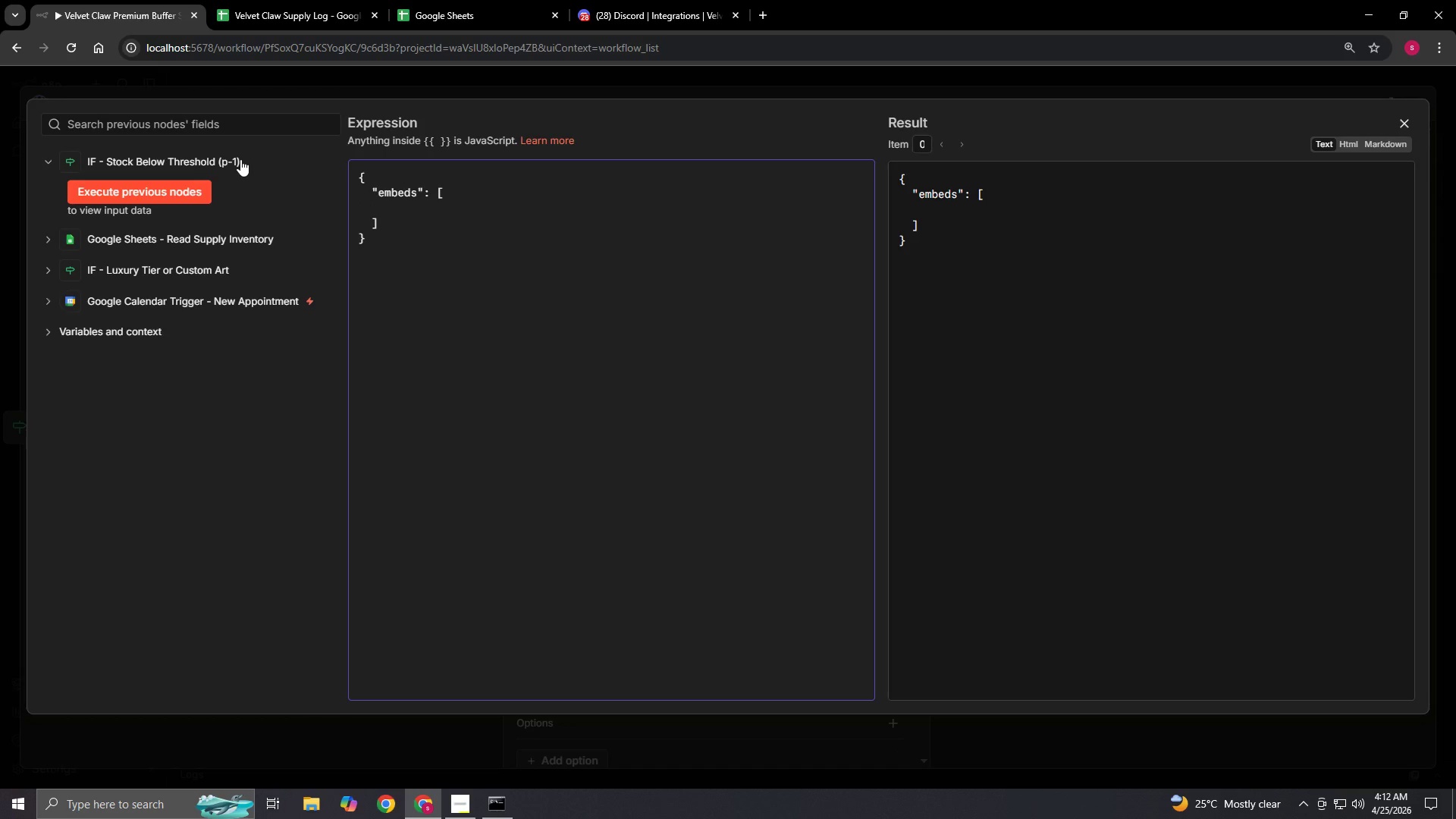 
key(Shift+P)
 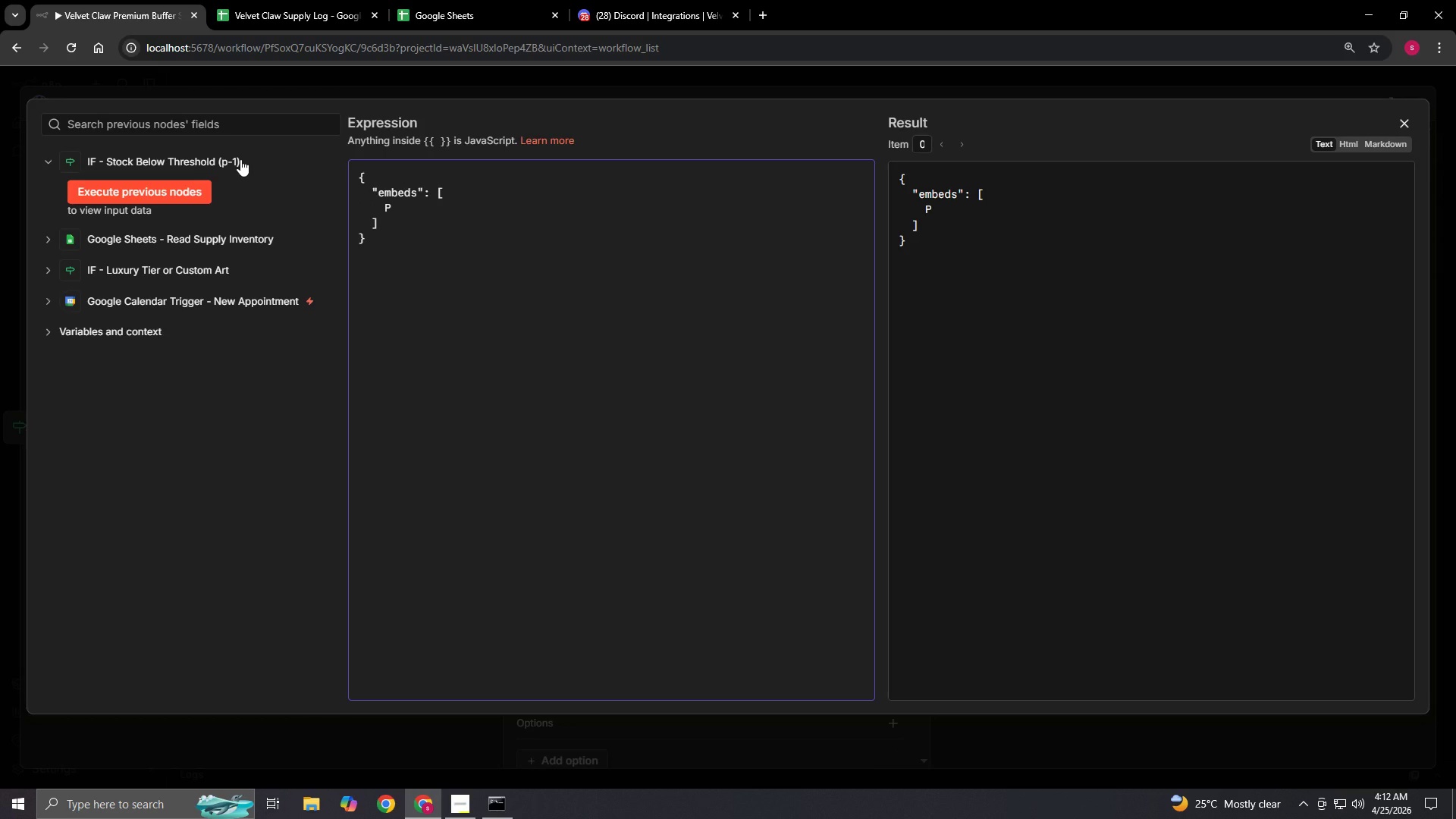 
key(Backspace)
 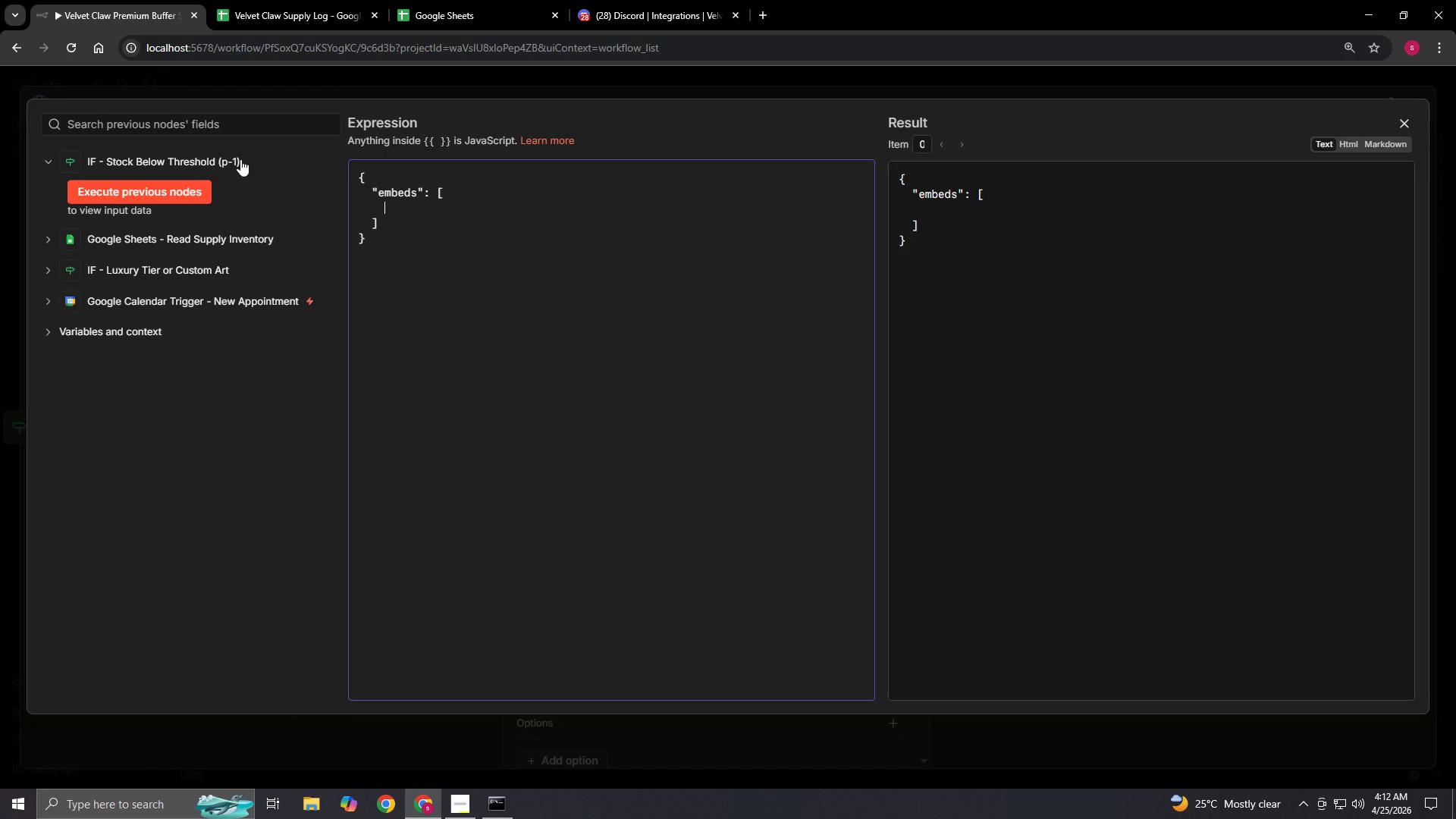 
key(Shift+BracketLeft)
 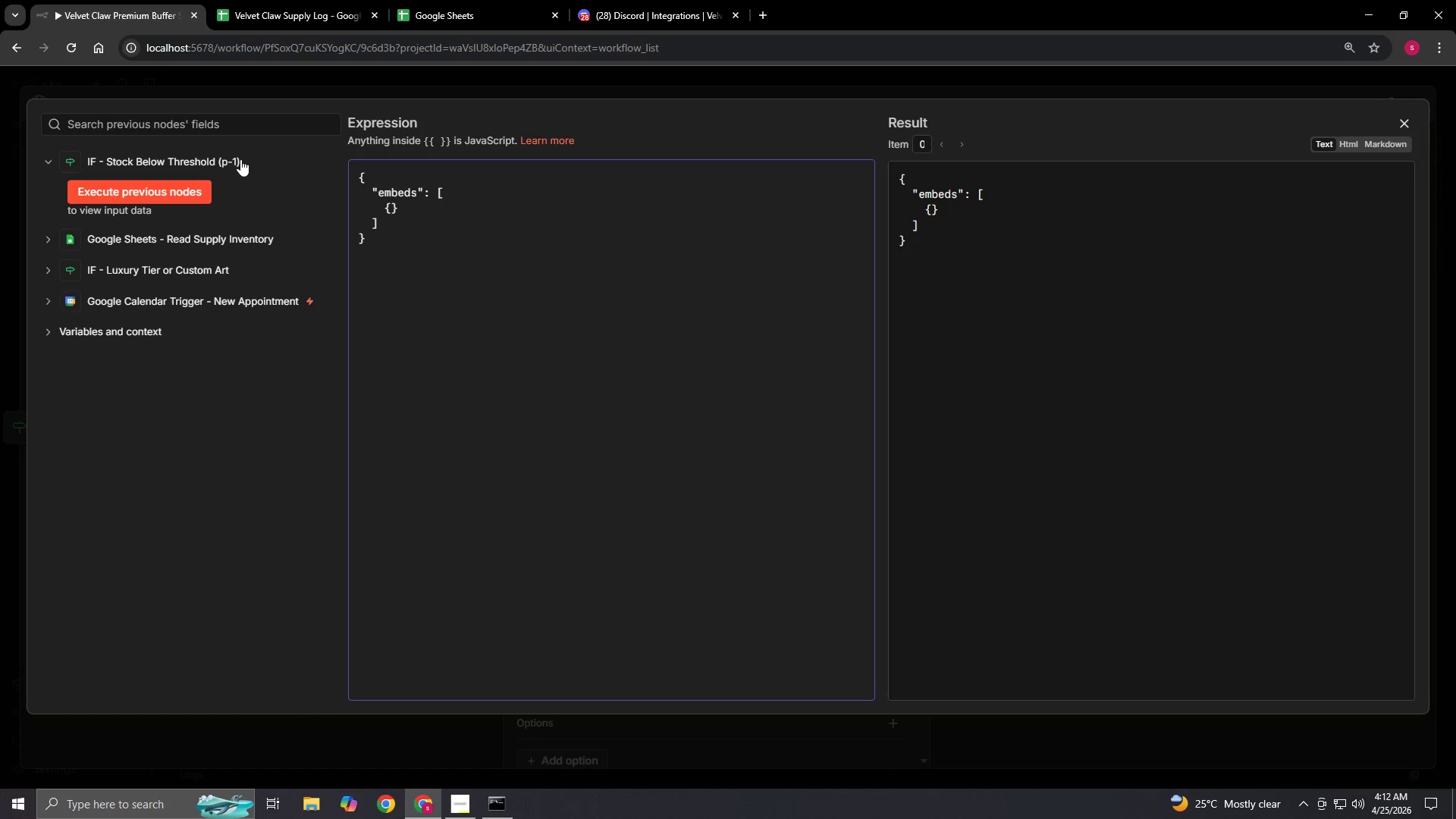 
key(Enter)
 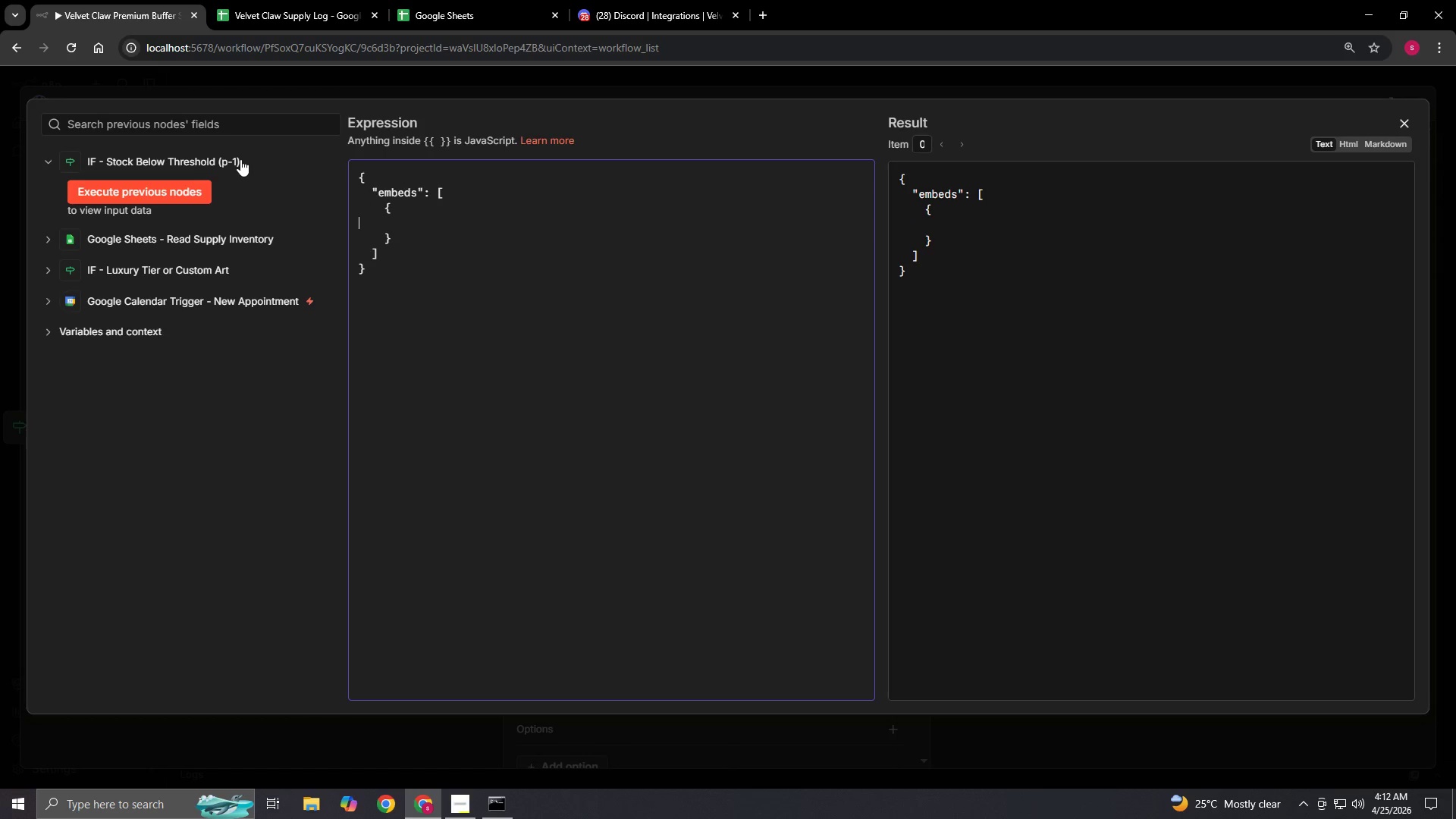 
hold_key(key=ShiftLeft, duration=0.59)
 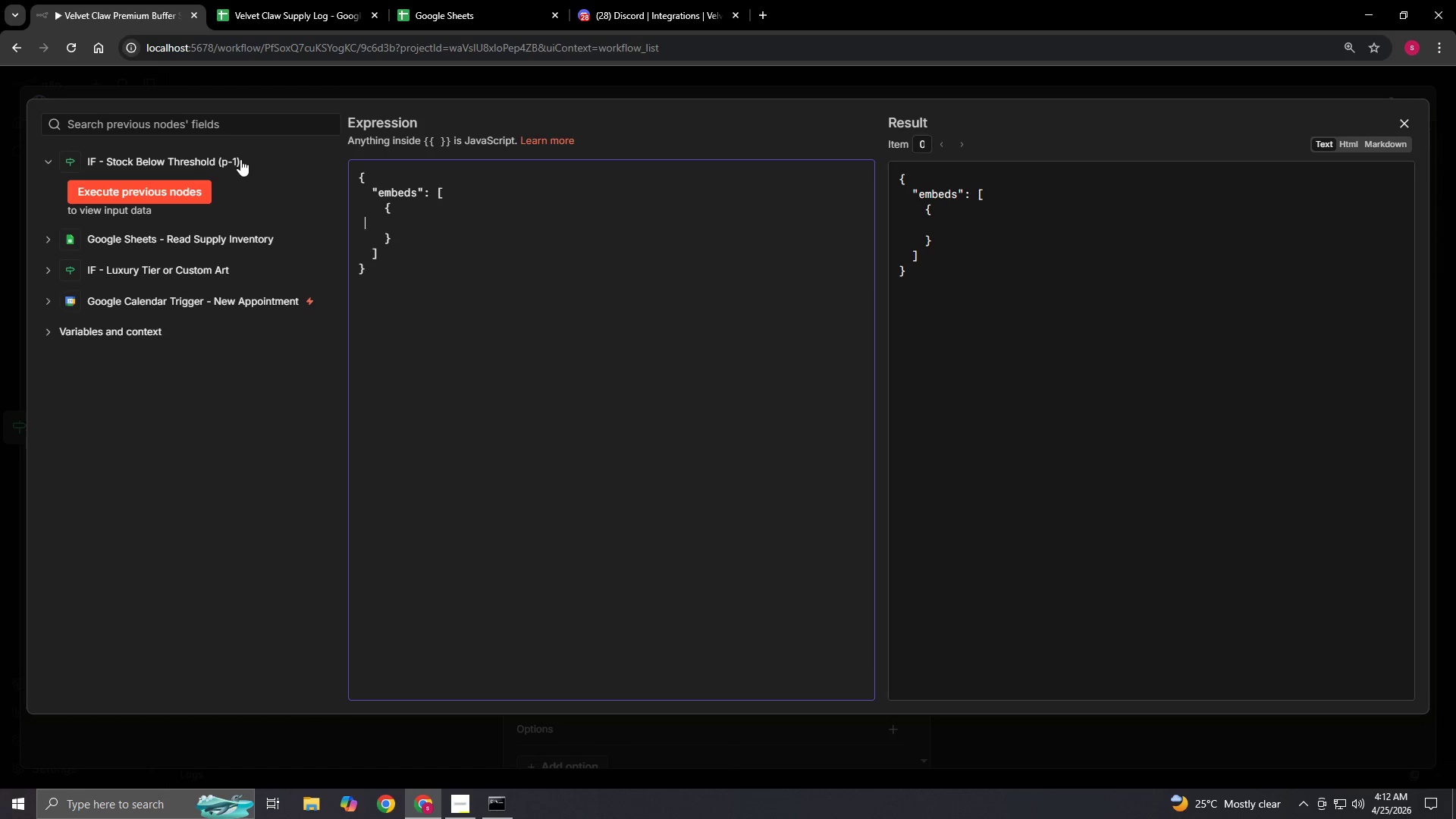 
type(      "title)
 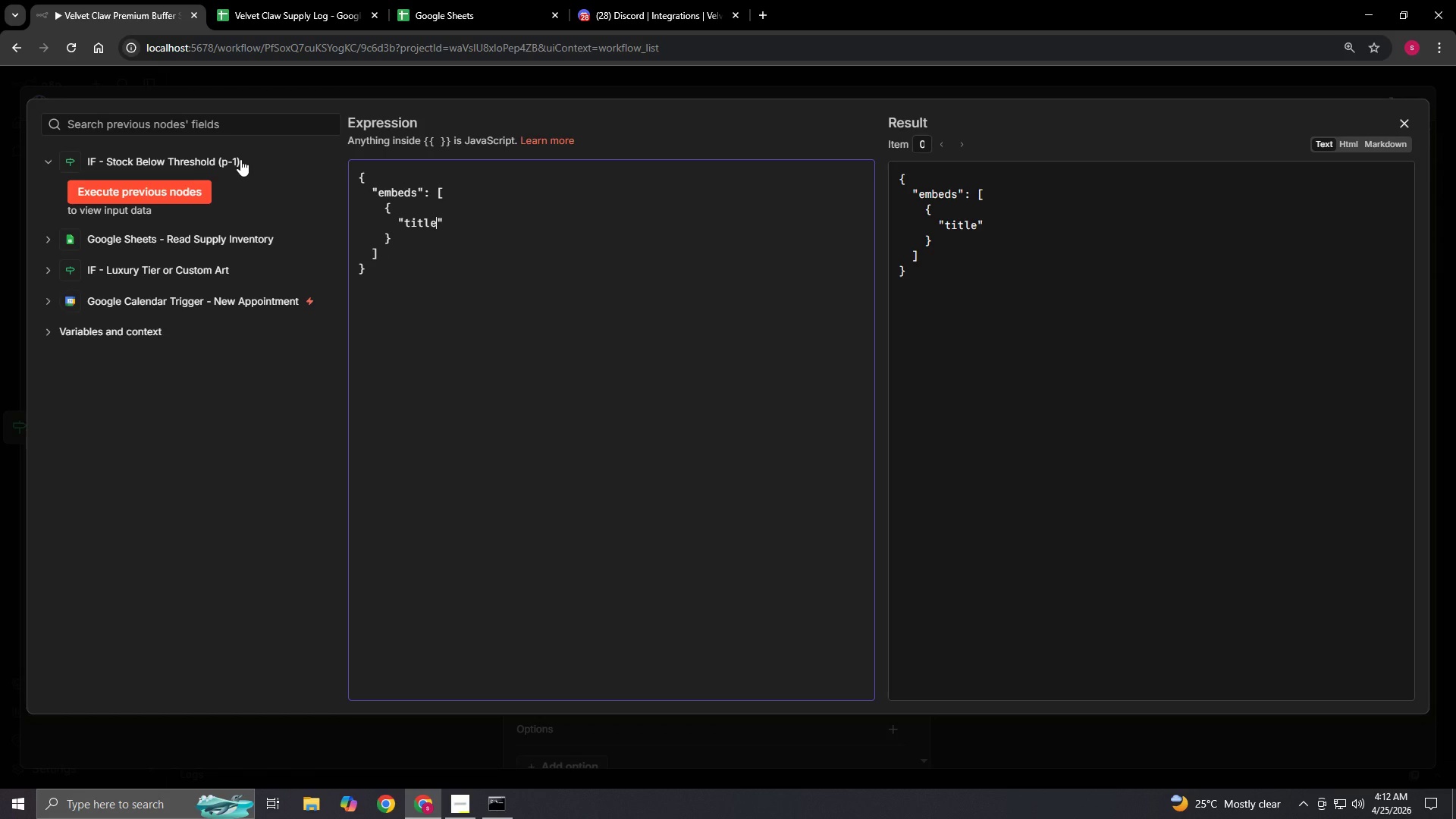 
wait(16.28)
 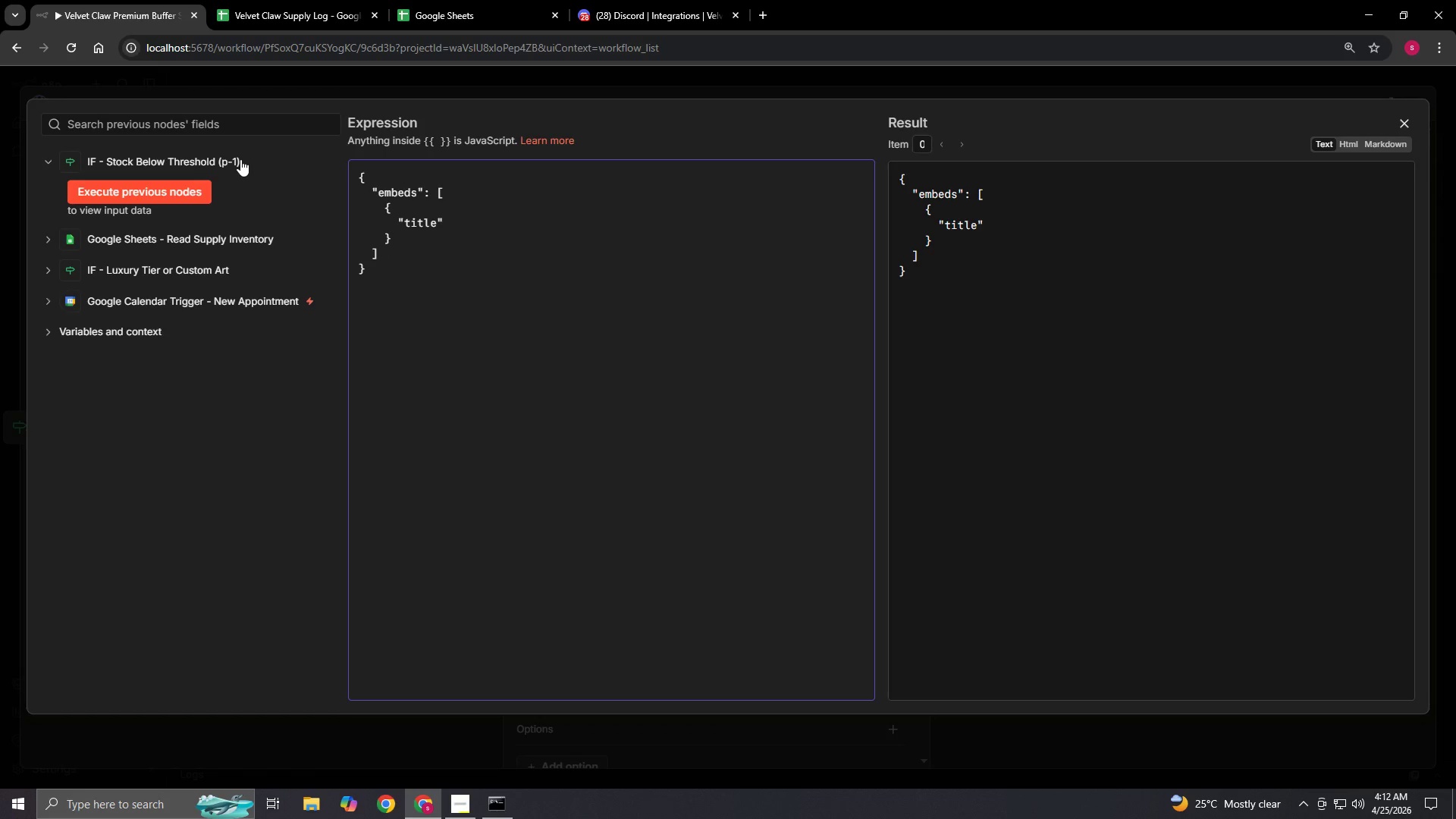 
type(": "Low Inventory Alert - Velvet Claw)
 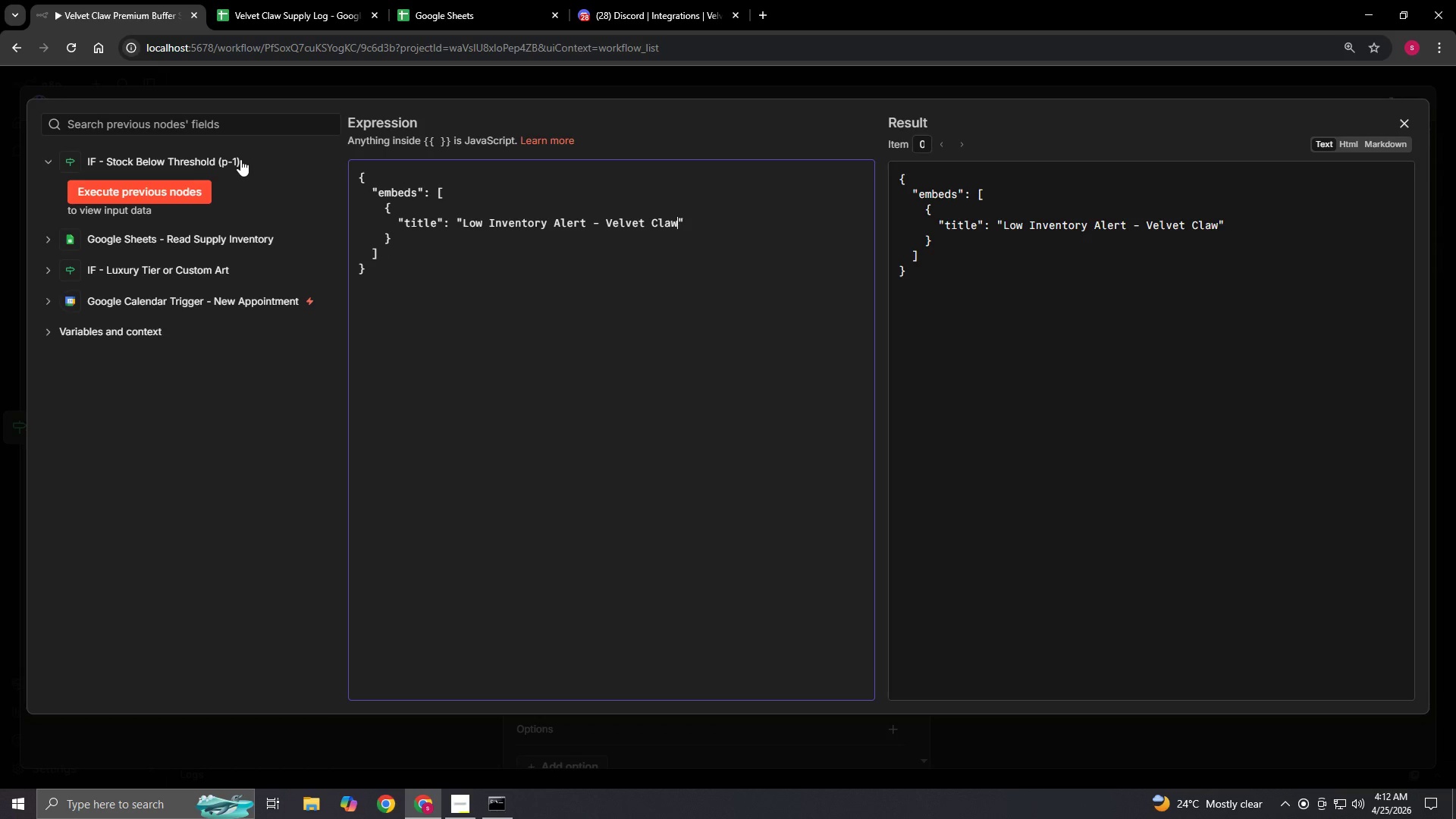 
key(ArrowRight)
 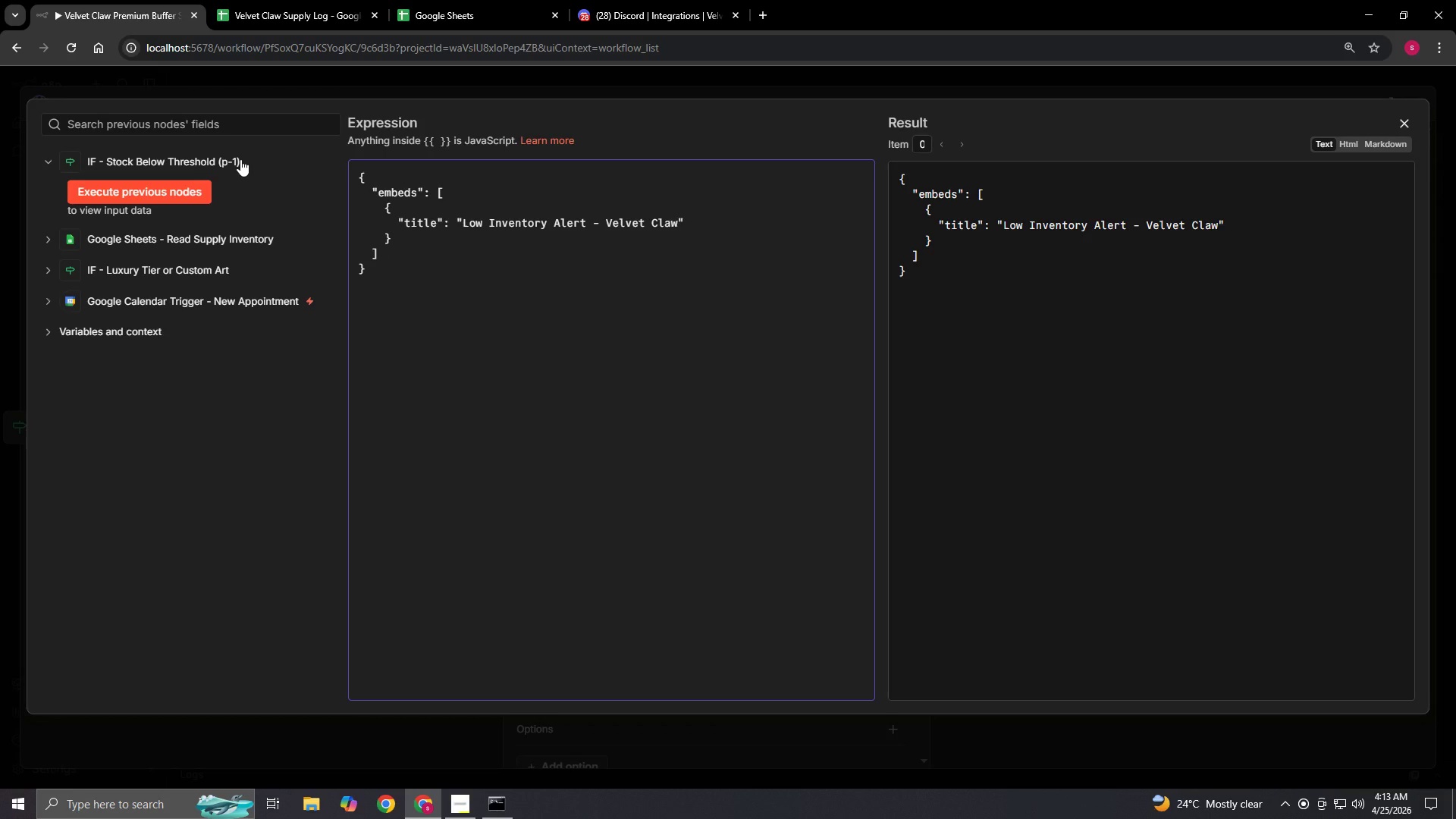 
key(Comma)
 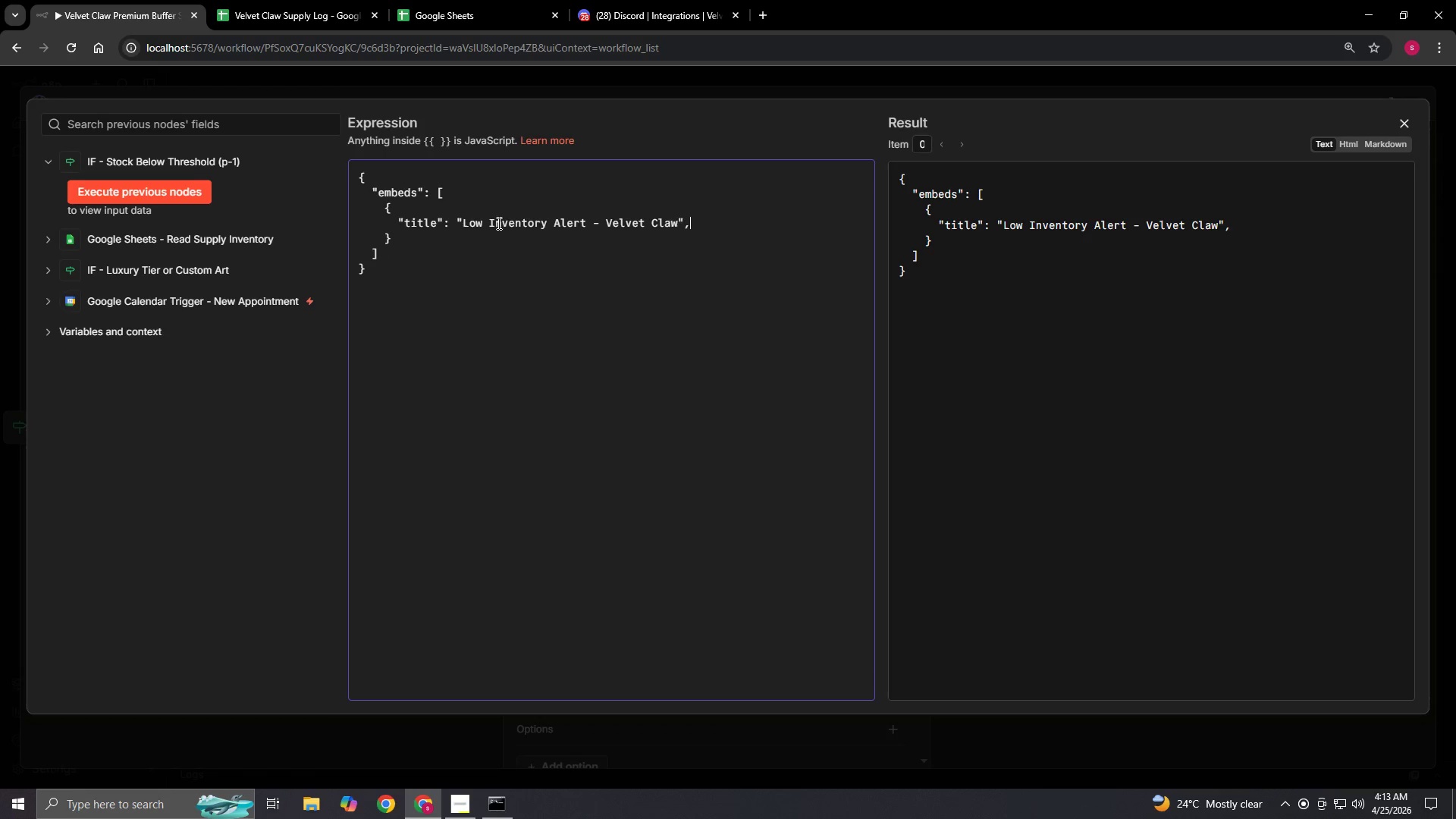 
left_click([461, 221])
 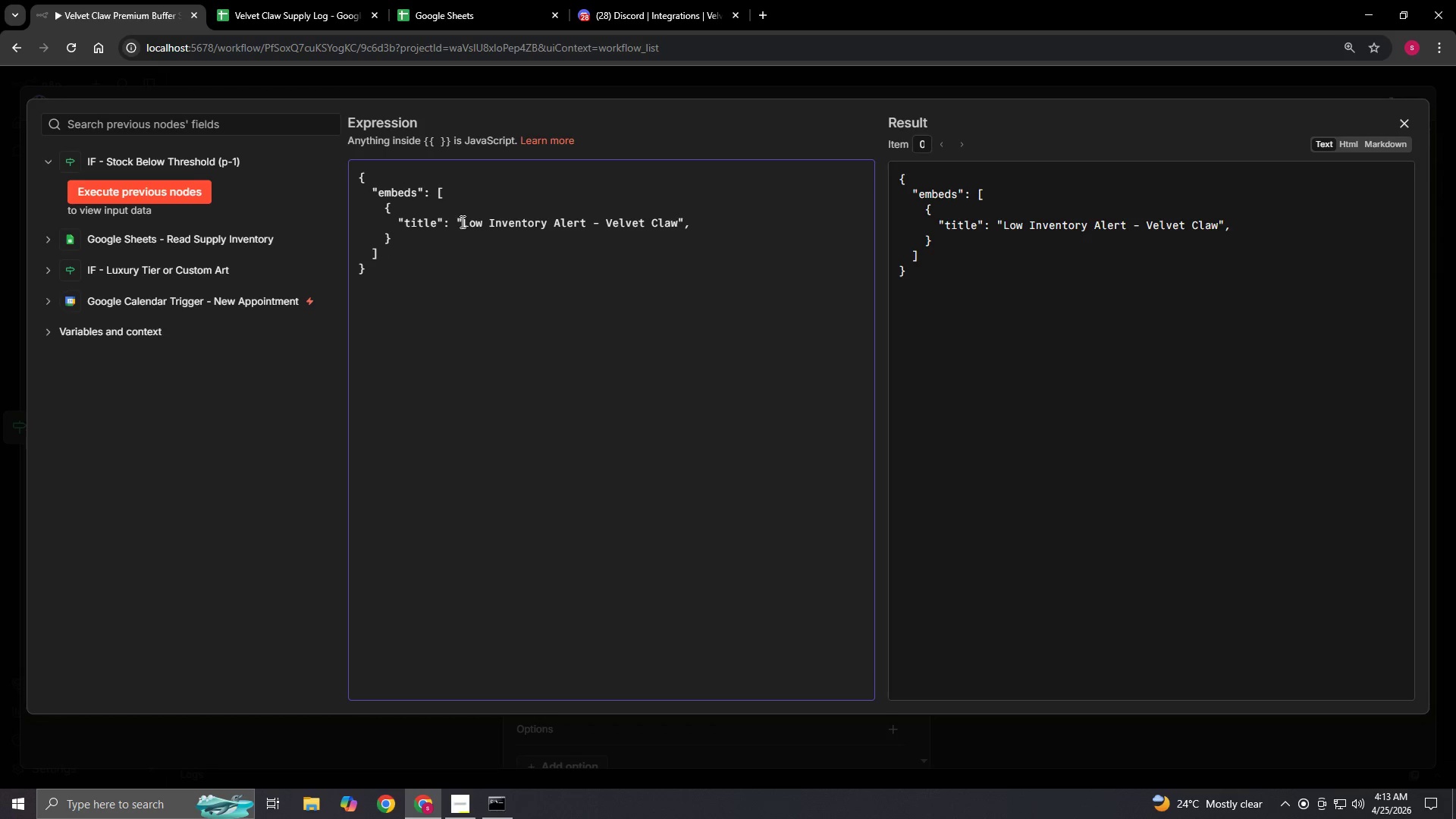 
right_click([461, 221])
 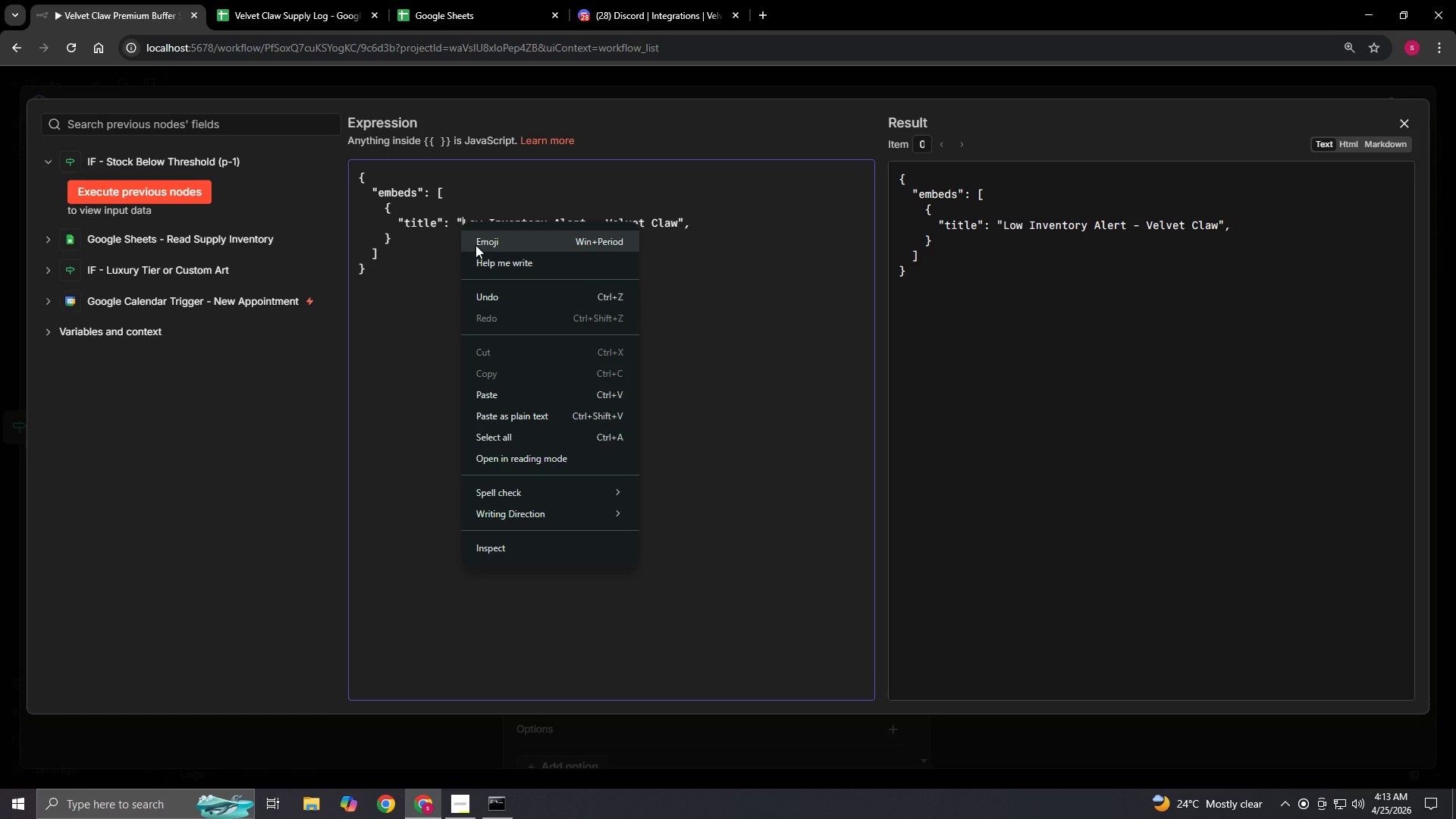 
left_click([475, 245])
 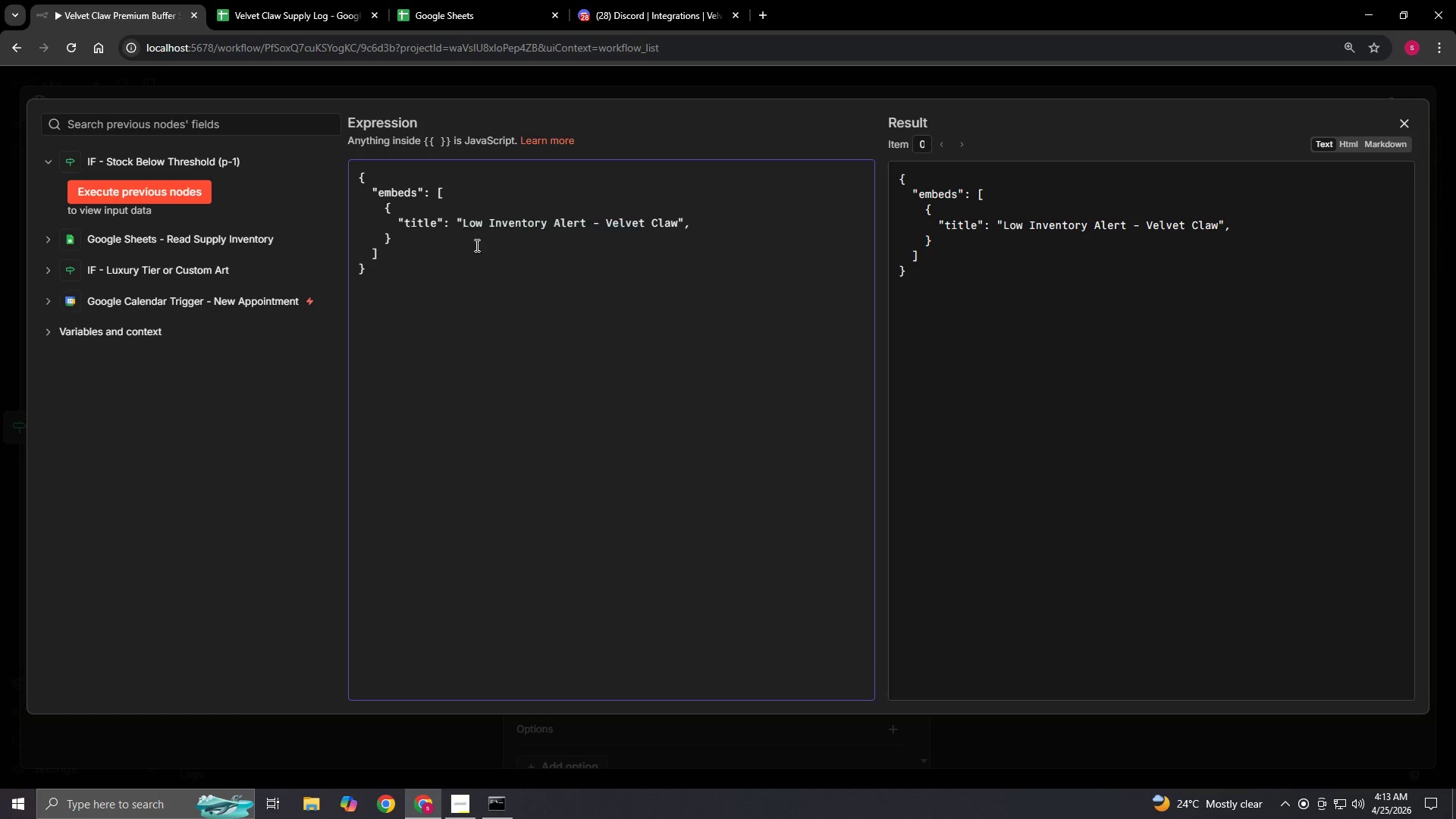 
key(Meta+MetaLeft)
 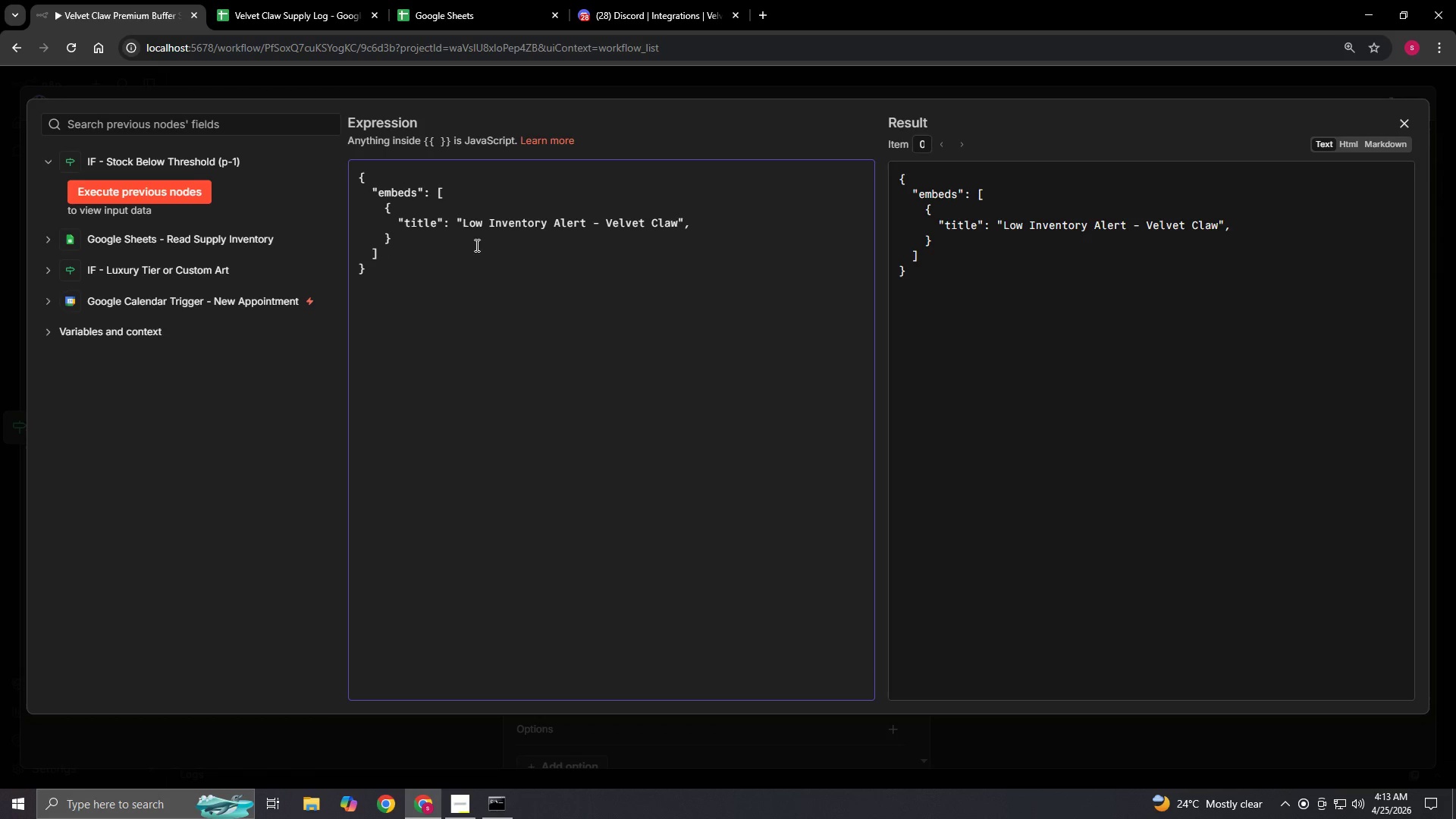 
scroll: coordinate [610, 404], scroll_direction: down, amount: 3.0
 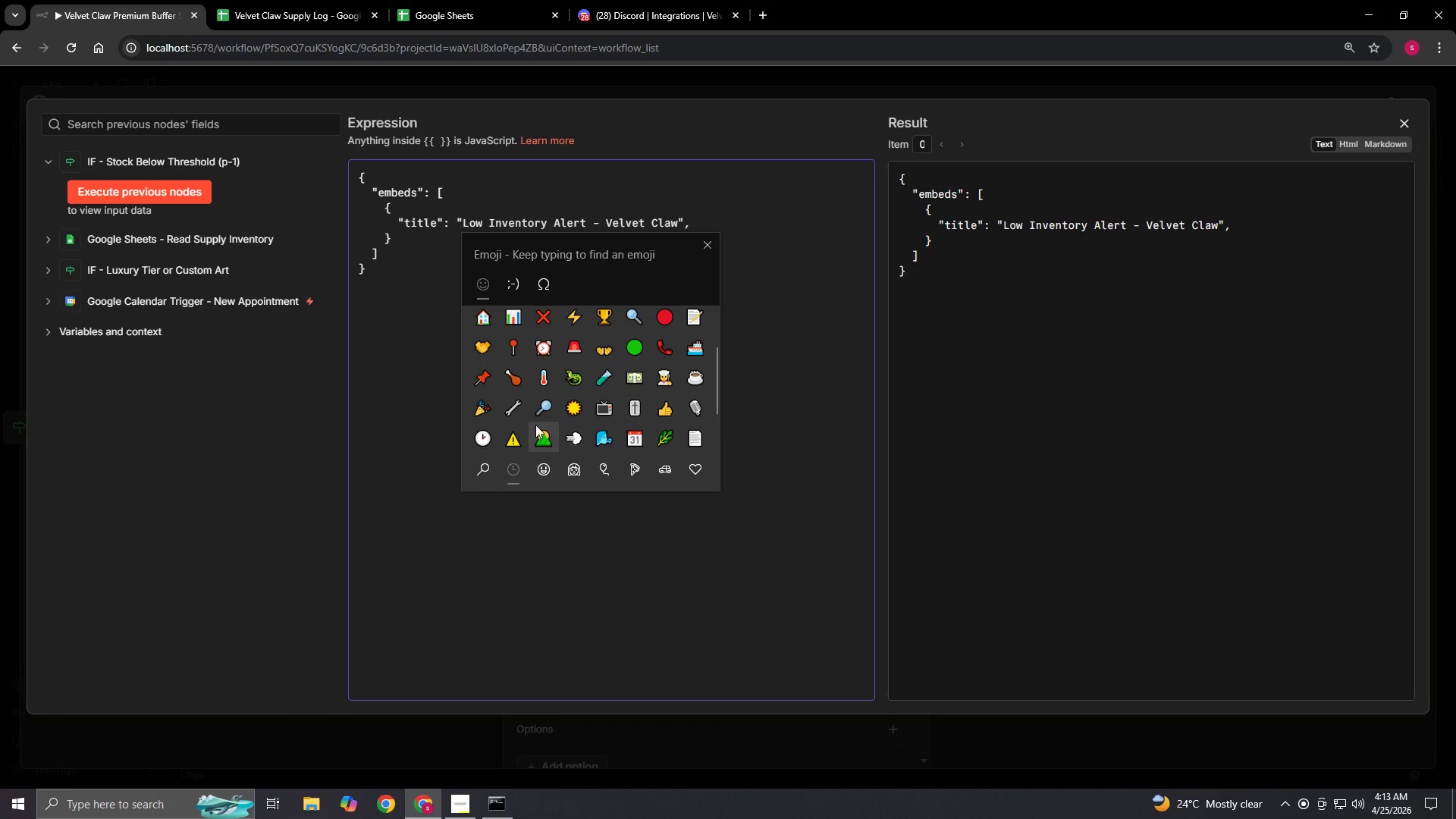 
scroll: coordinate [535, 425], scroll_direction: up, amount: 2.0
 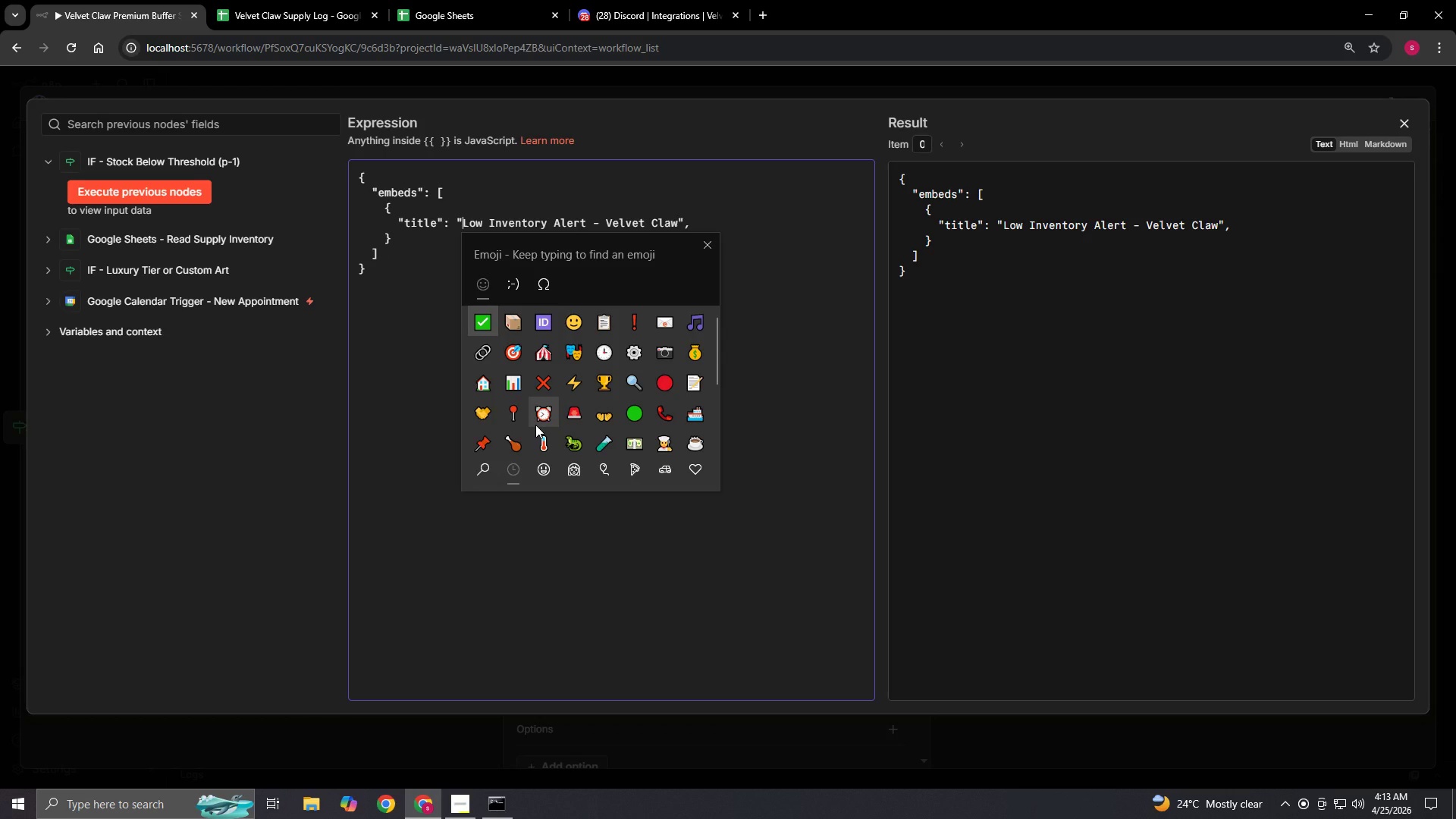 
type(Ale)
 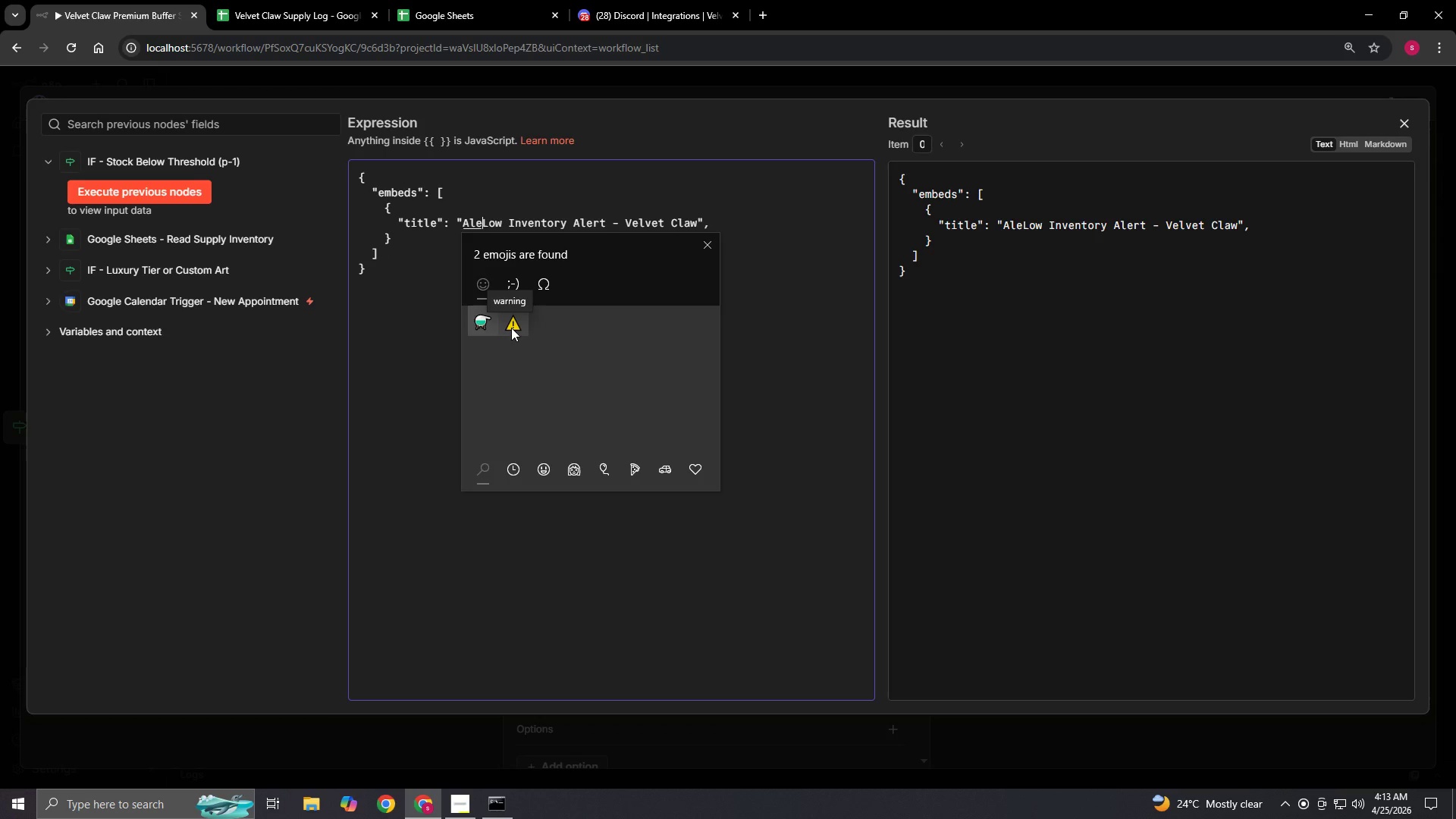 
key(Backspace)
key(Backspace)
key(Backspace)
type(wari)
key(Backspace)
 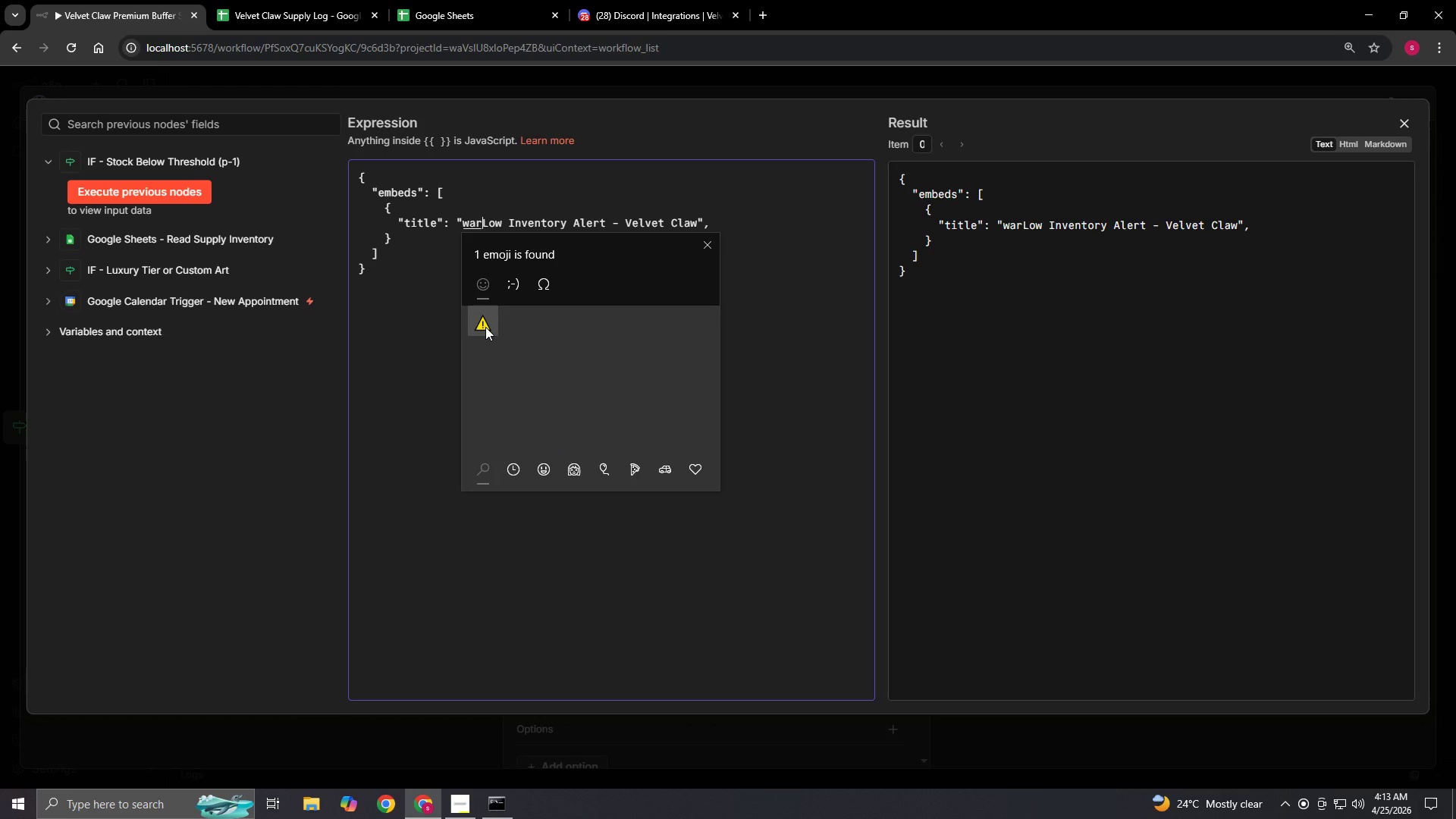 
left_click([485, 327])
 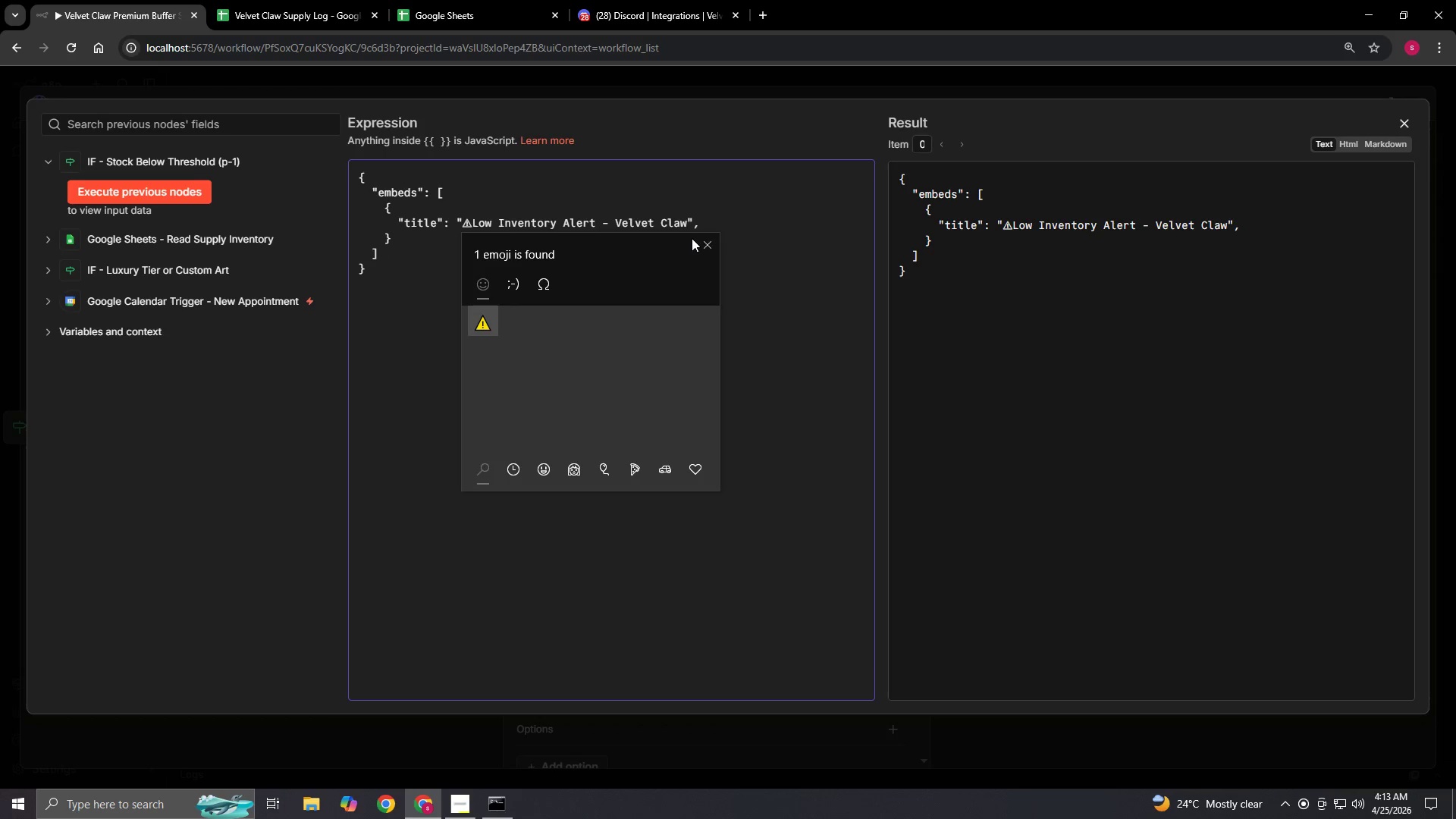 
left_click([711, 247])
 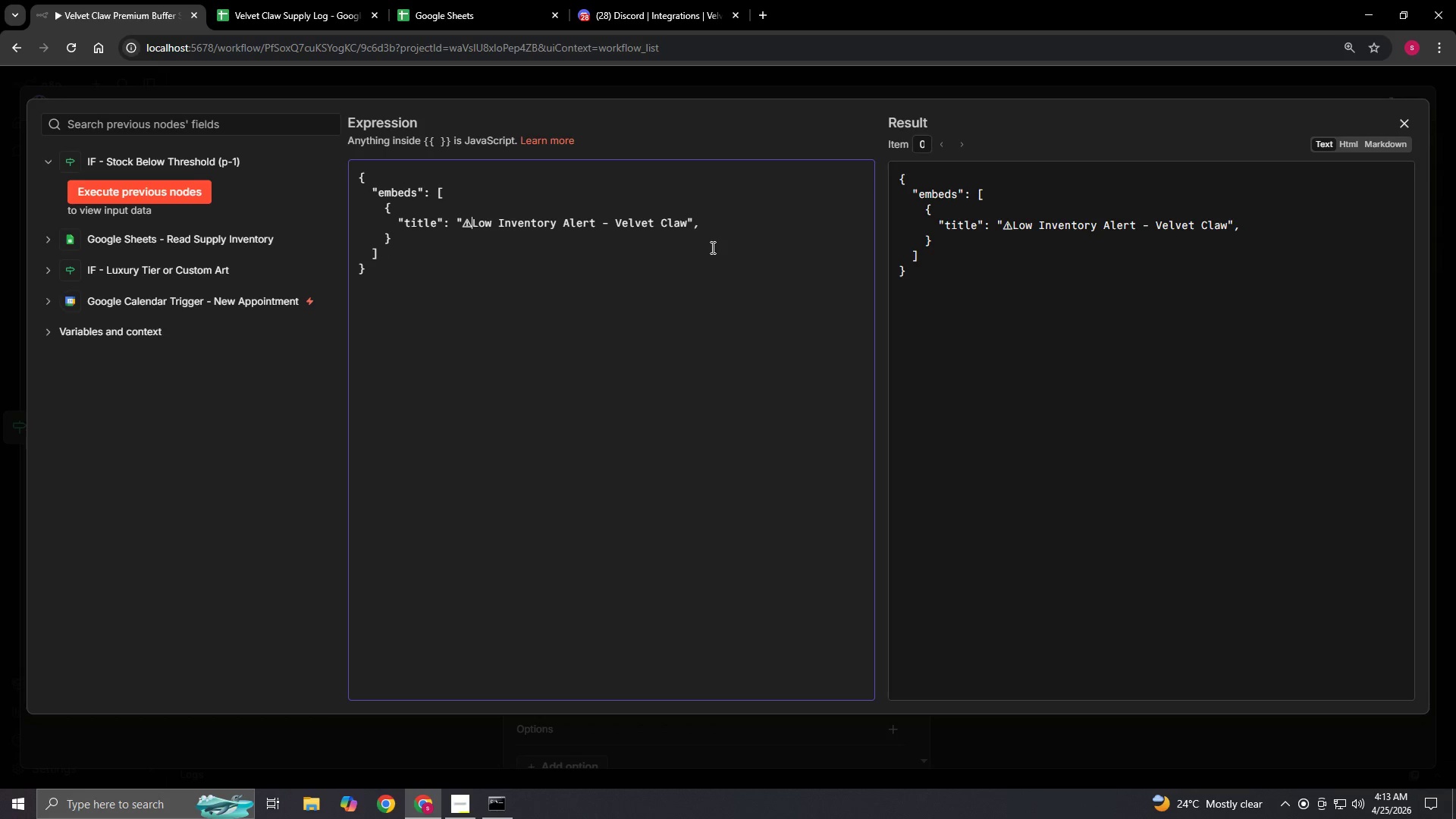 
key(Space)
 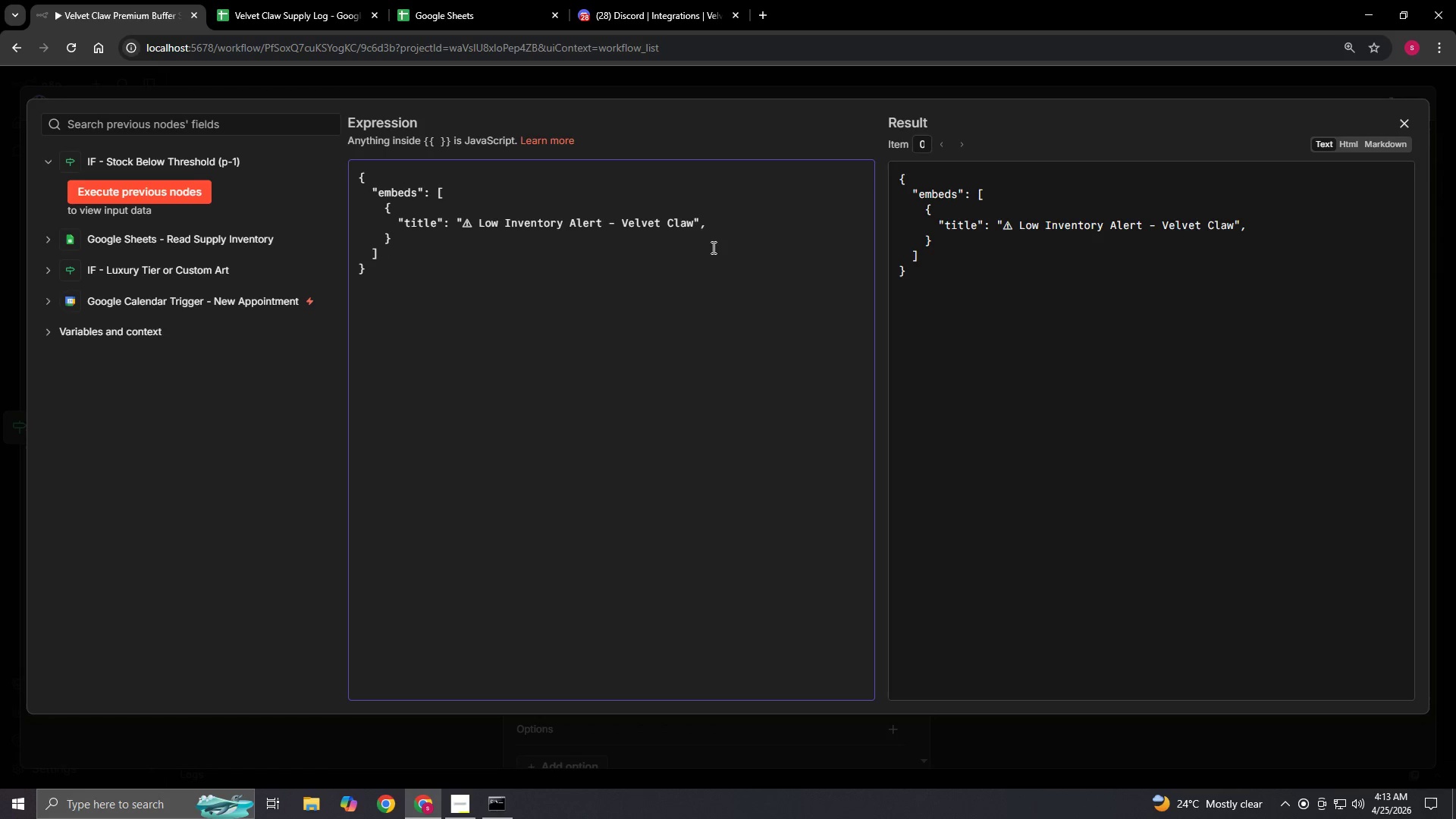 
left_click([717, 218])
 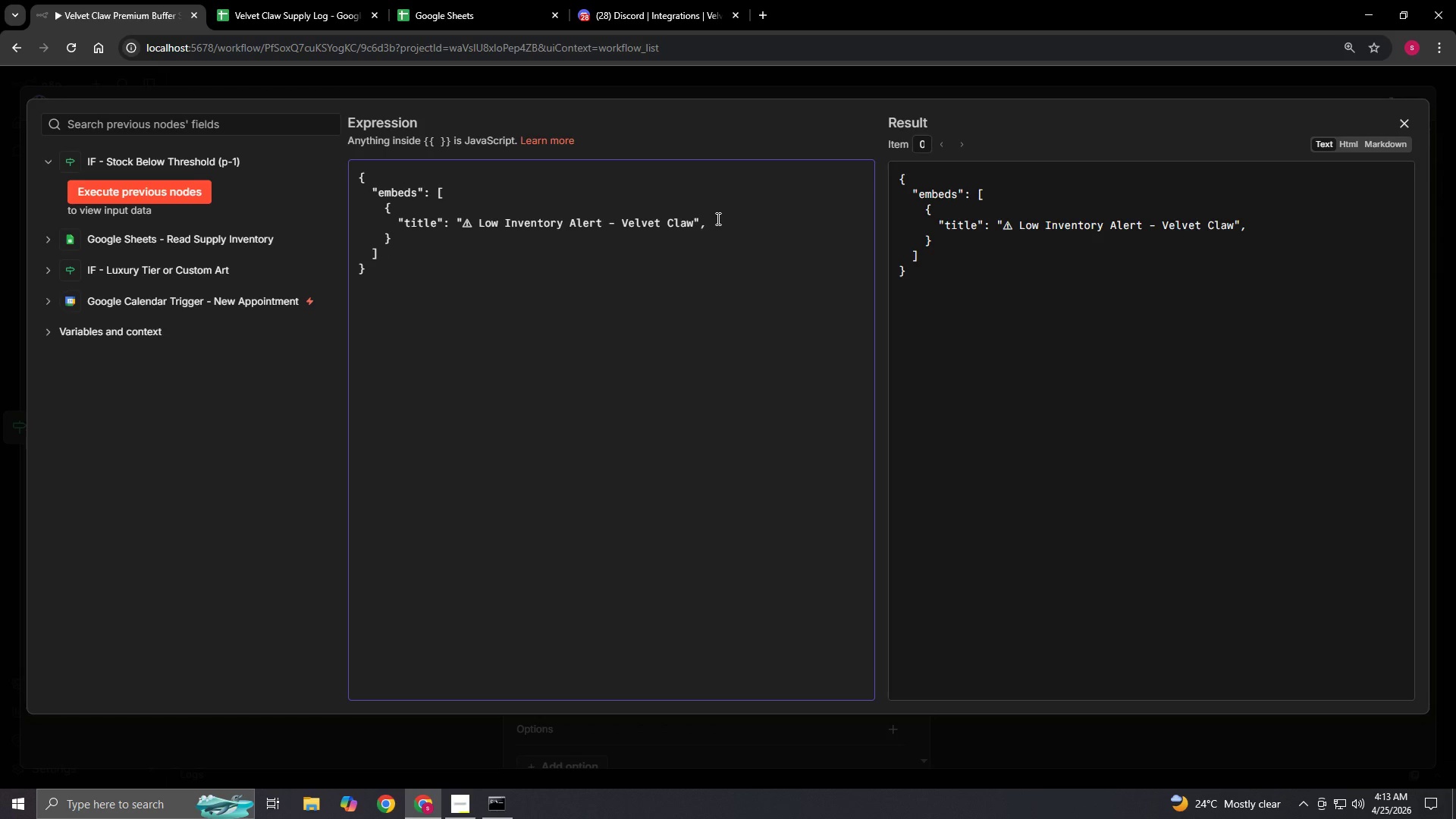 
wait(5.5)
 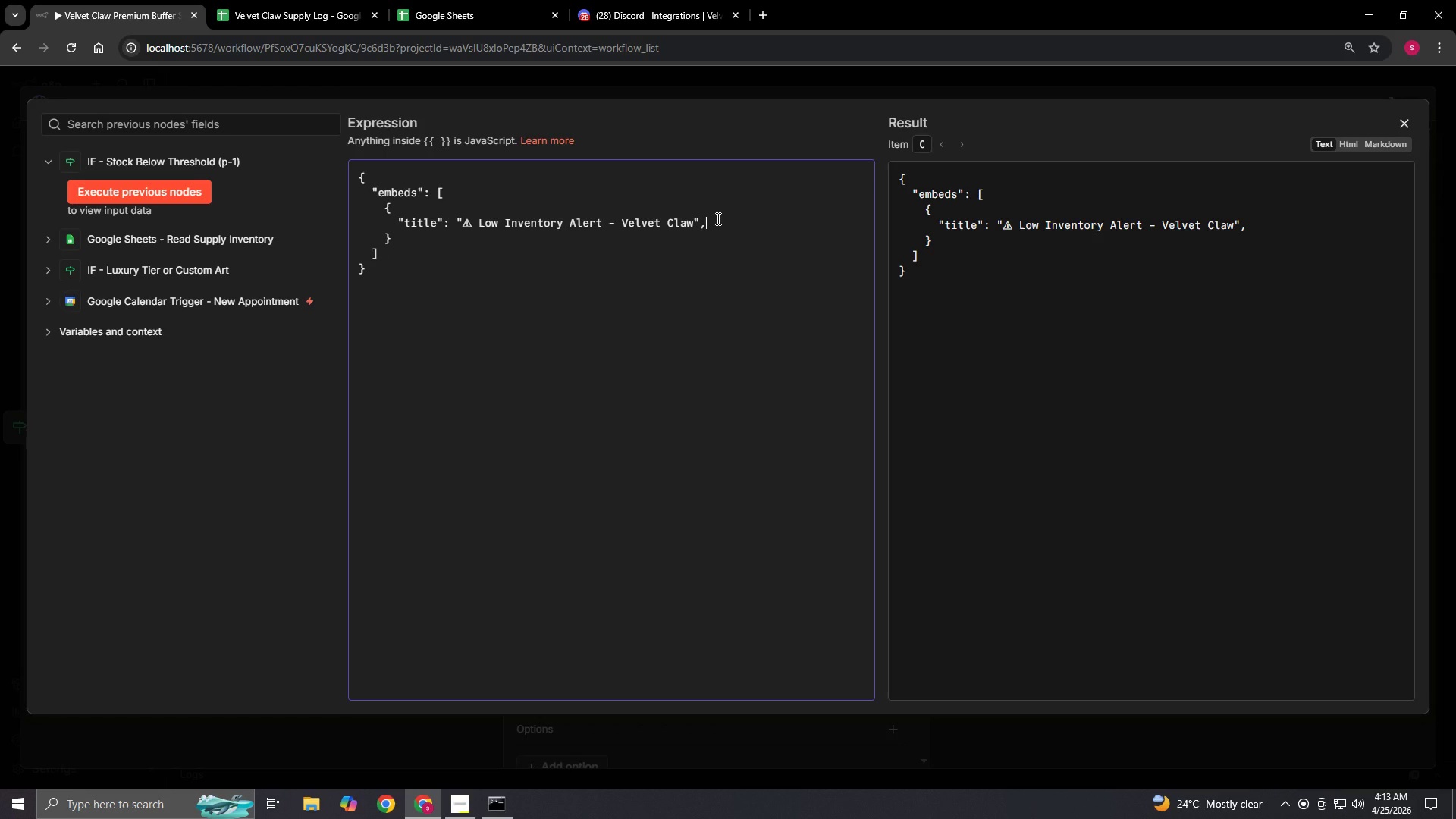 
key(Enter)
 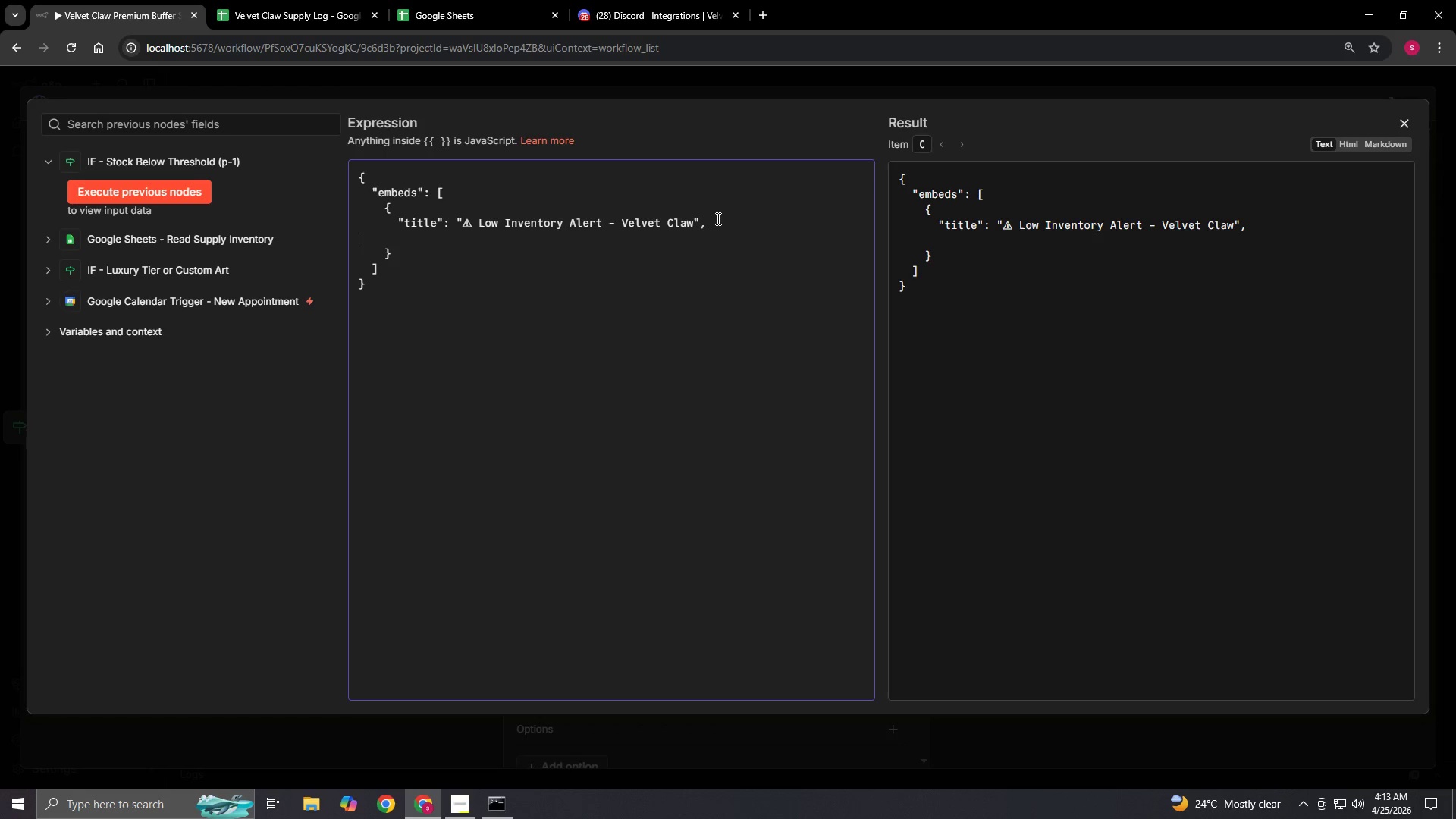 
key(Space)
 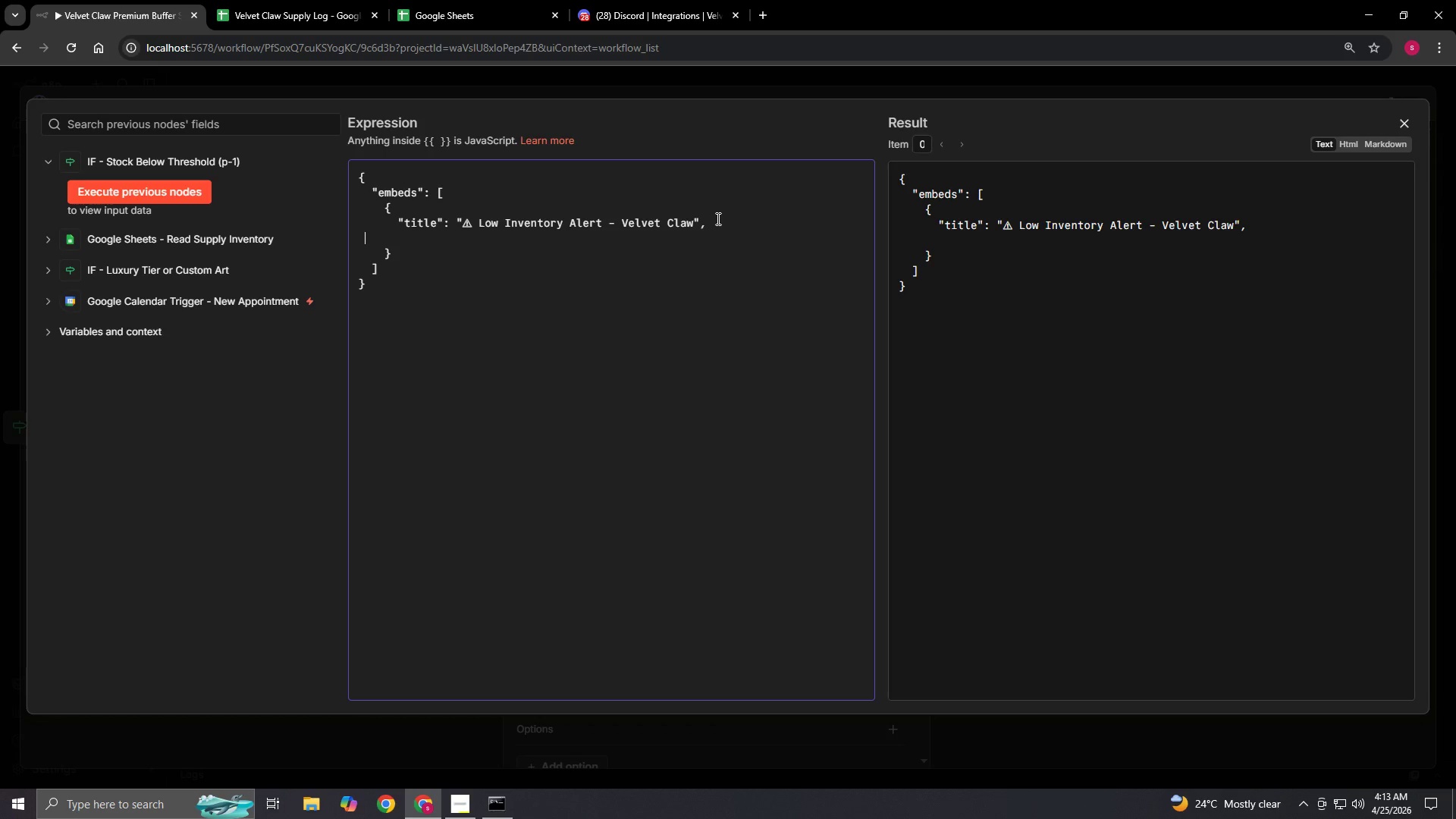 
key(Space)
 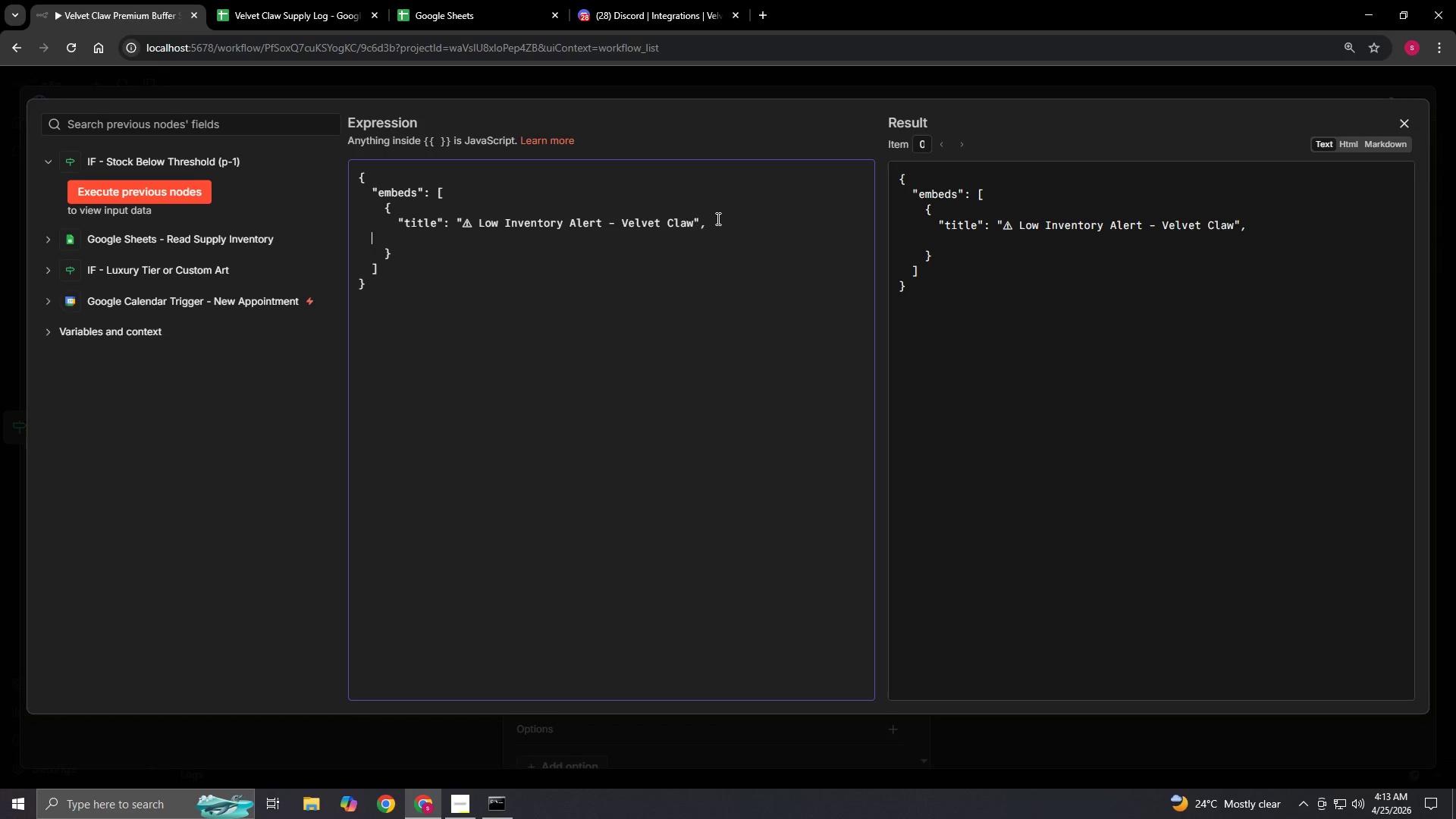 
key(Space)
 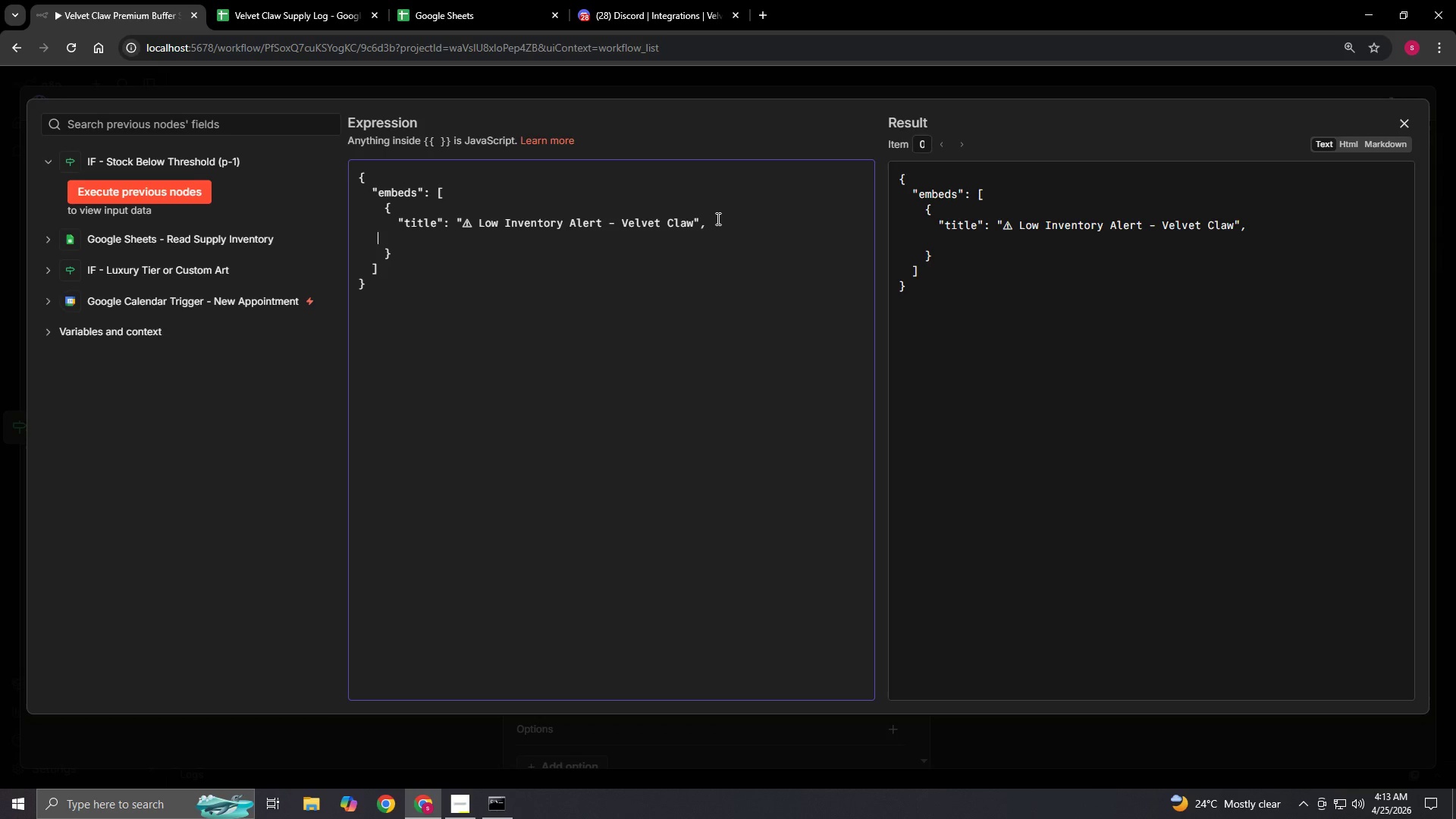 
key(Space)
 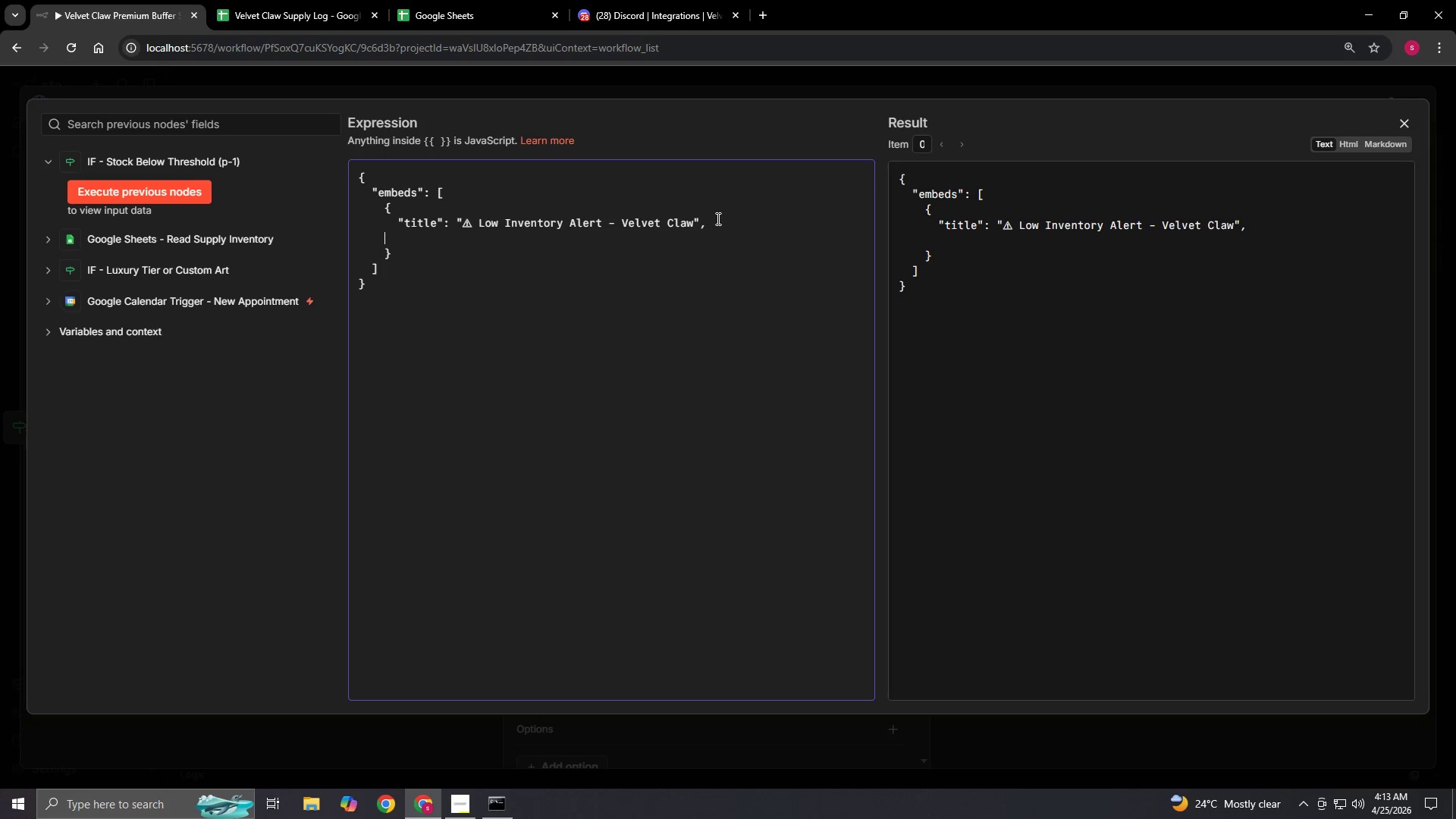 
key(Space)
 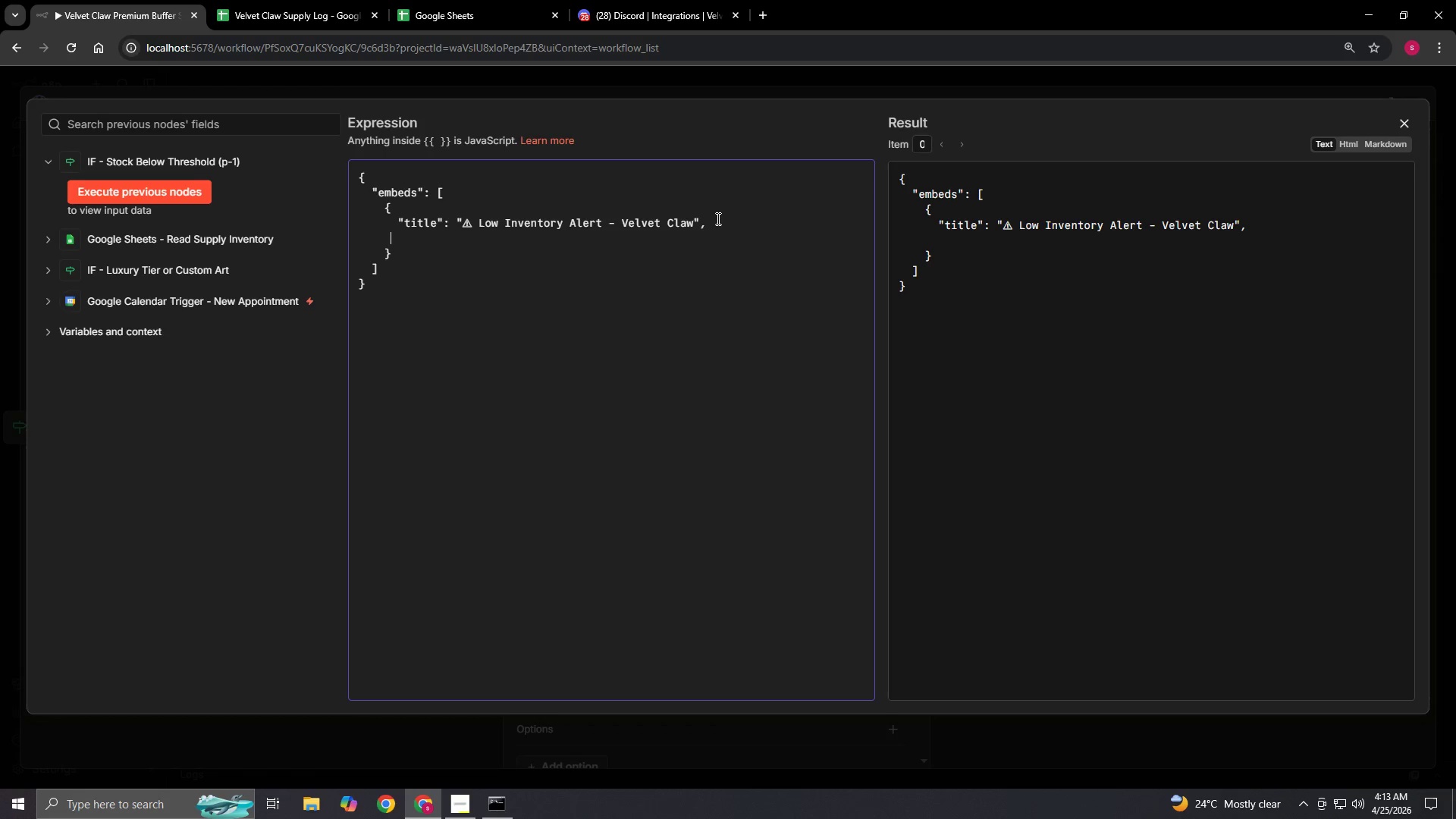 
key(Space)
 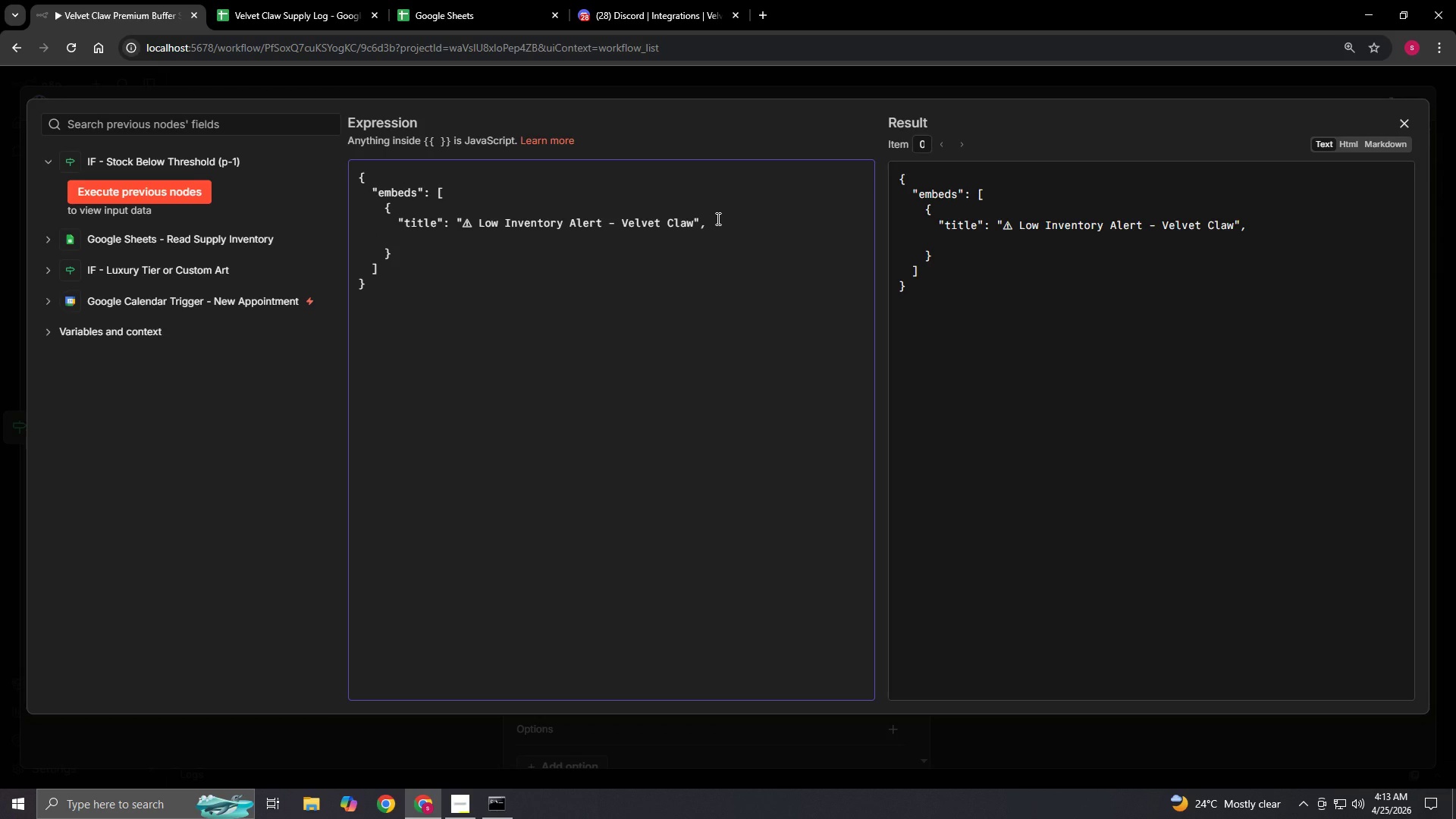 
key(ArrowUp)
 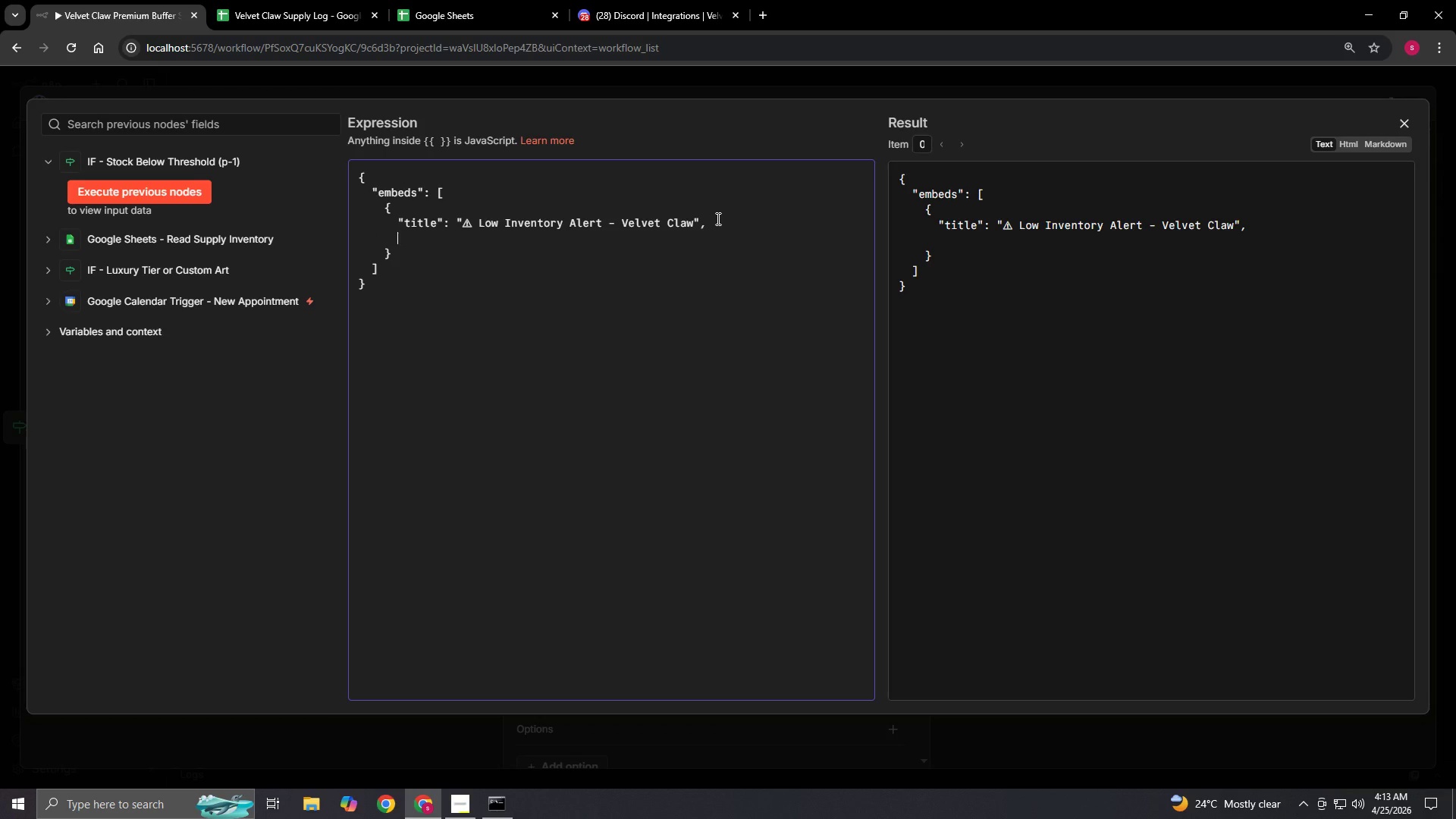 
key(ArrowDown)
 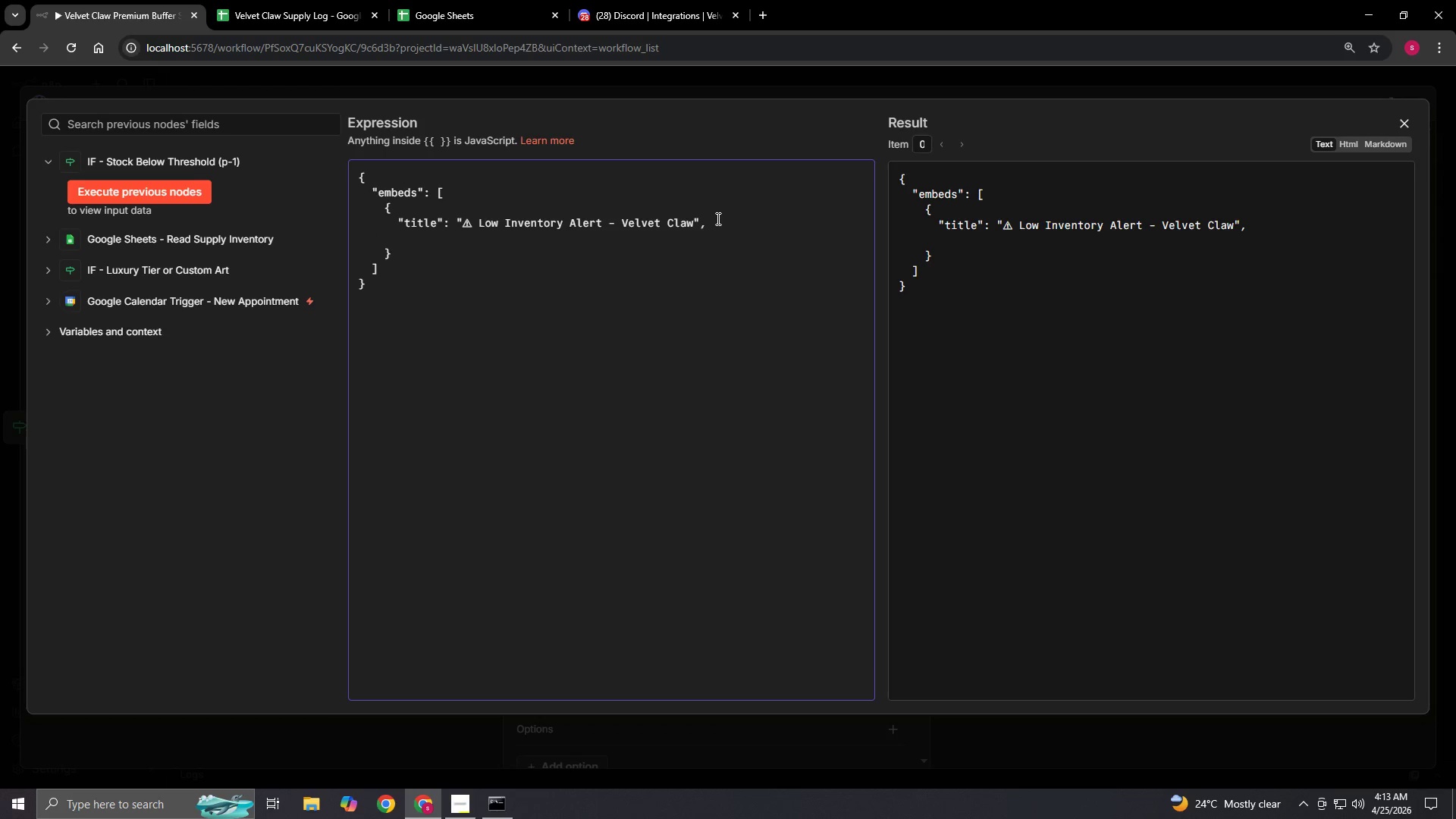 
type("color": 15158332,)
 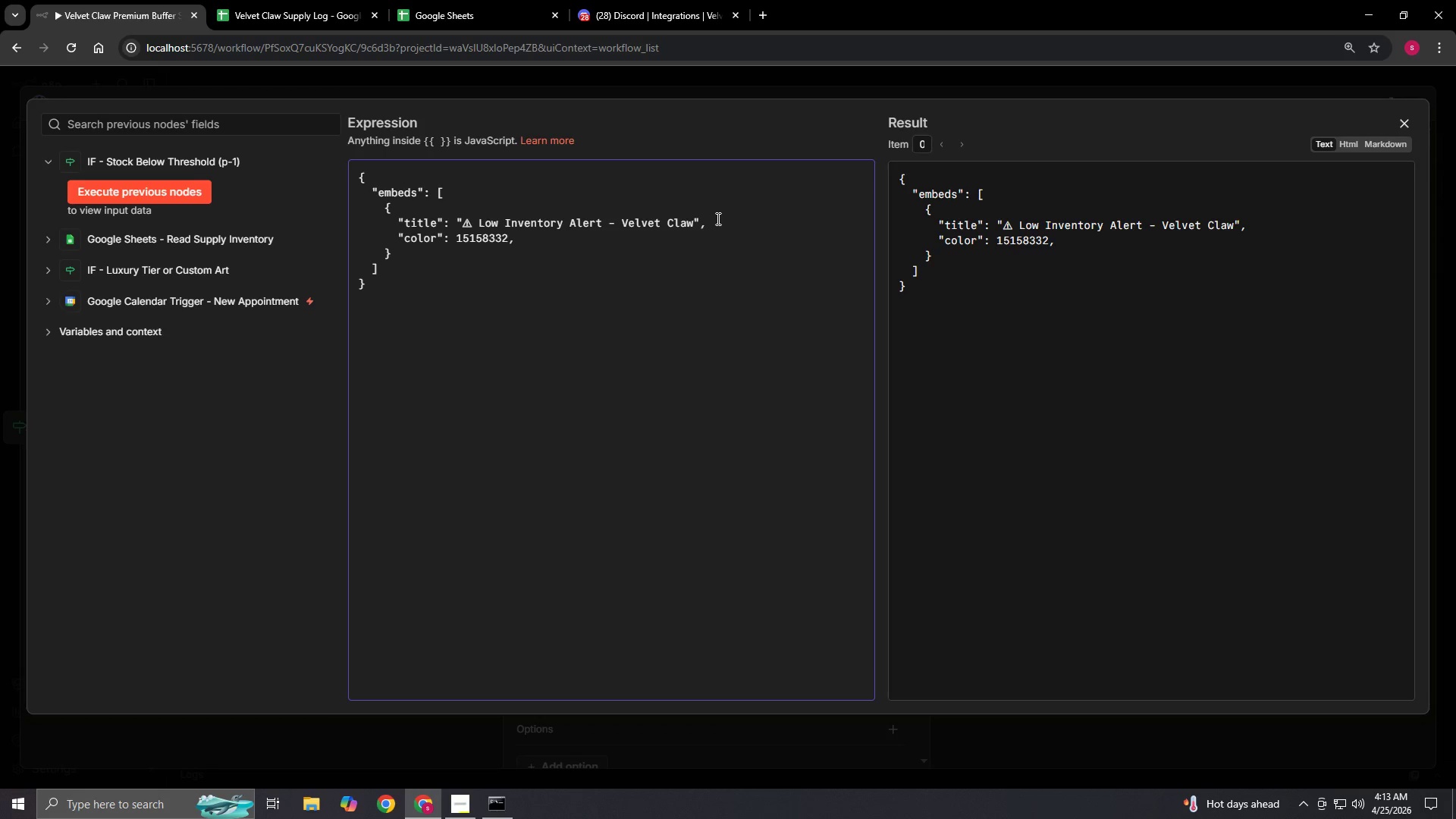 
key(Enter)
 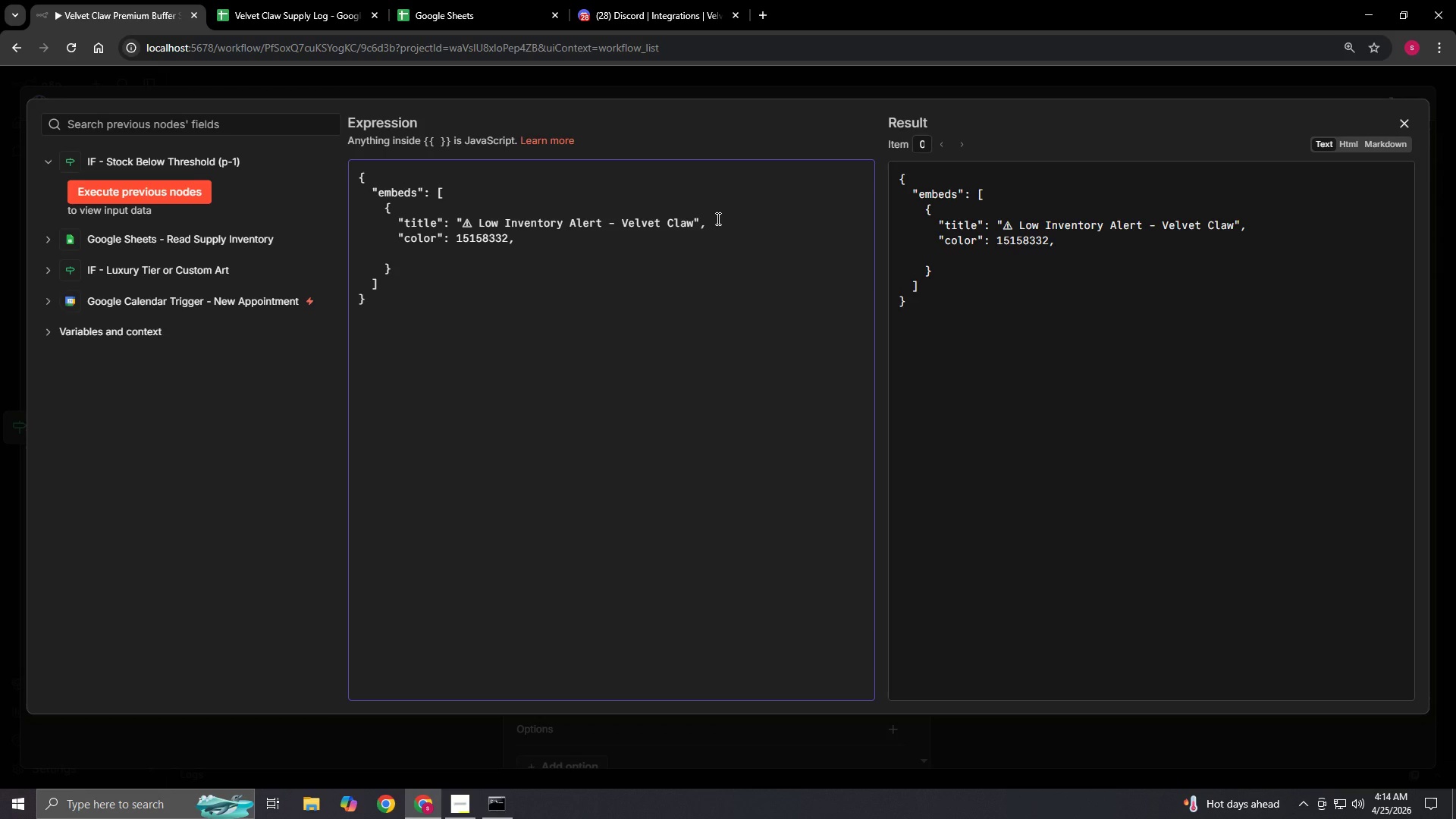 
key(Space)
 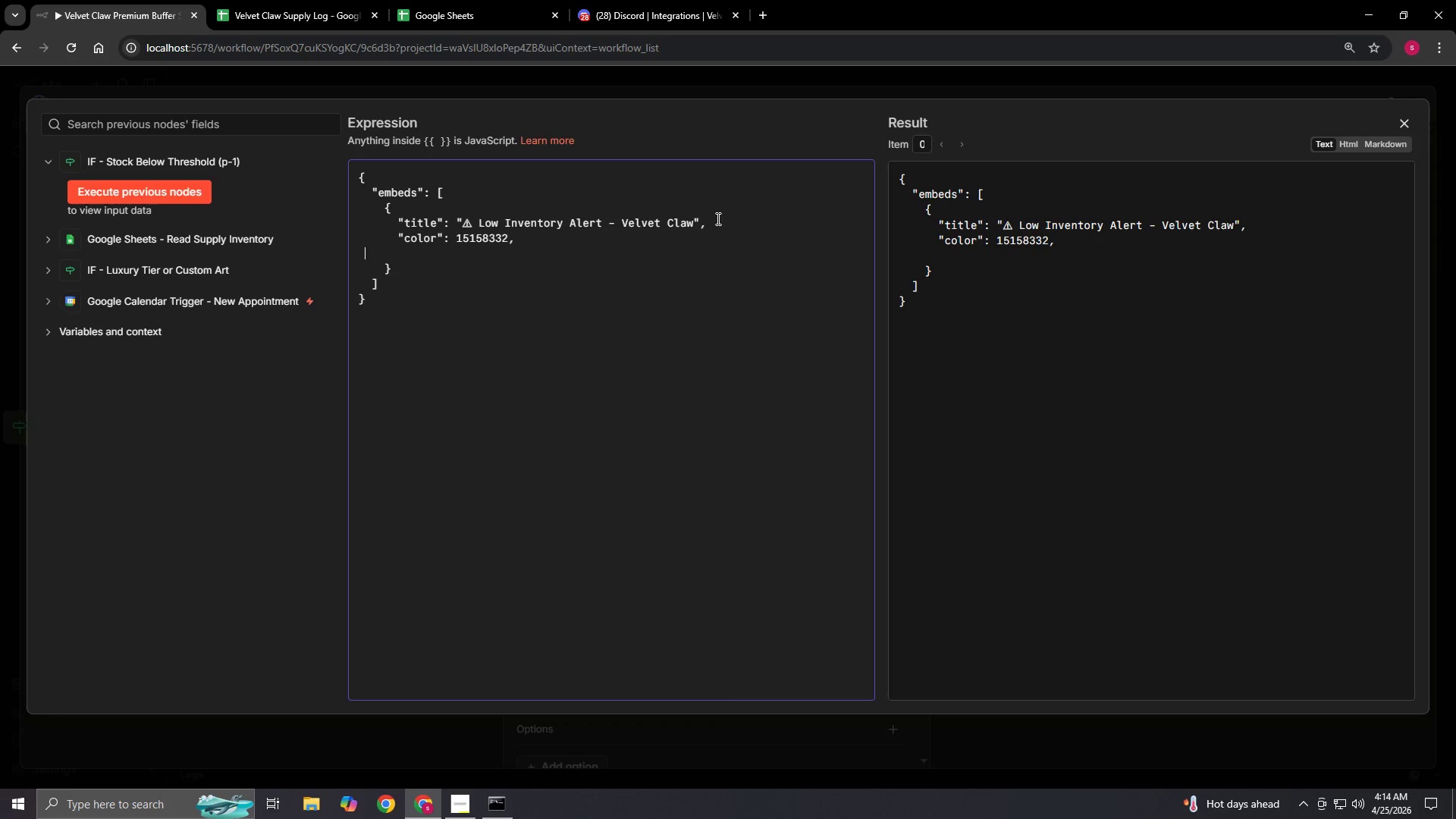 
key(Space)
 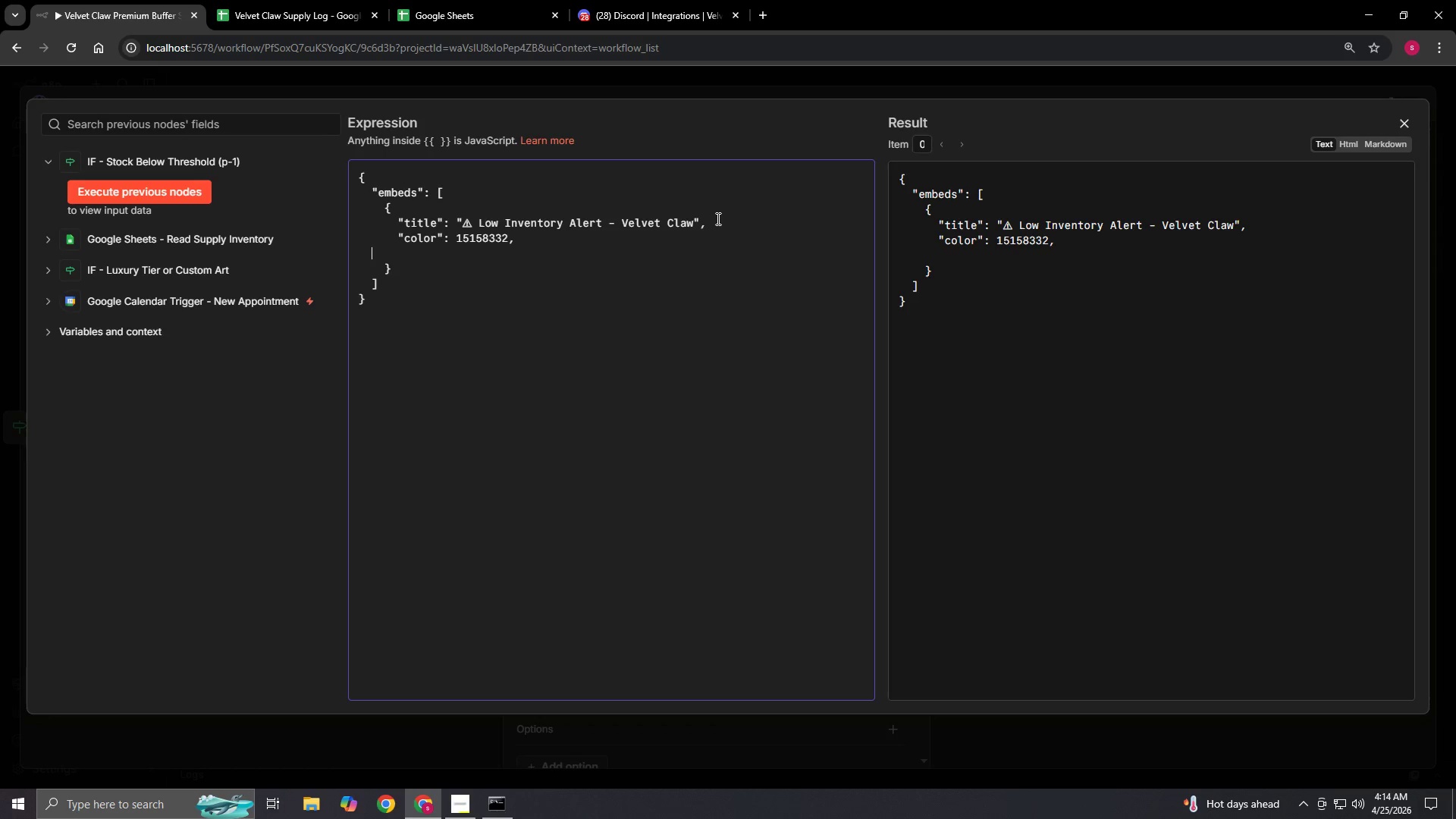 
key(Space)
 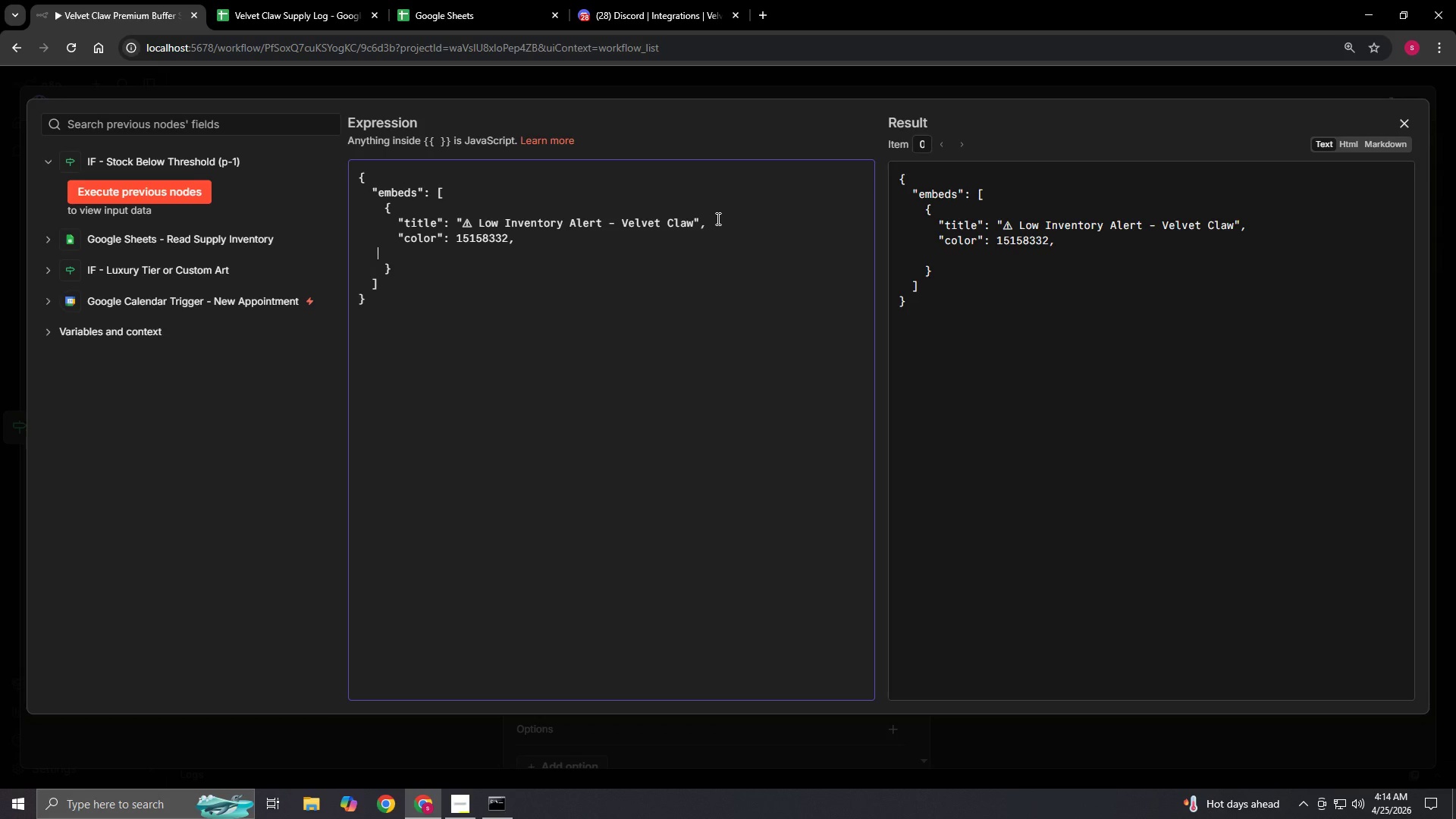 
key(Space)
 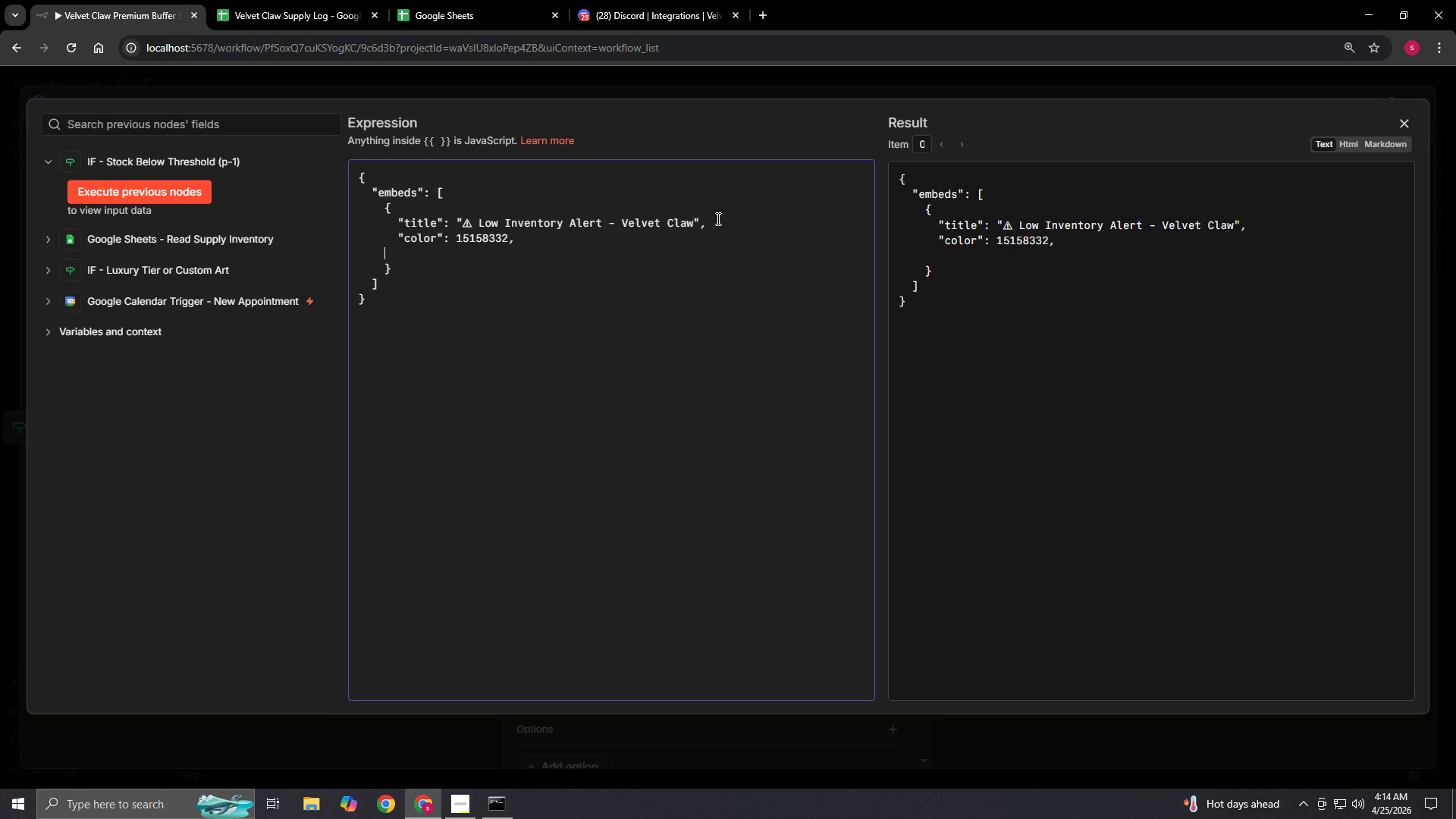 
key(Space)
 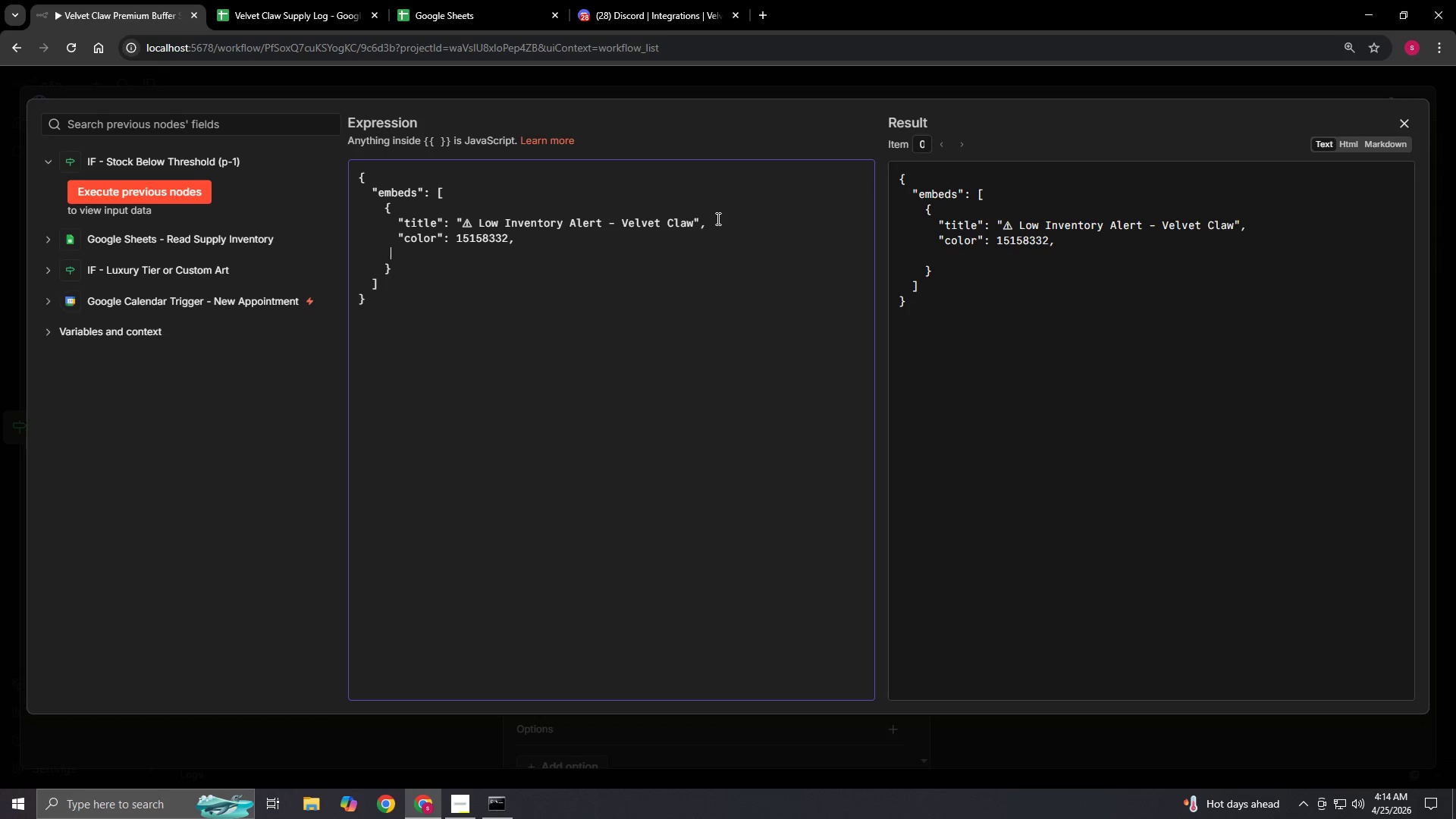 
key(Space)
 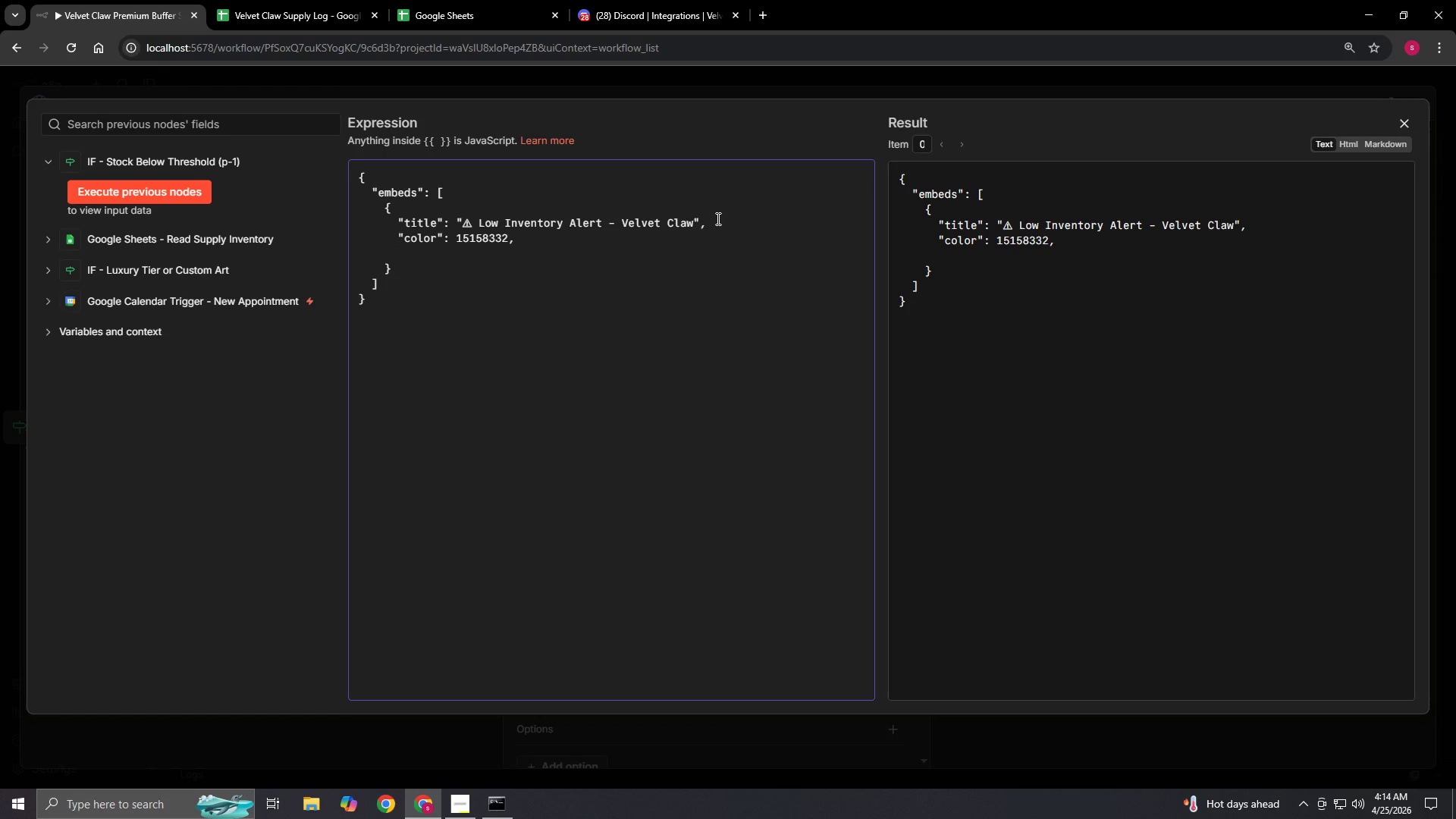 
key(Shift+Quote)
 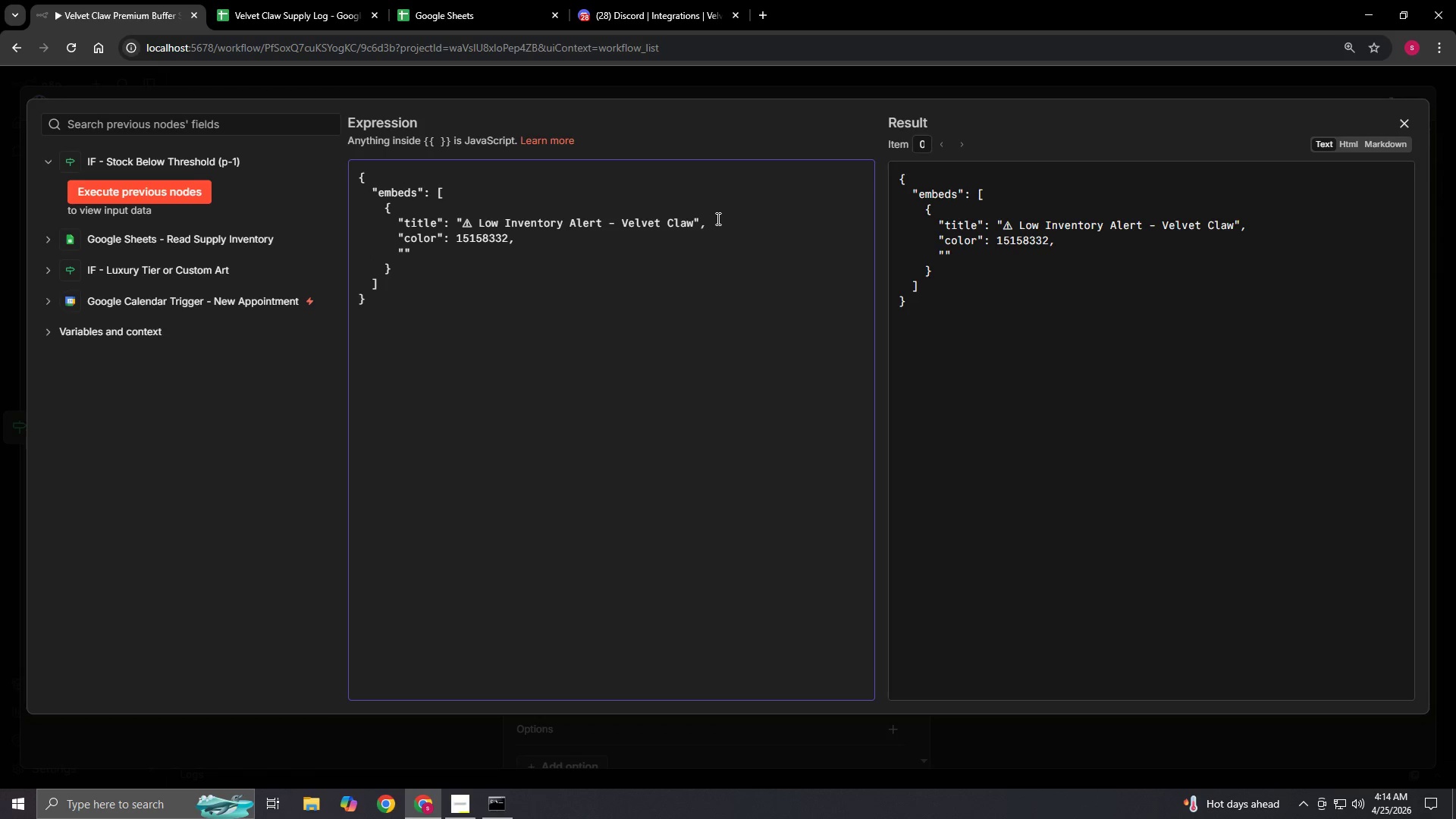 
key(ArrowUp)
 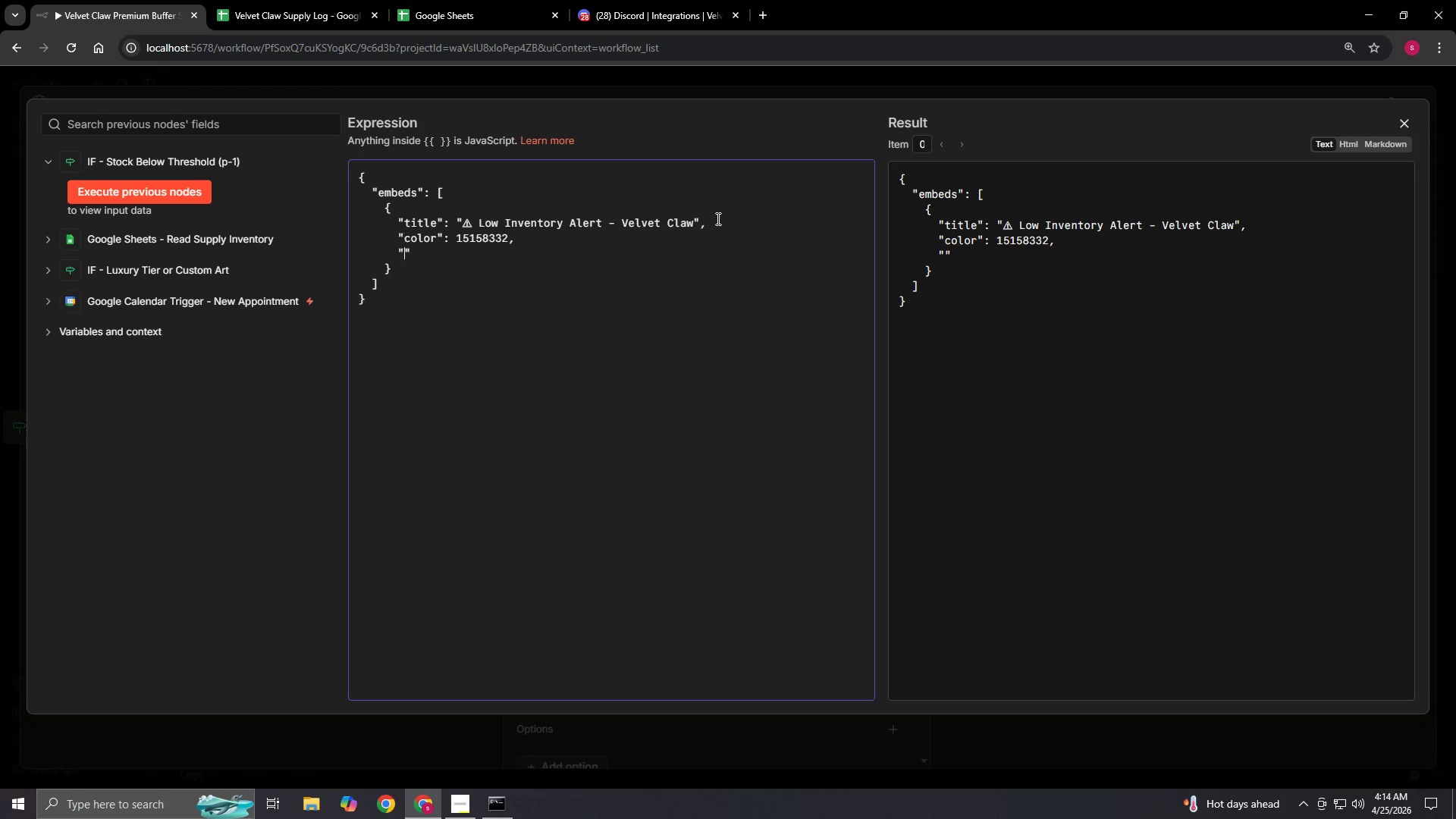 
key(ArrowDown)
 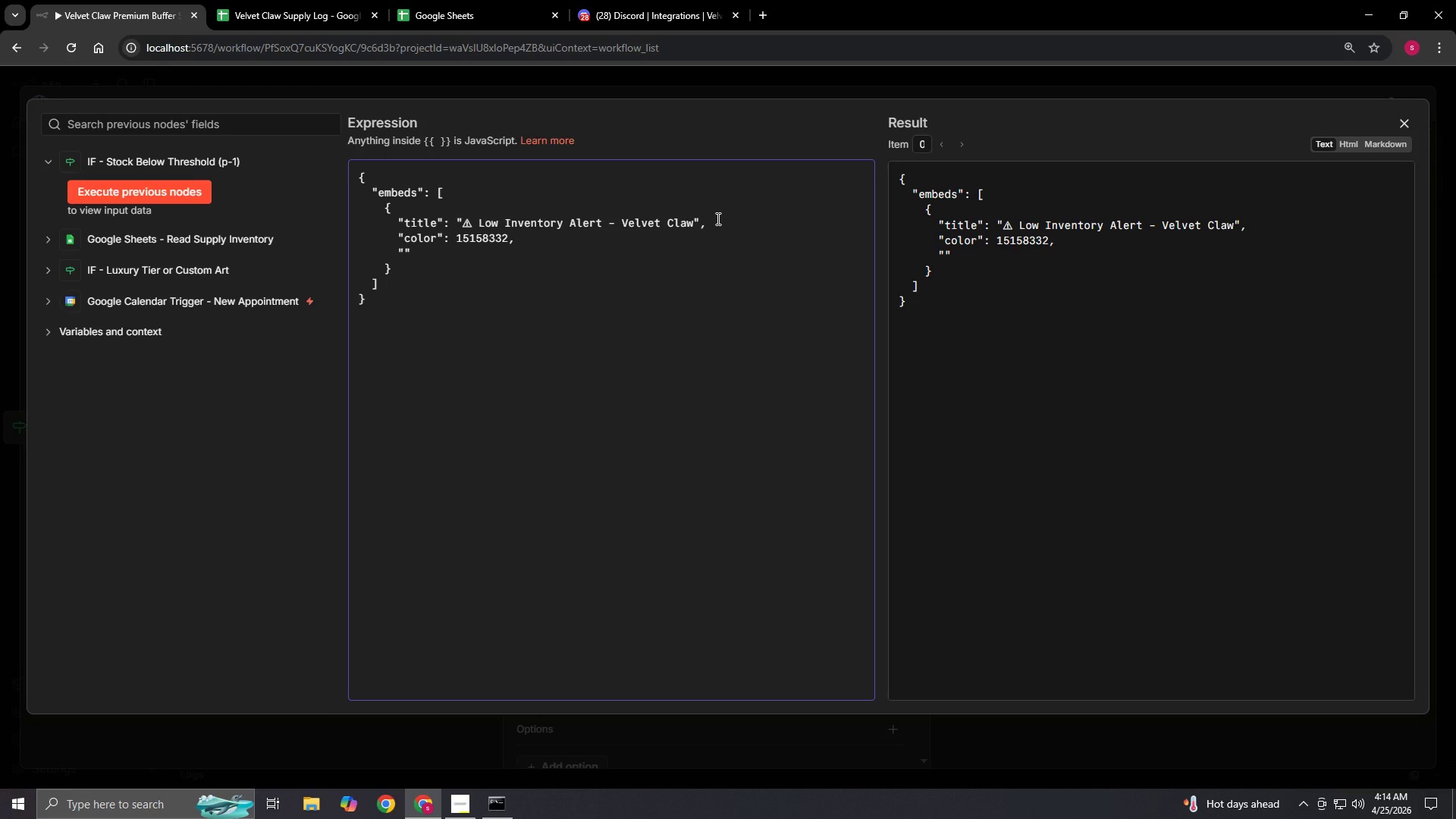 
type(fields";)
key(Backspace)
type(: [)
 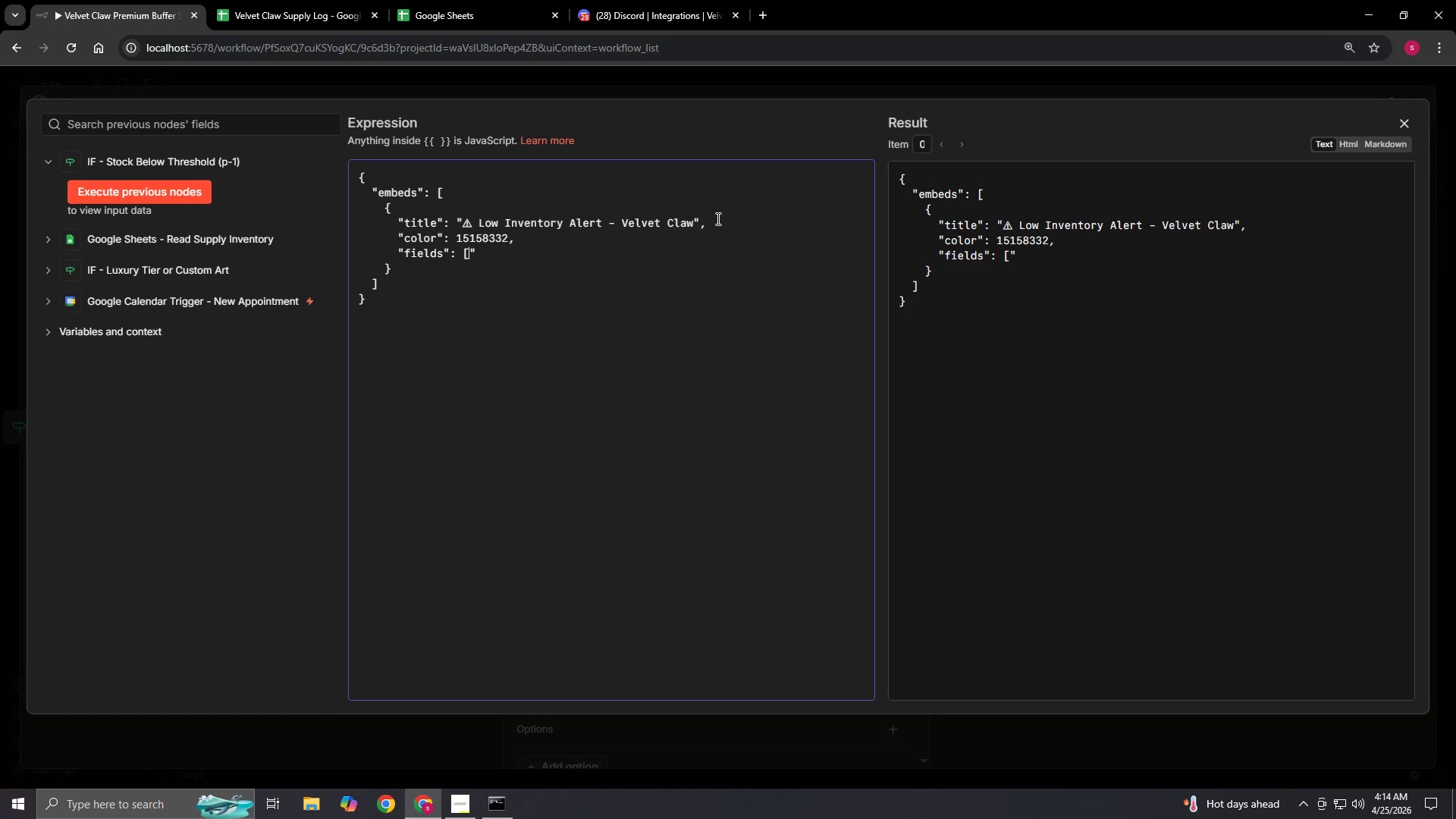 
key(Delete)
 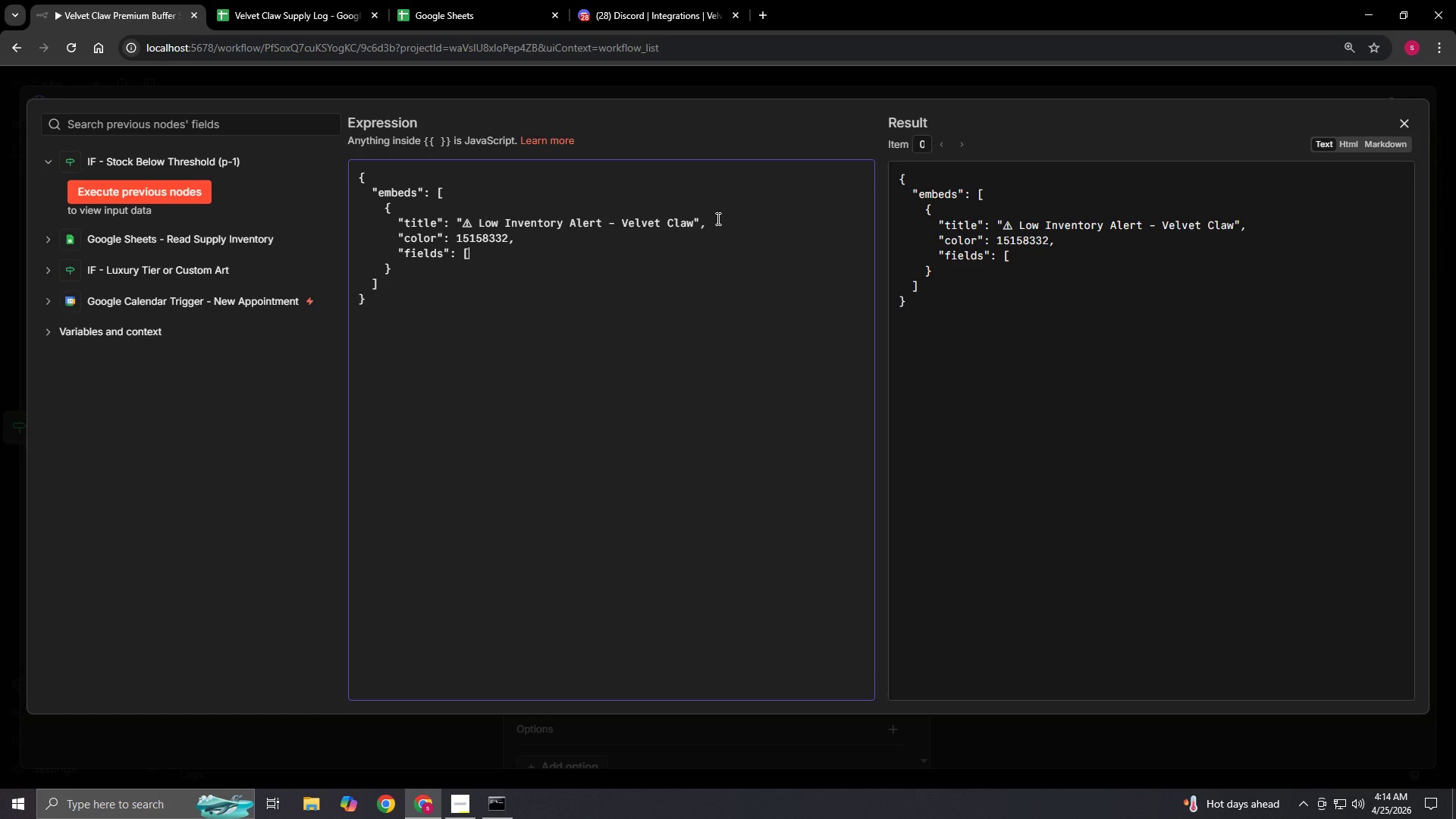 
key(Backspace)
 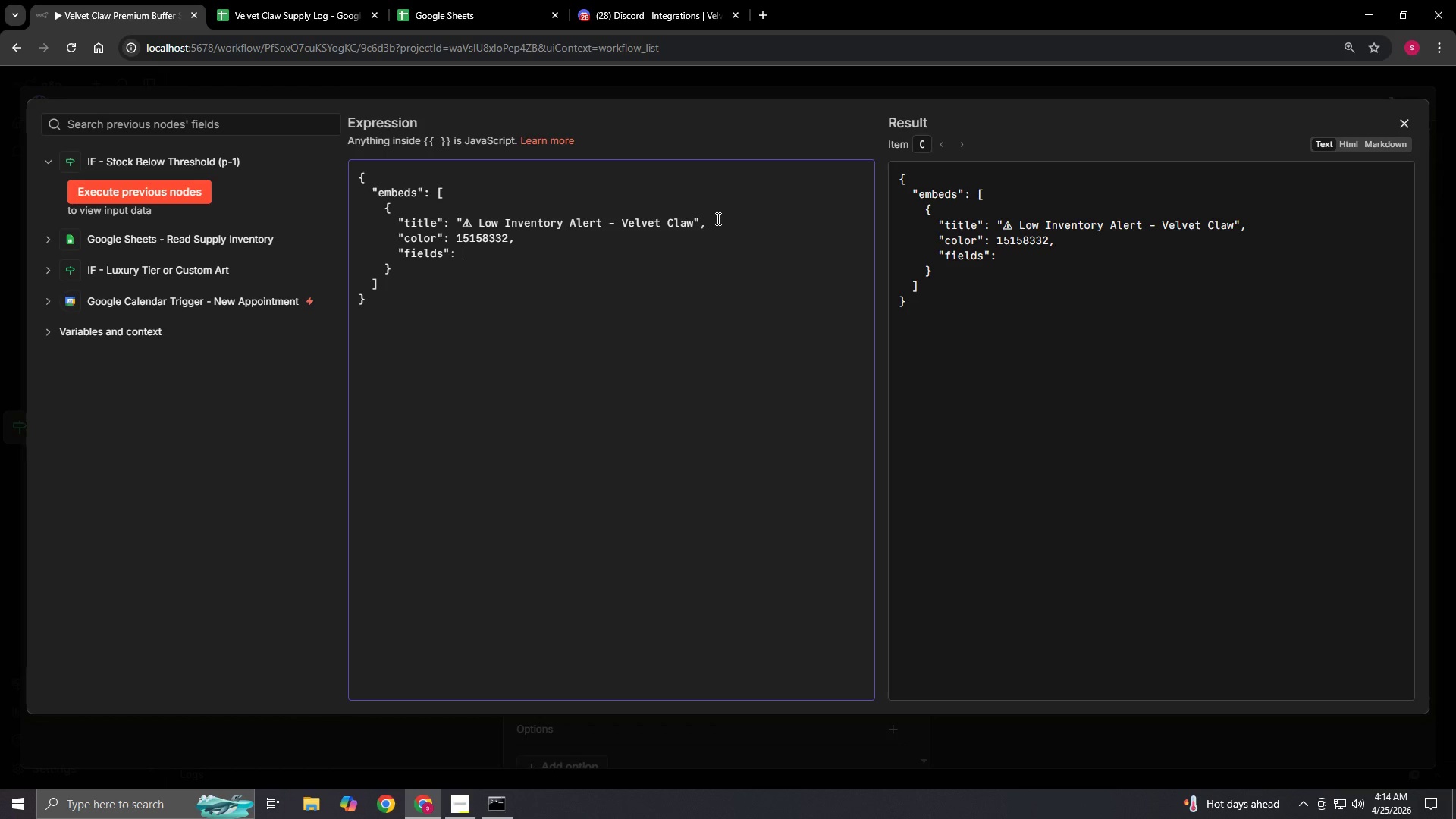 
key(BracketLeft)
 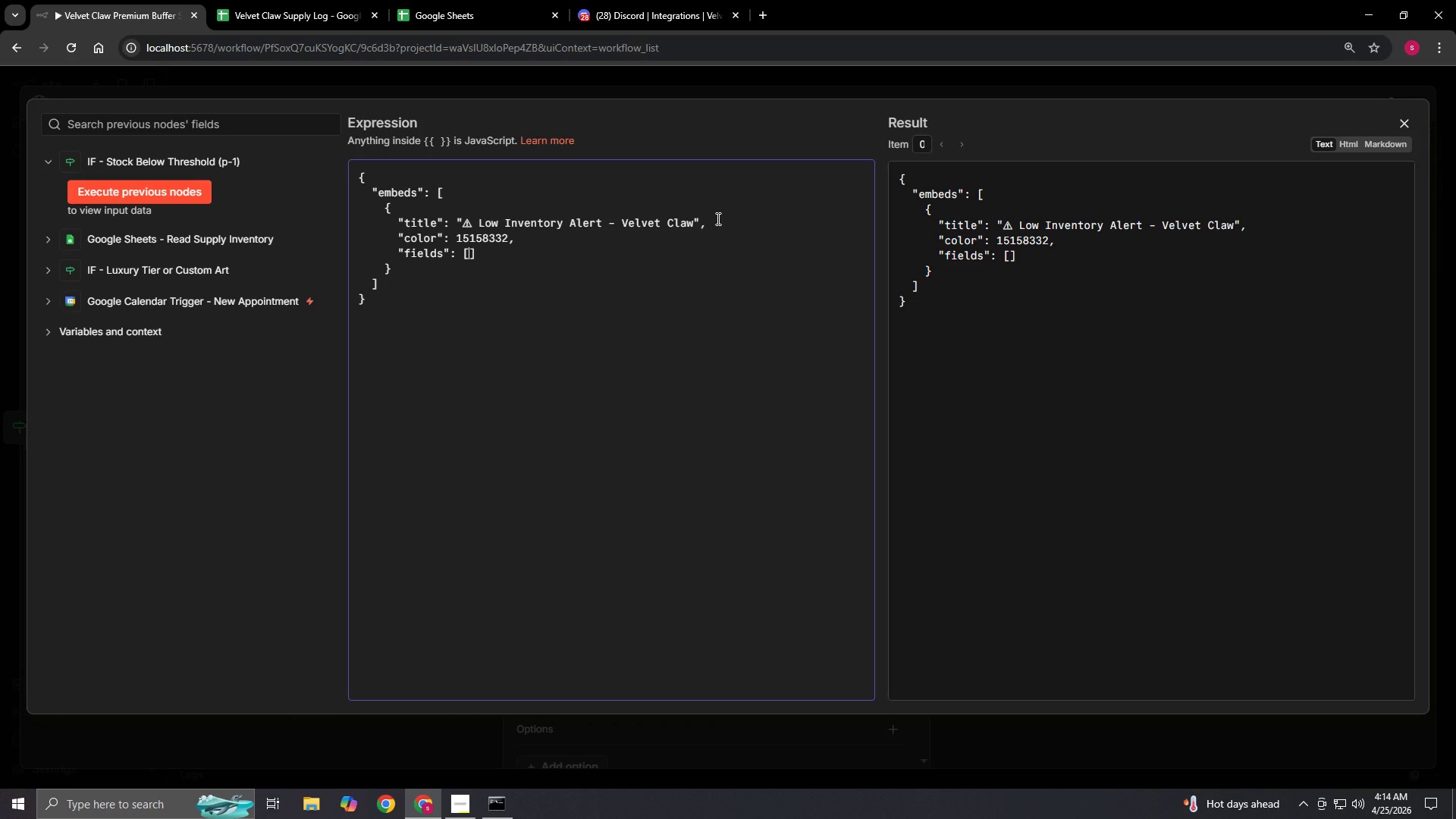 
key(Enter)
 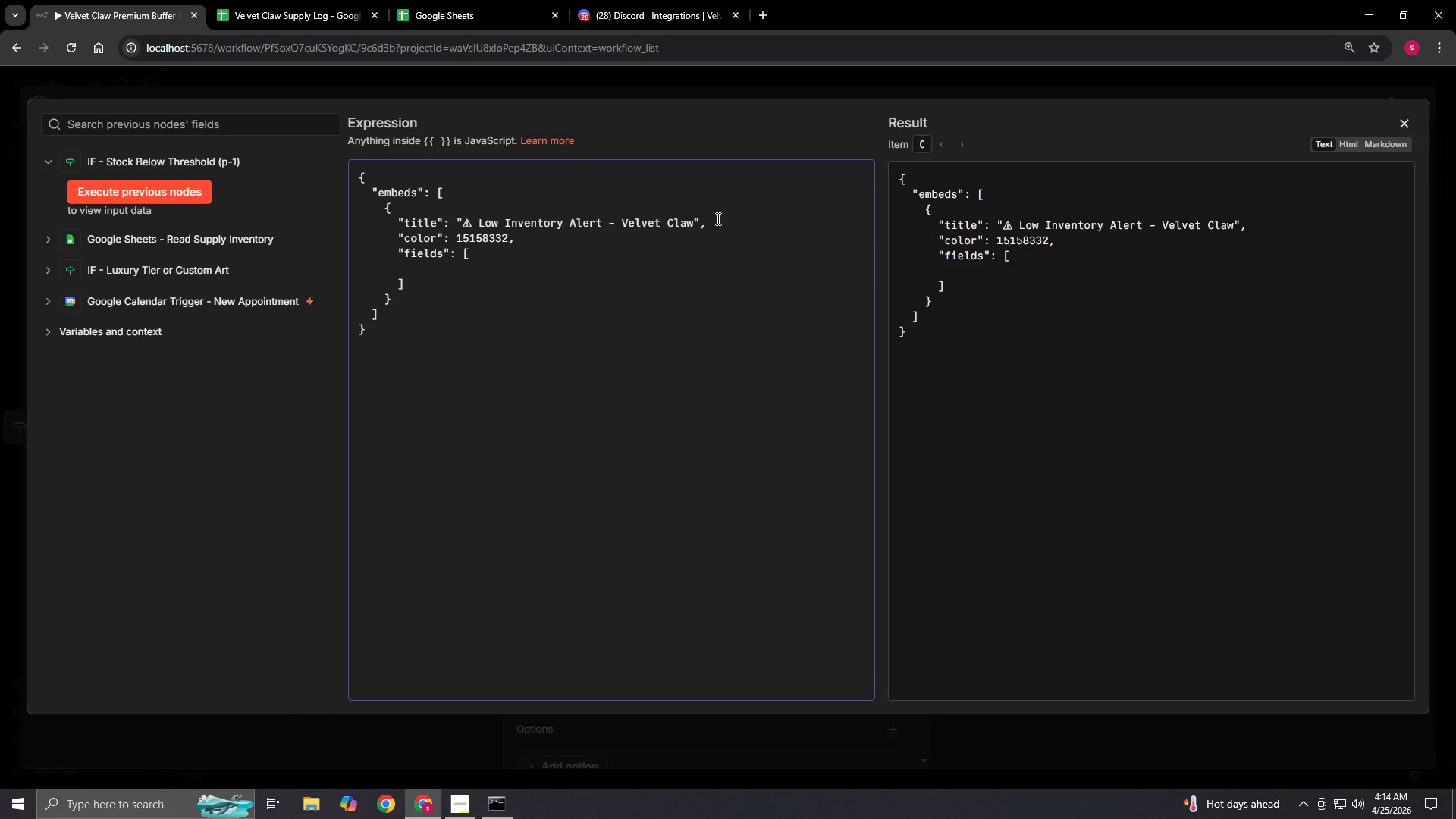 
key(Space)
 